 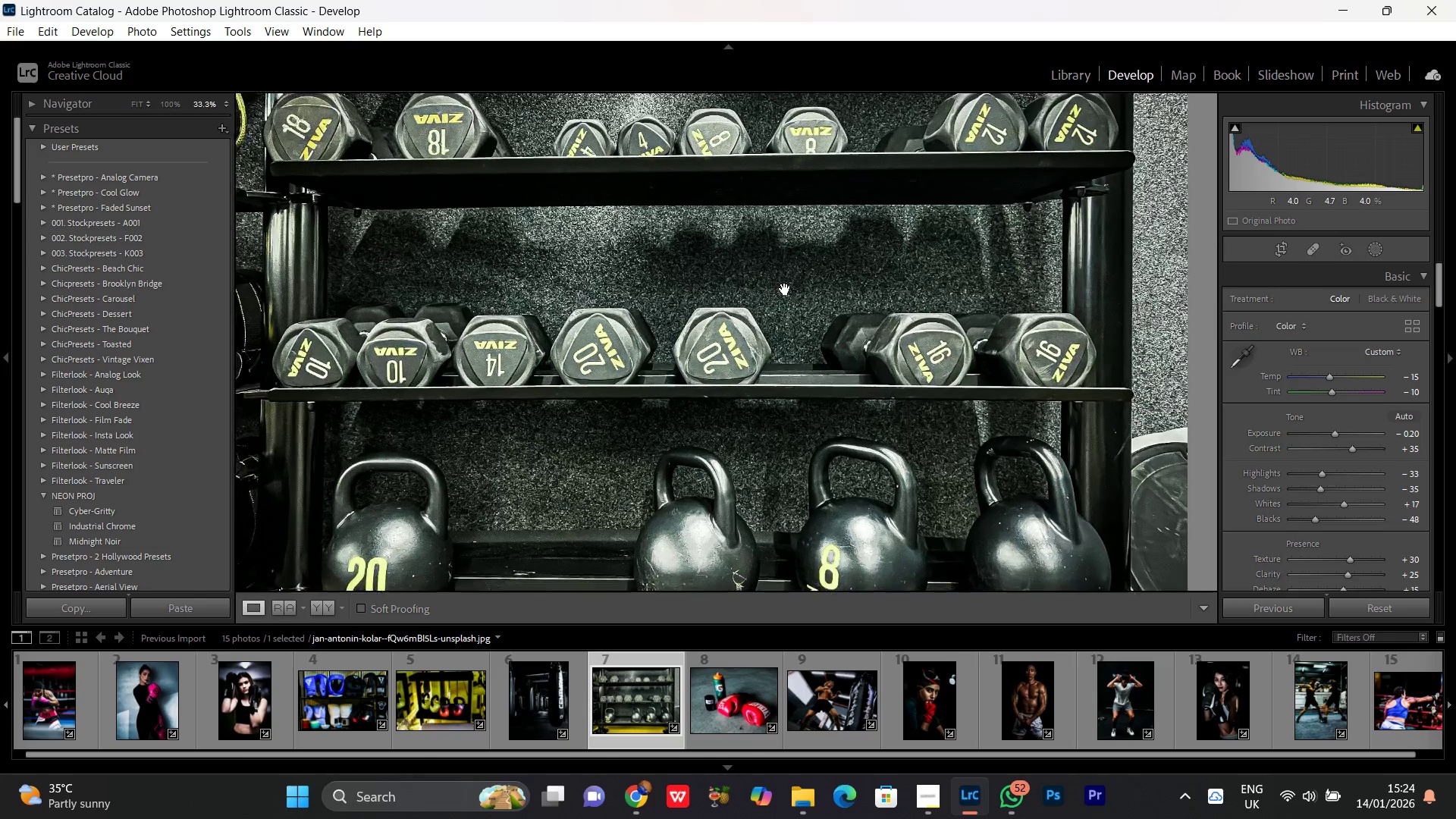 
left_click([783, 289])
 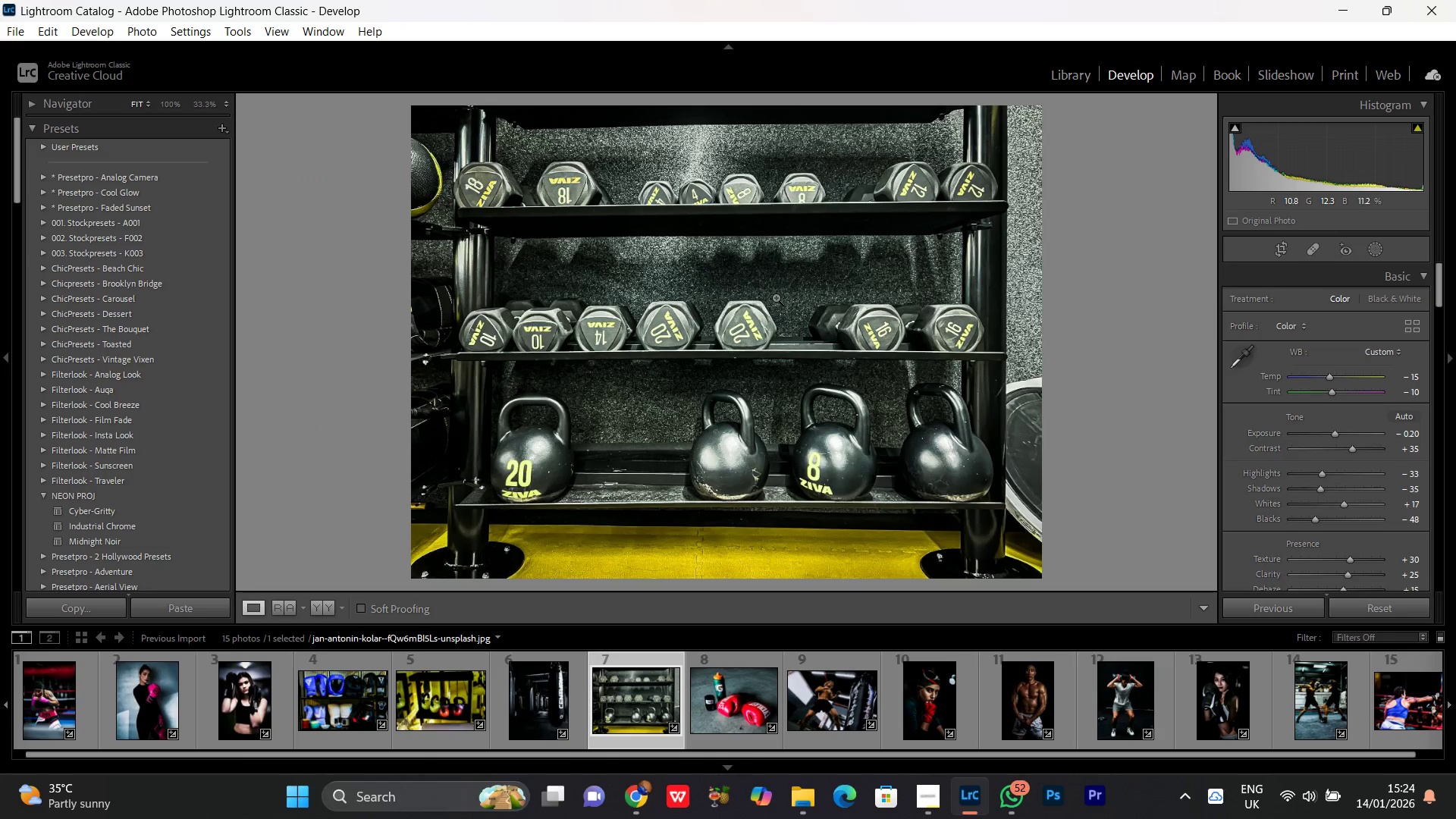 
double_click([769, 297])
 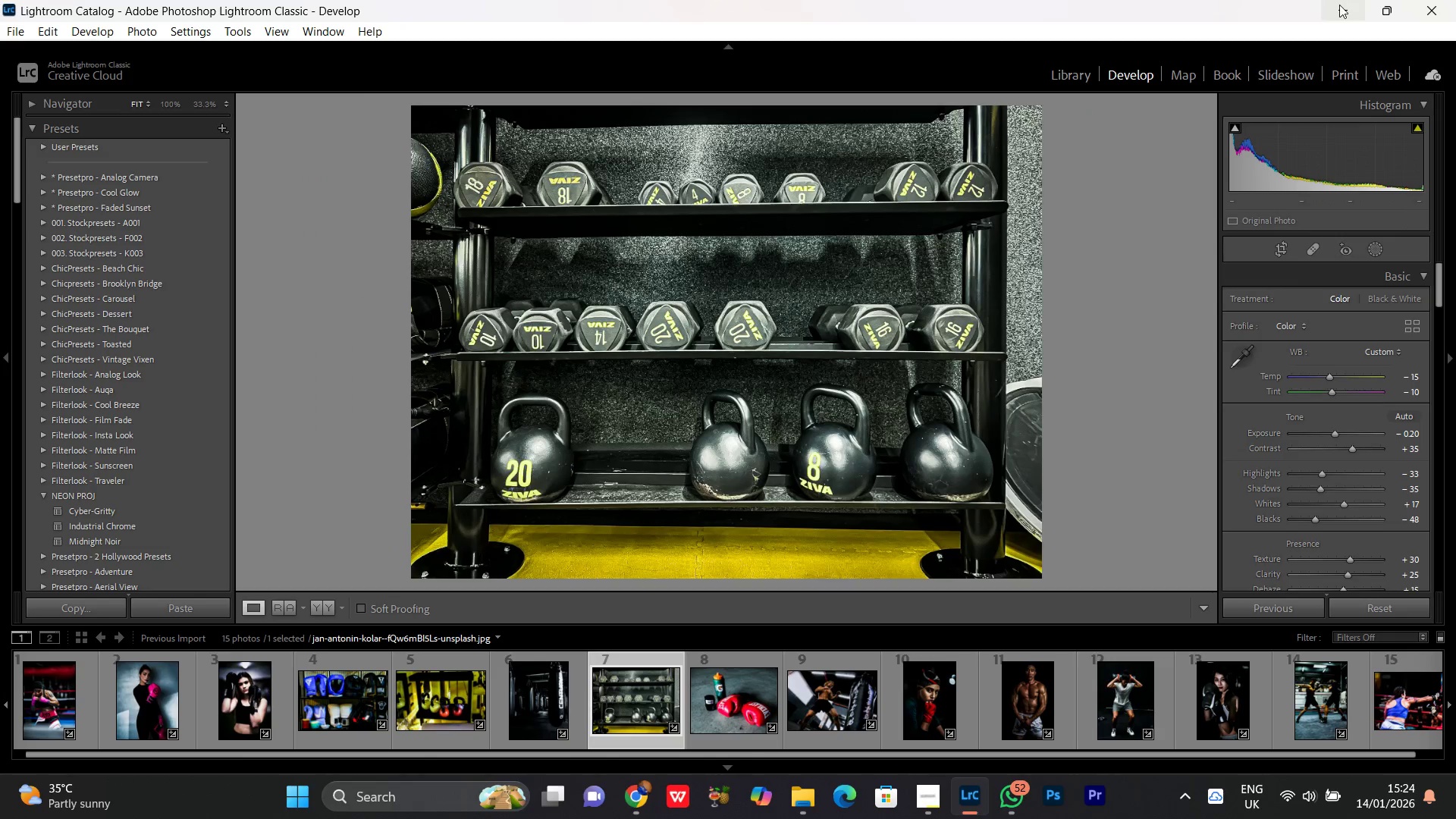 
left_click([1338, 5])
 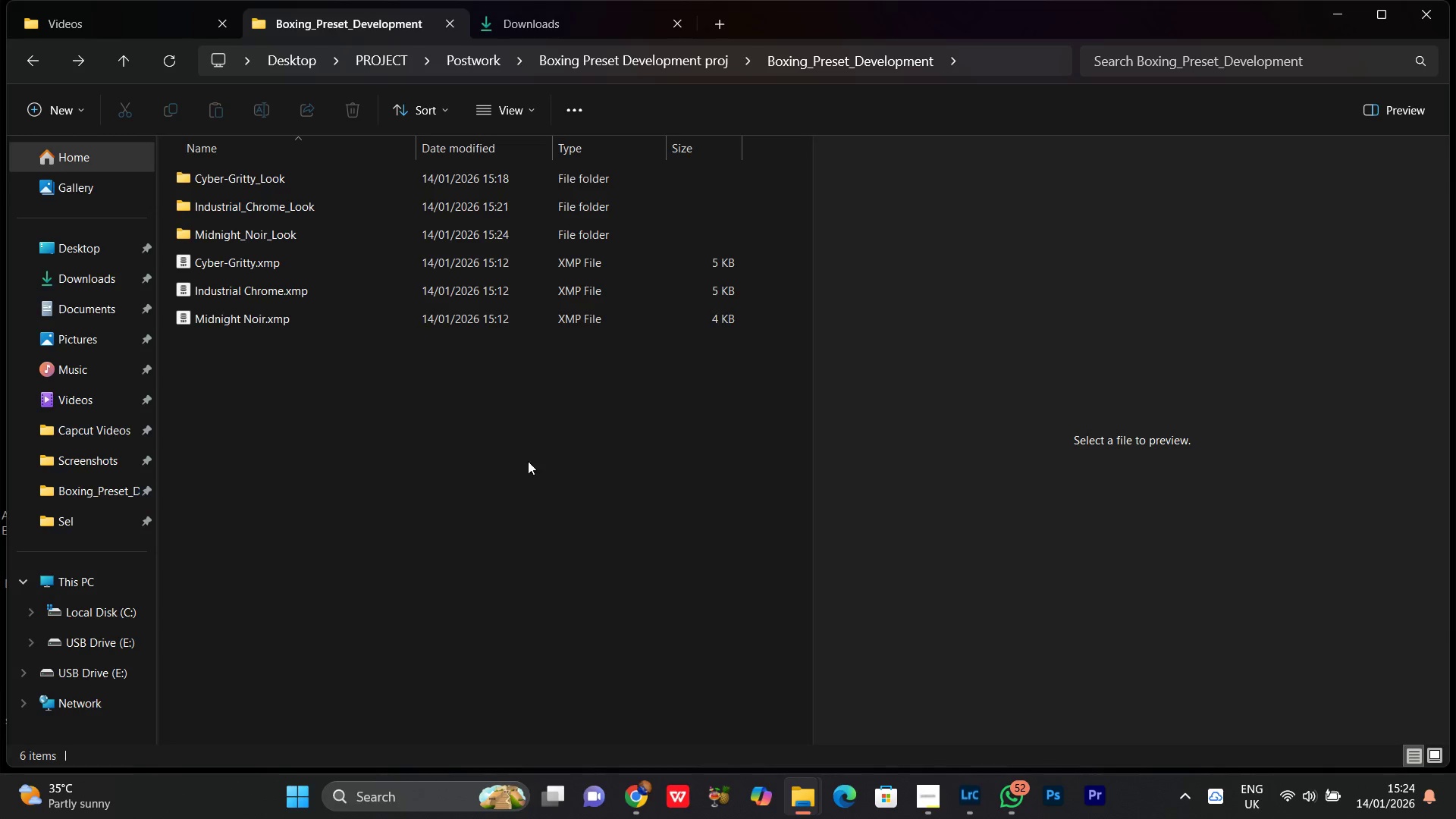 
left_click([518, 469])
 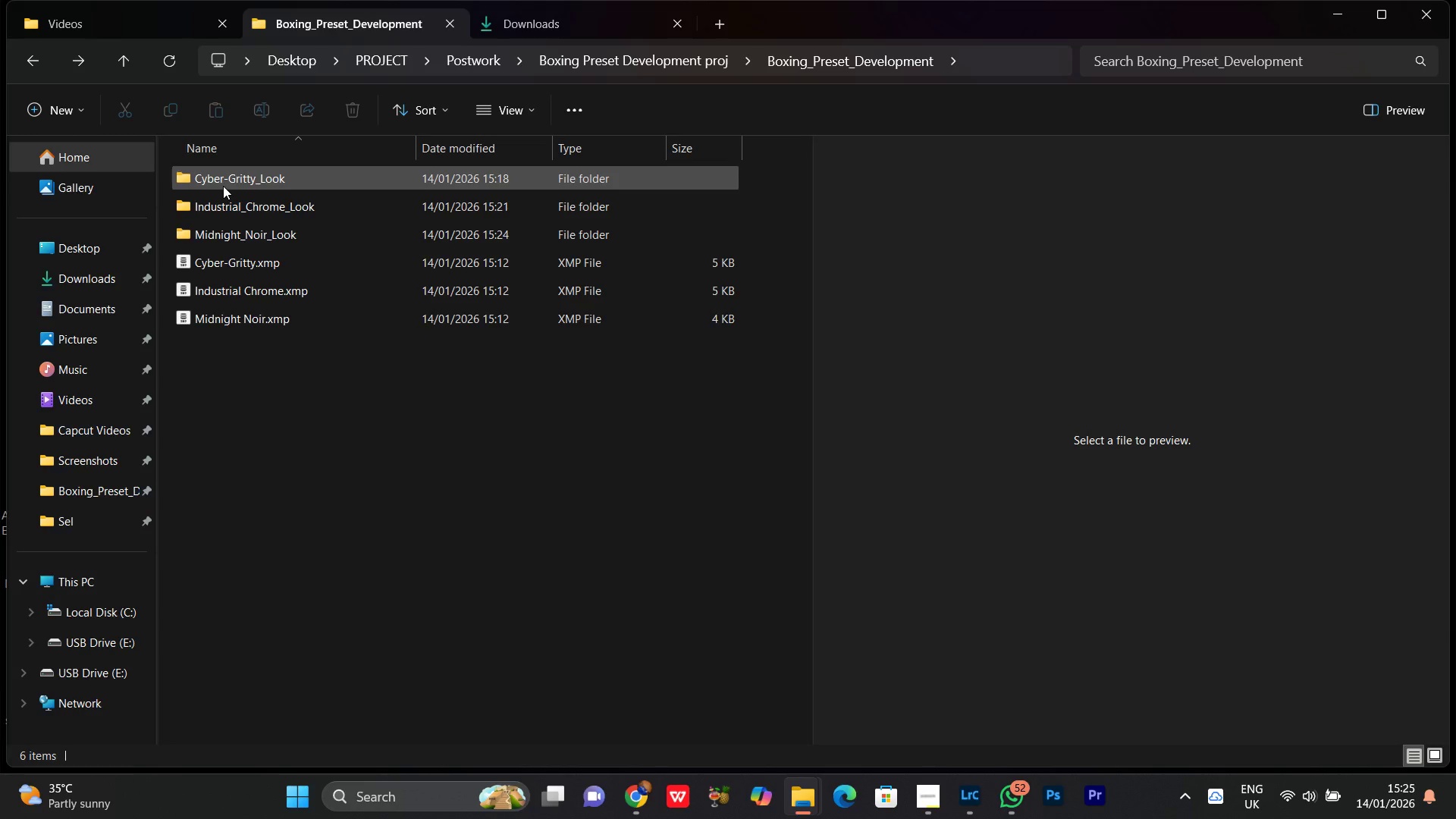 
double_click([223, 186])
 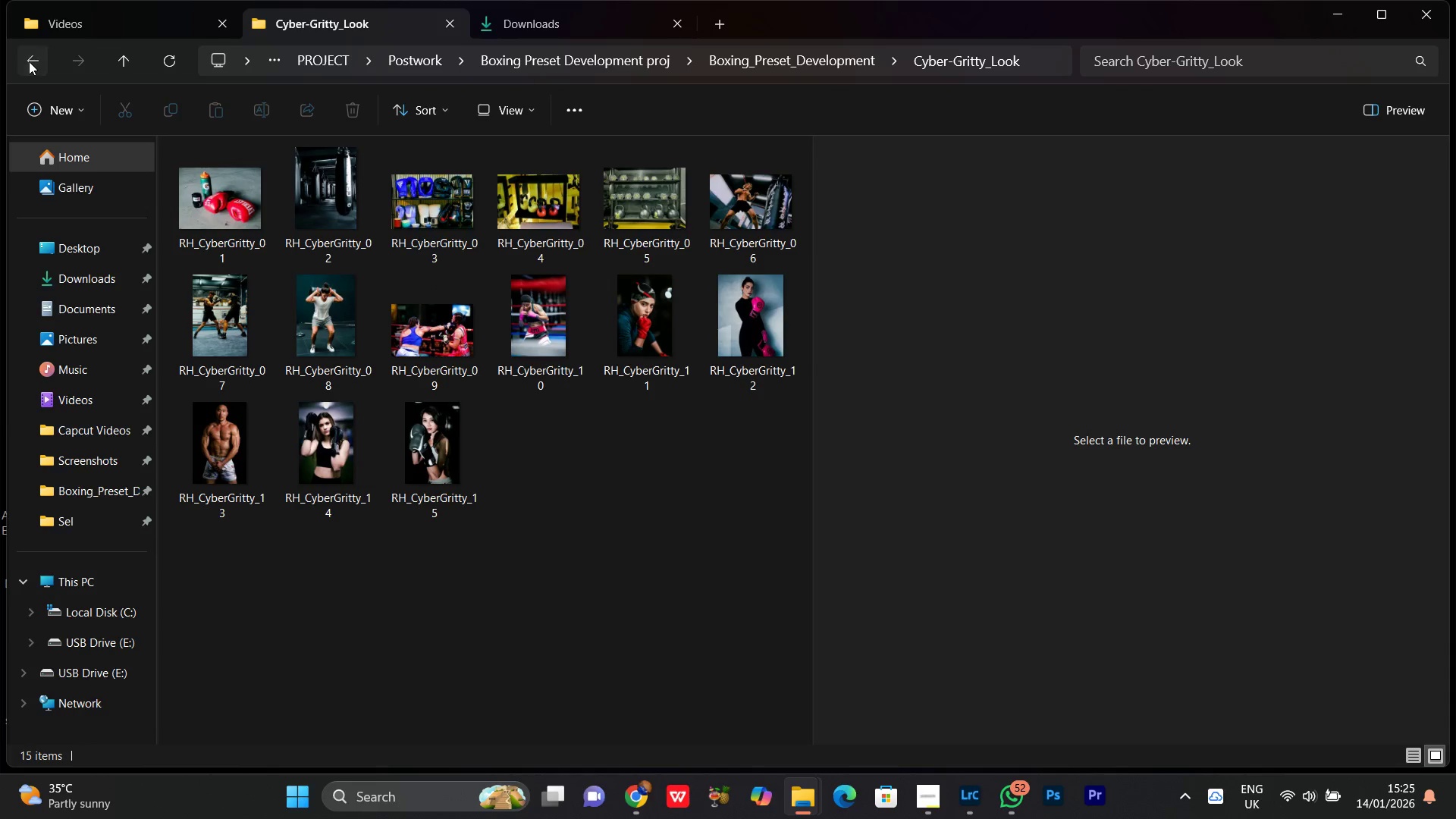 
mouse_move([251, 224])
 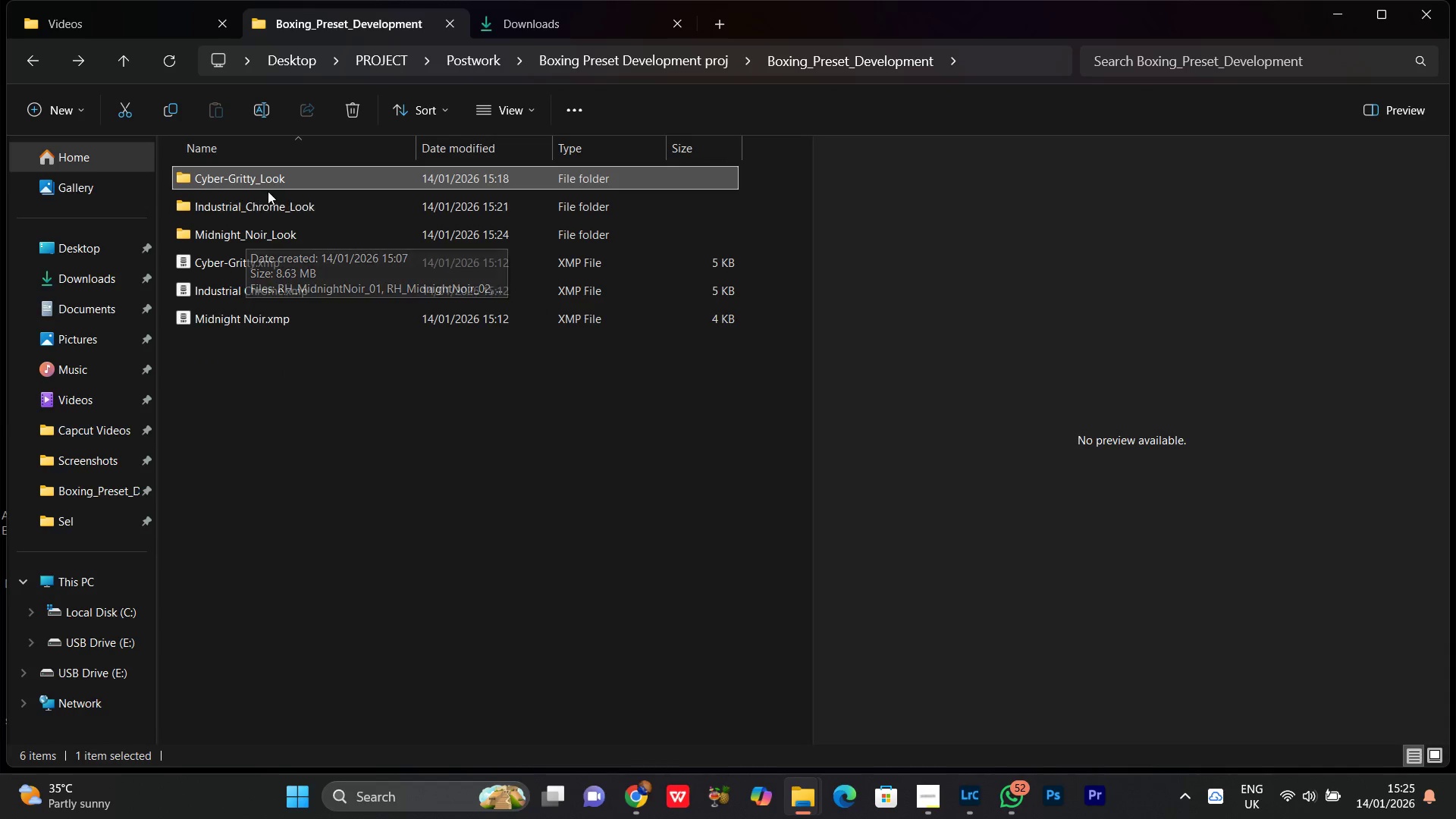 
mouse_move([284, 190])
 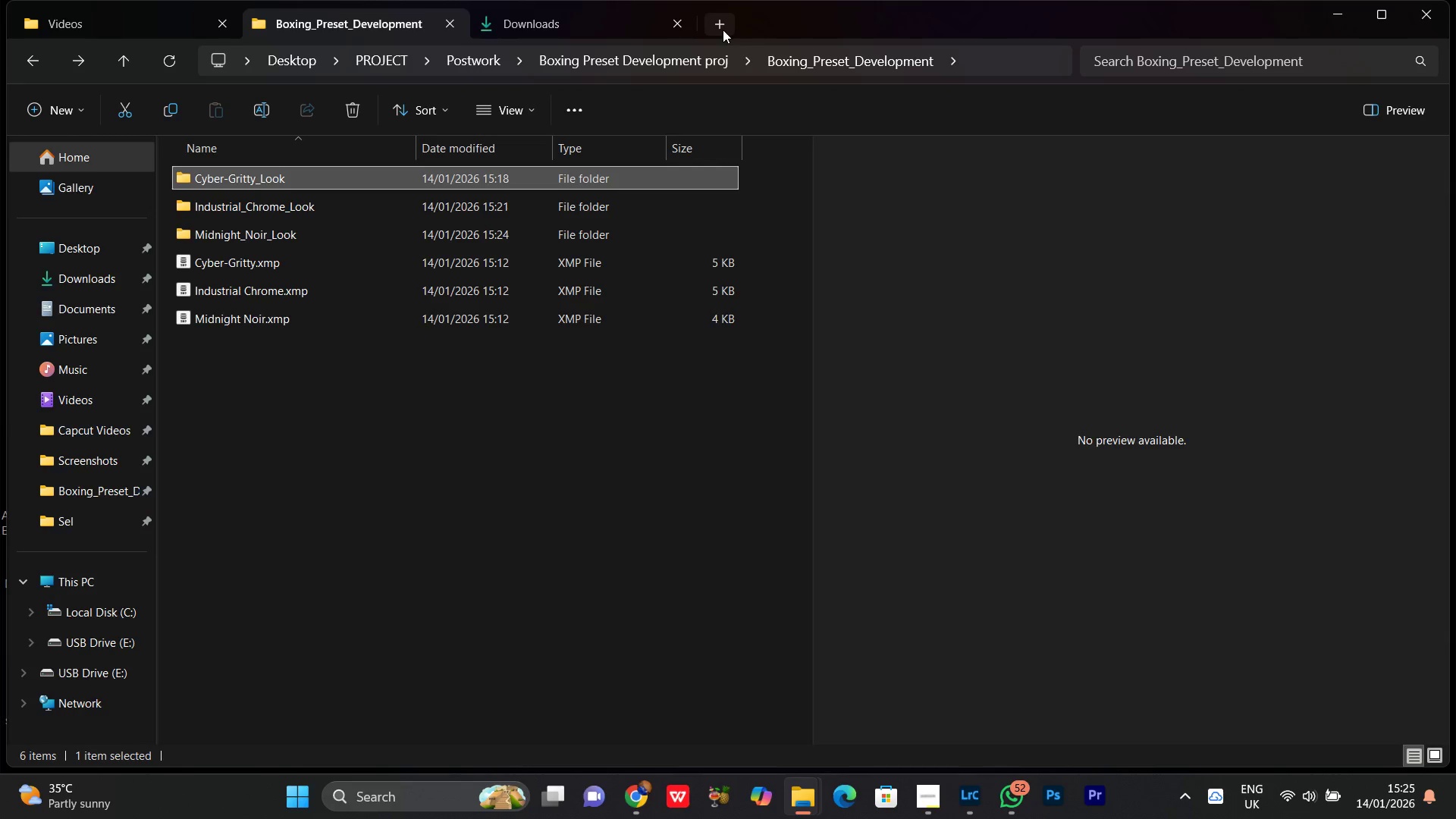 
left_click([573, 26])
 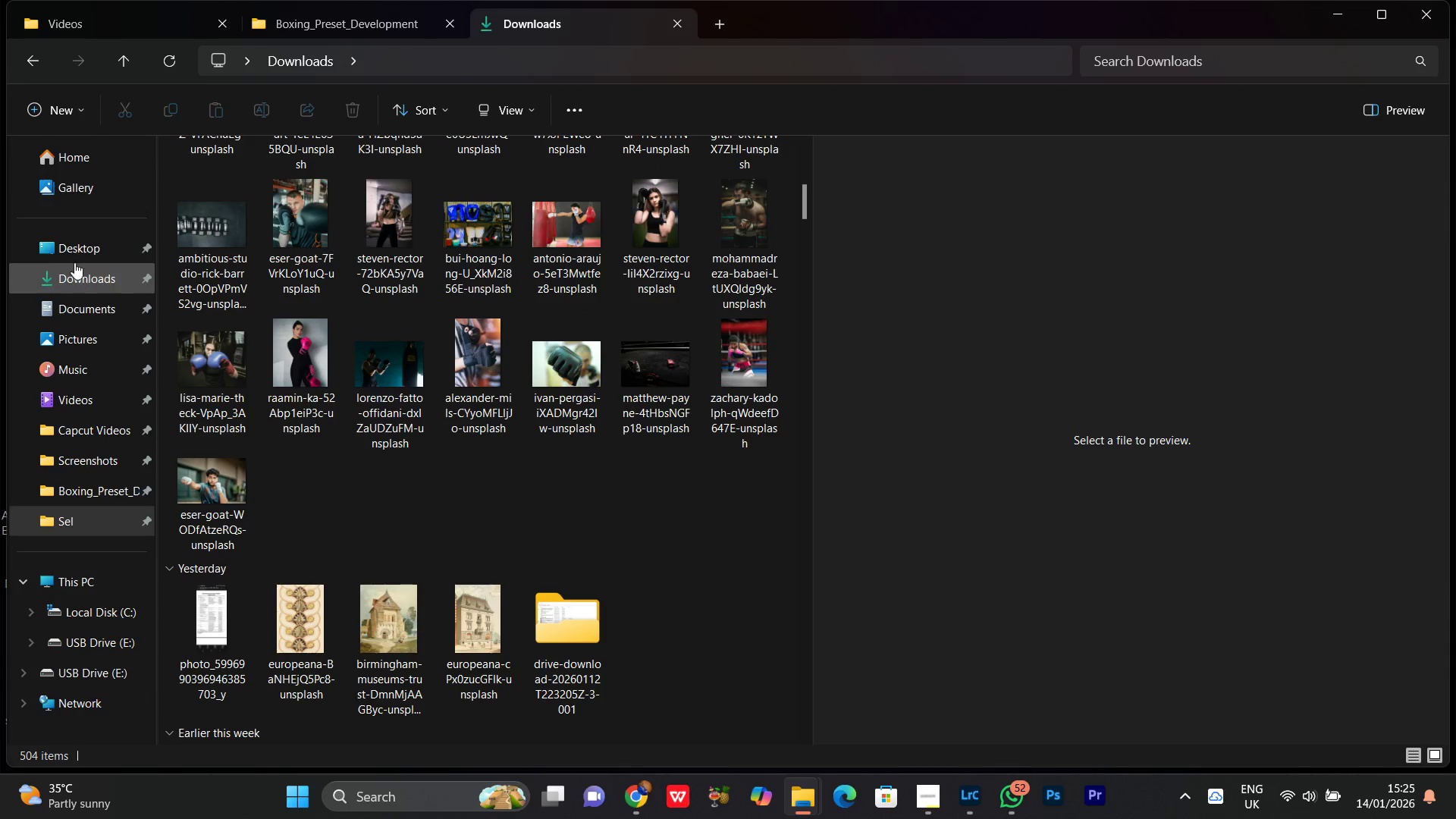 
left_click([74, 231])
 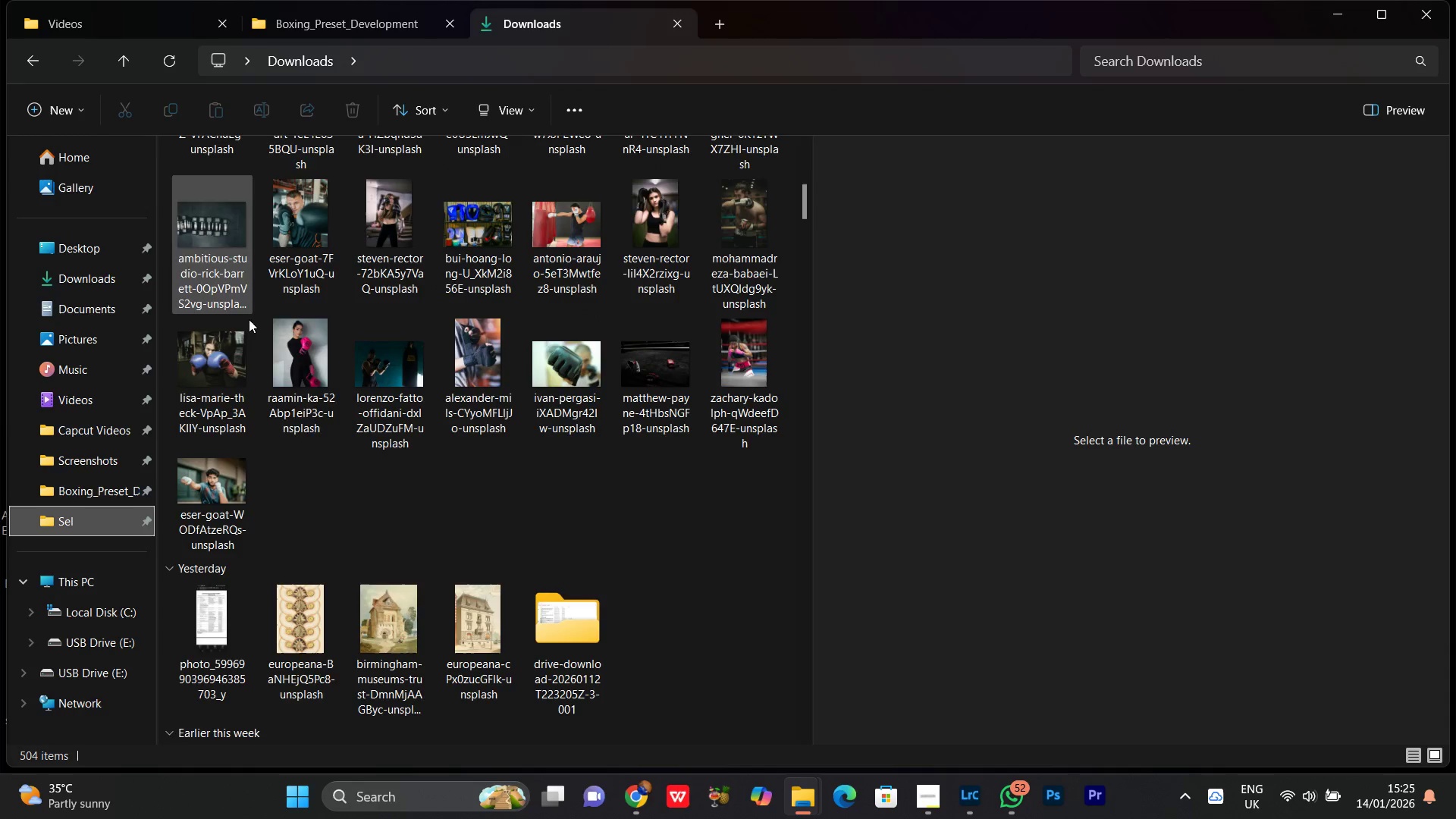 
scroll: coordinate [244, 359], scroll_direction: up, amount: 8.0
 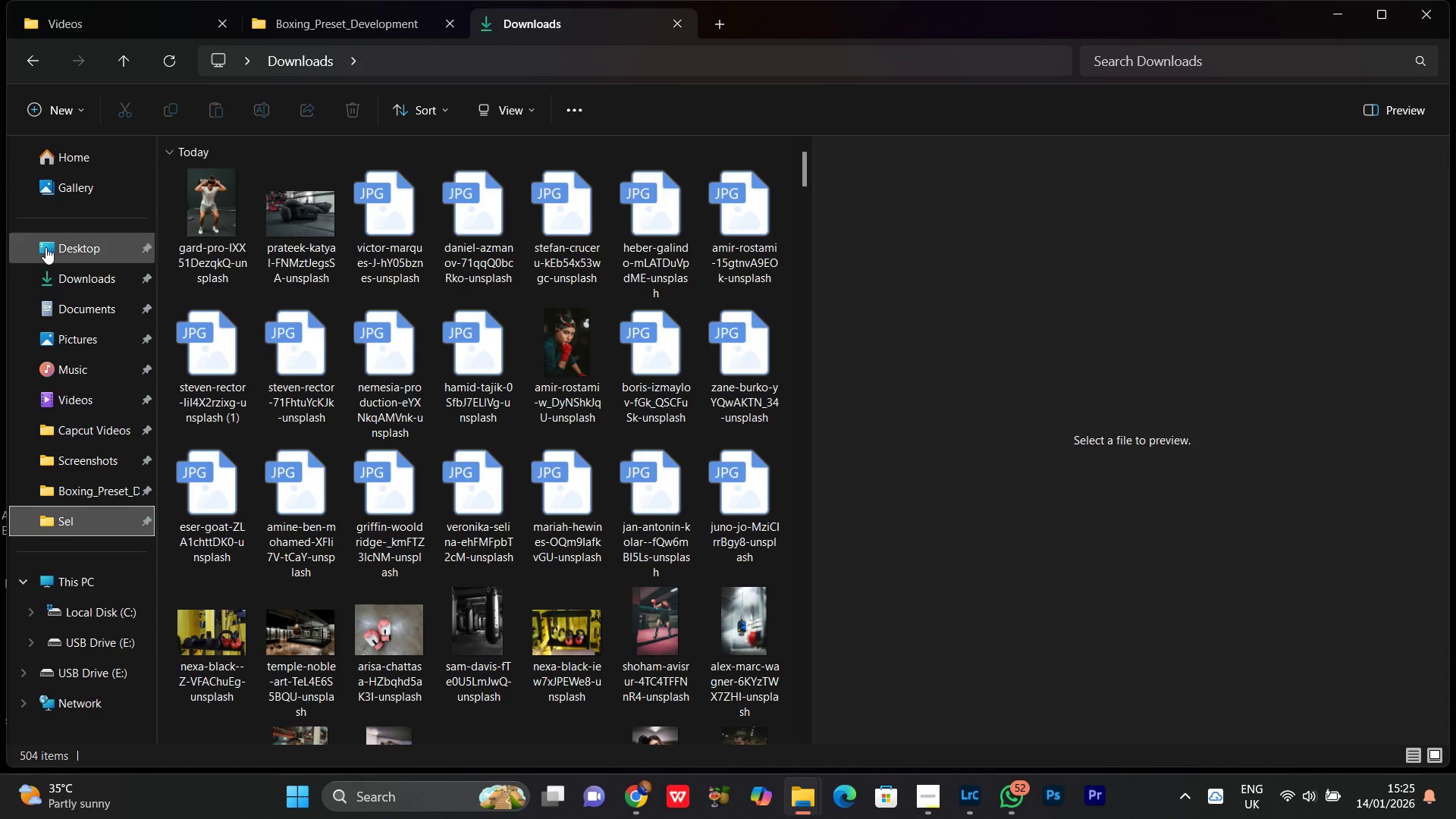 
left_click([59, 250])
 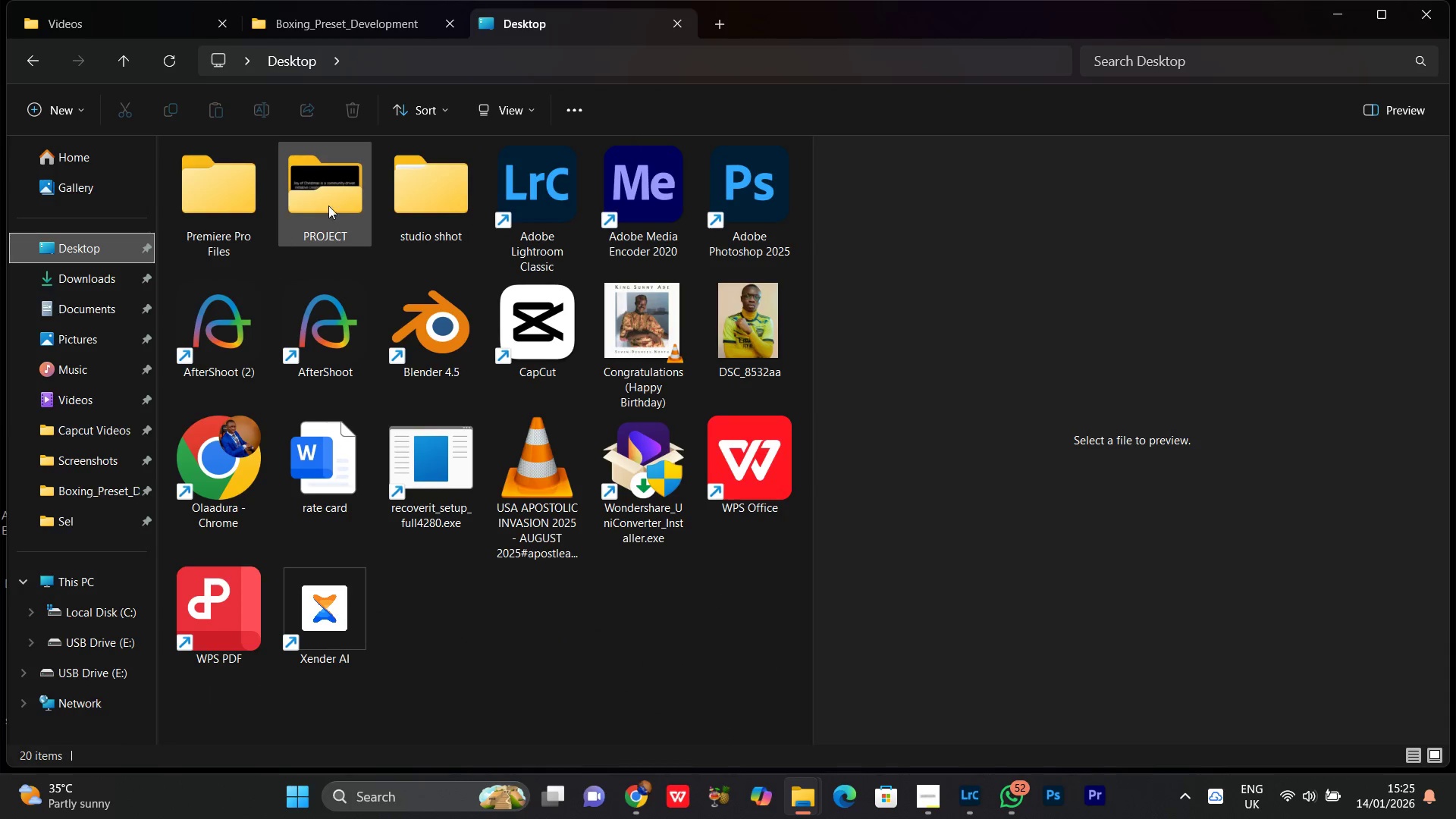 
double_click([326, 202])
 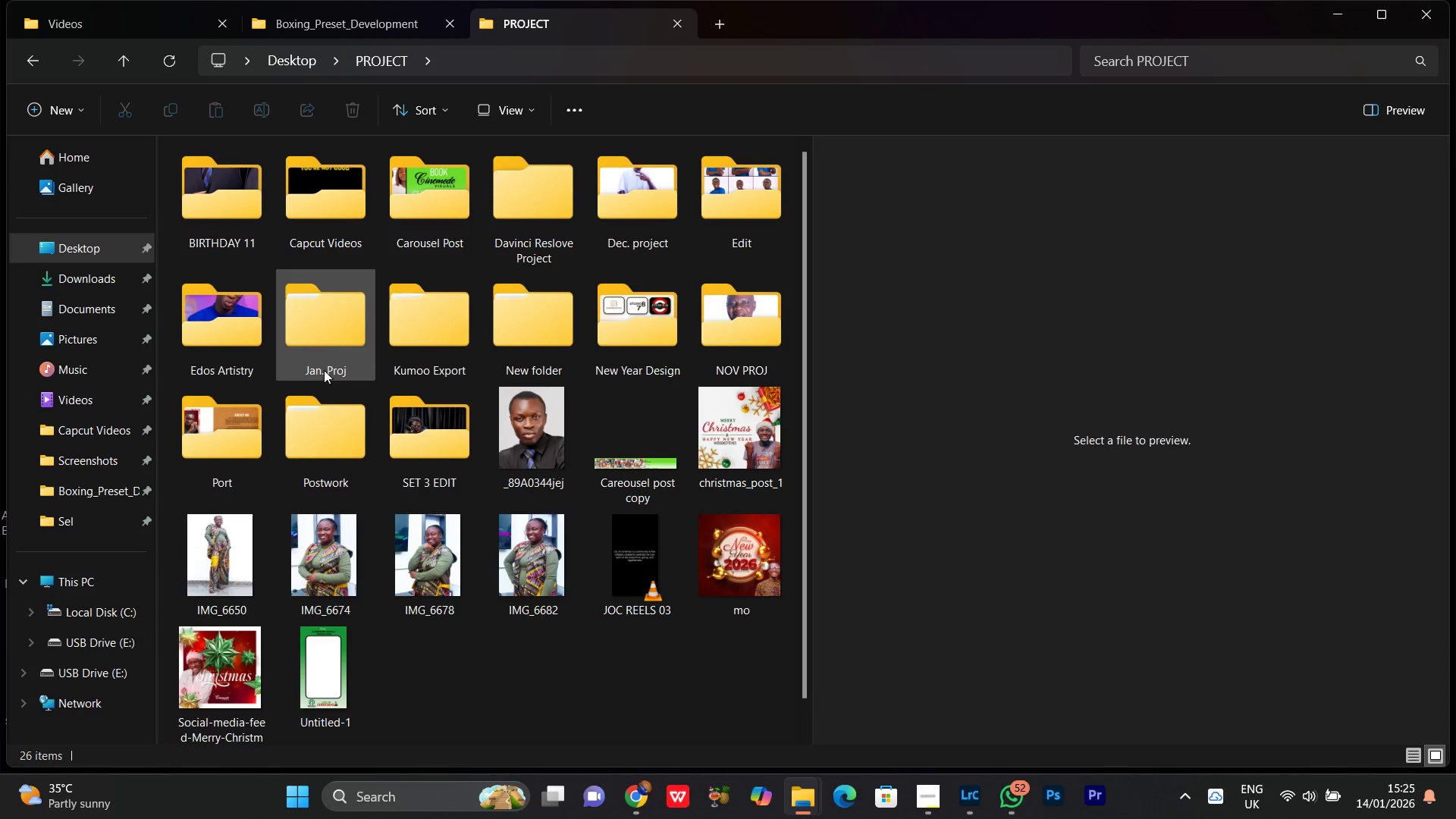 
double_click([312, 341])
 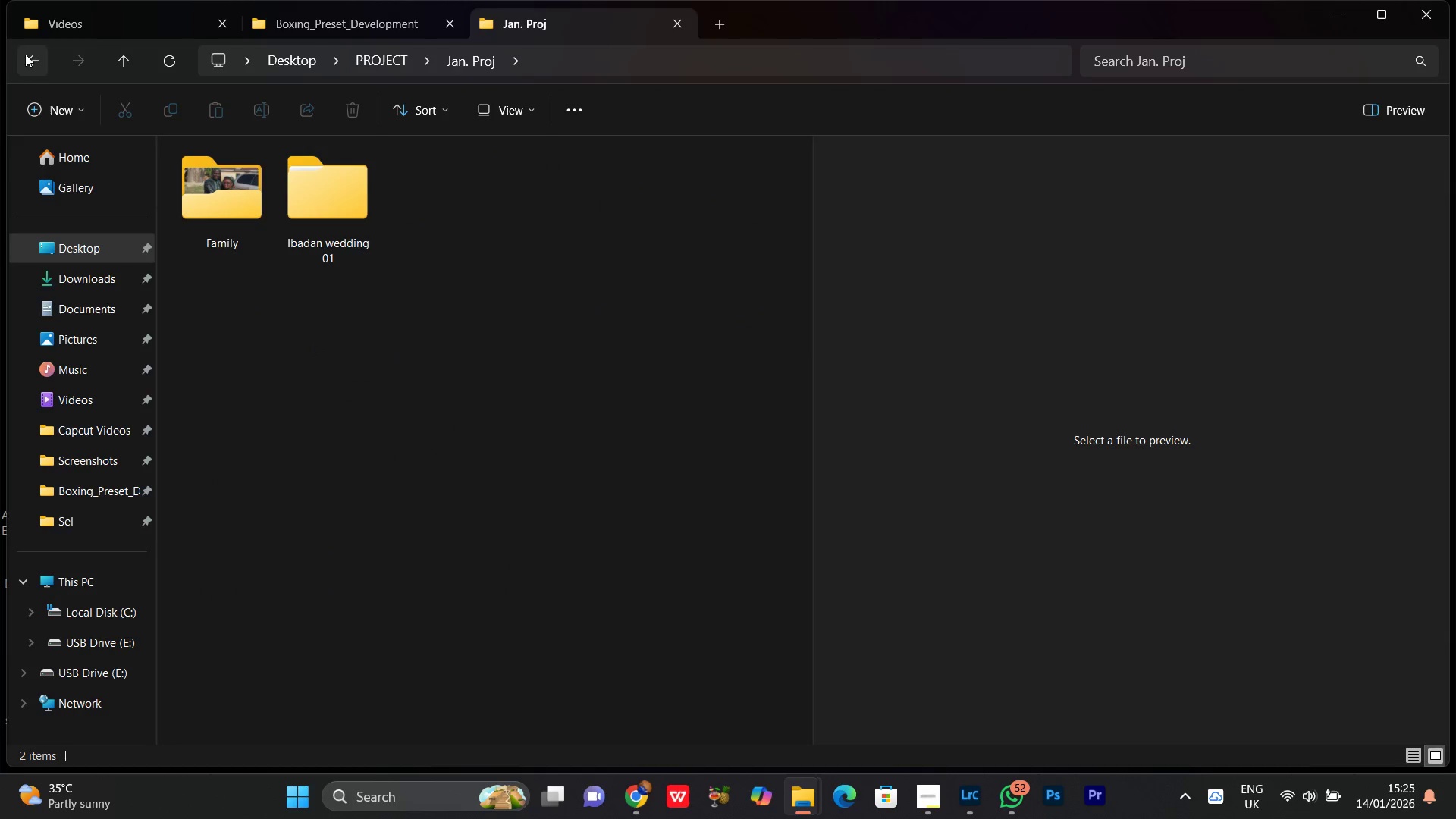 
left_click([37, 64])
 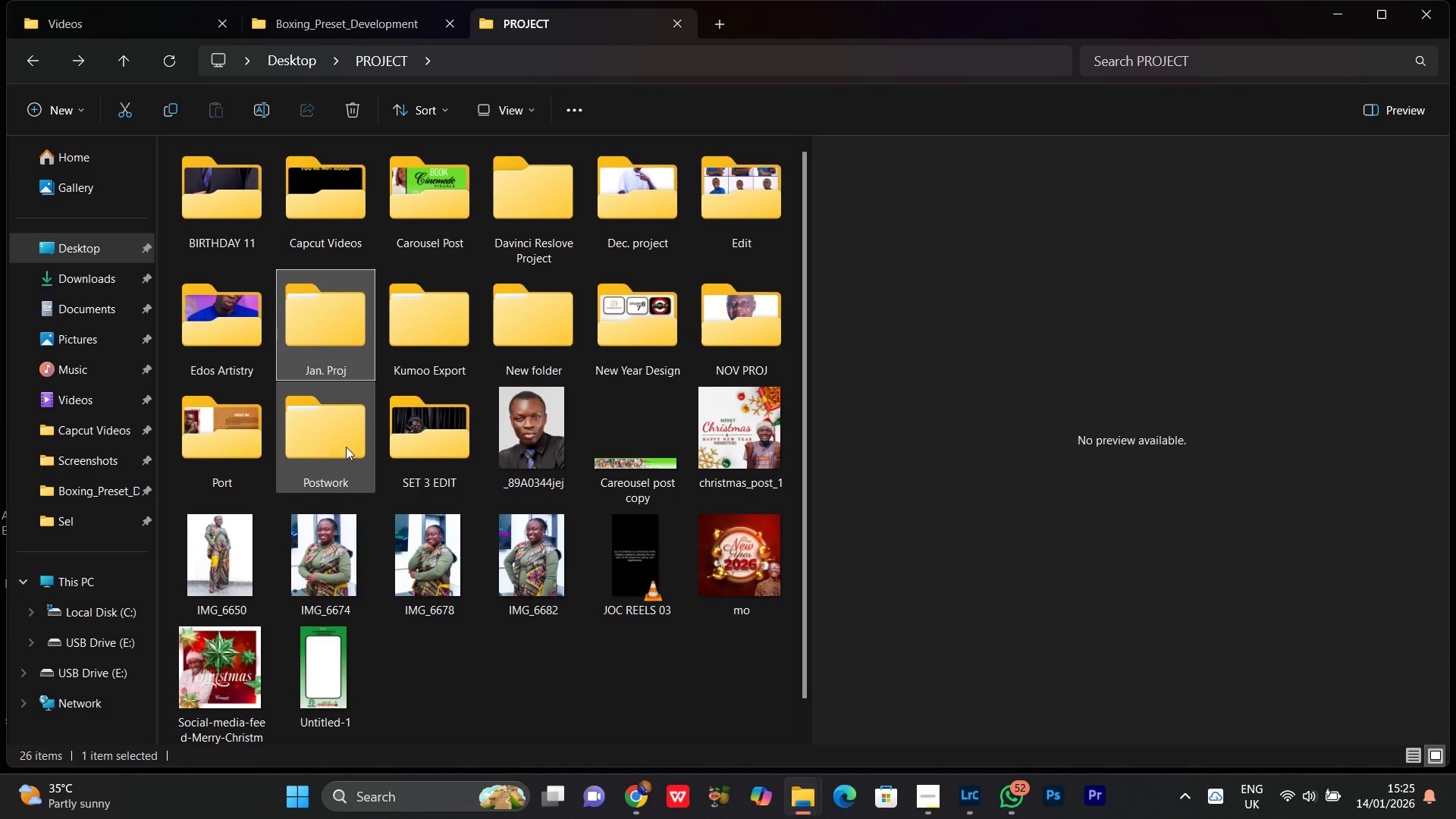 
double_click([337, 443])
 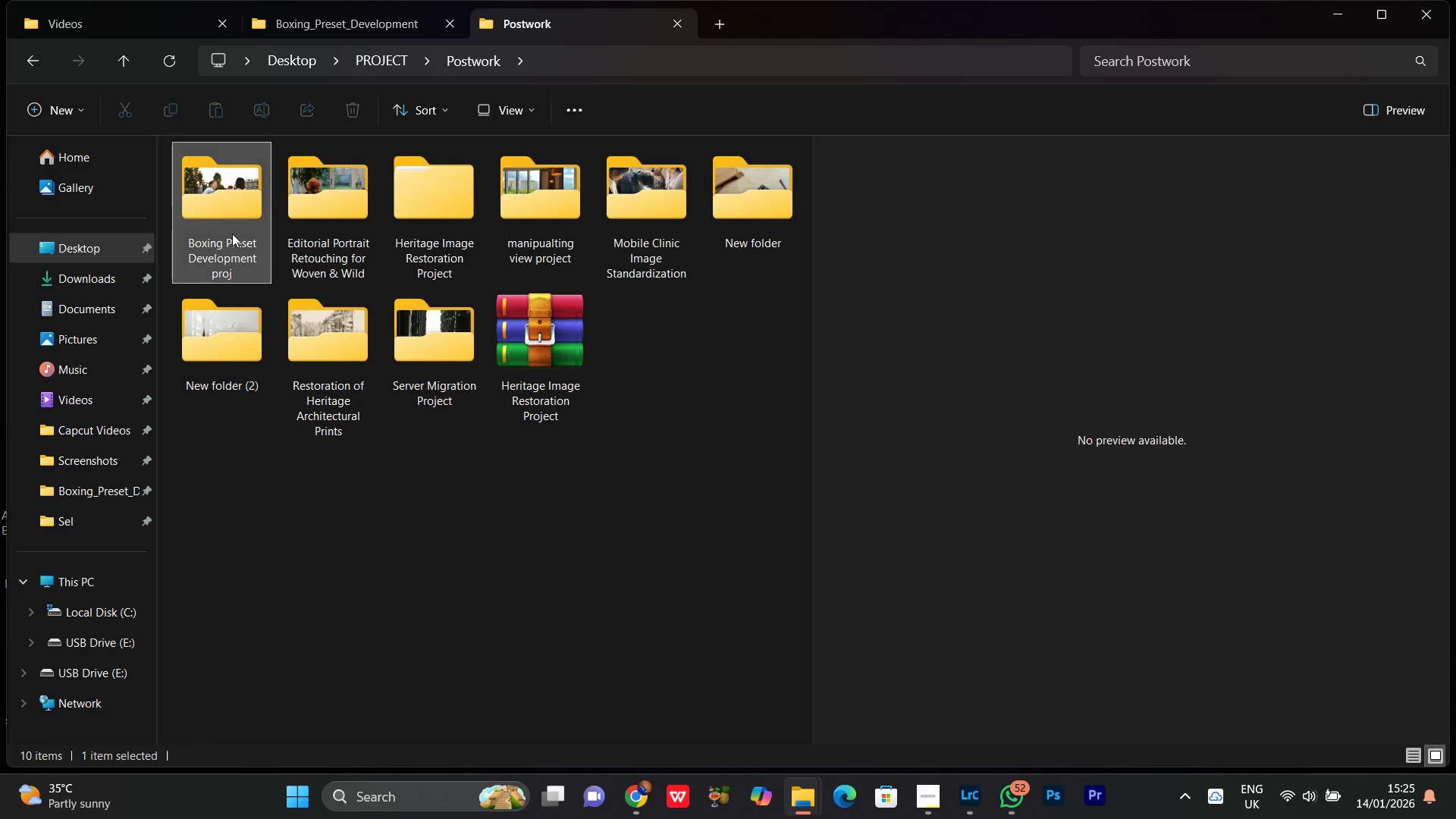 
double_click([232, 234])
 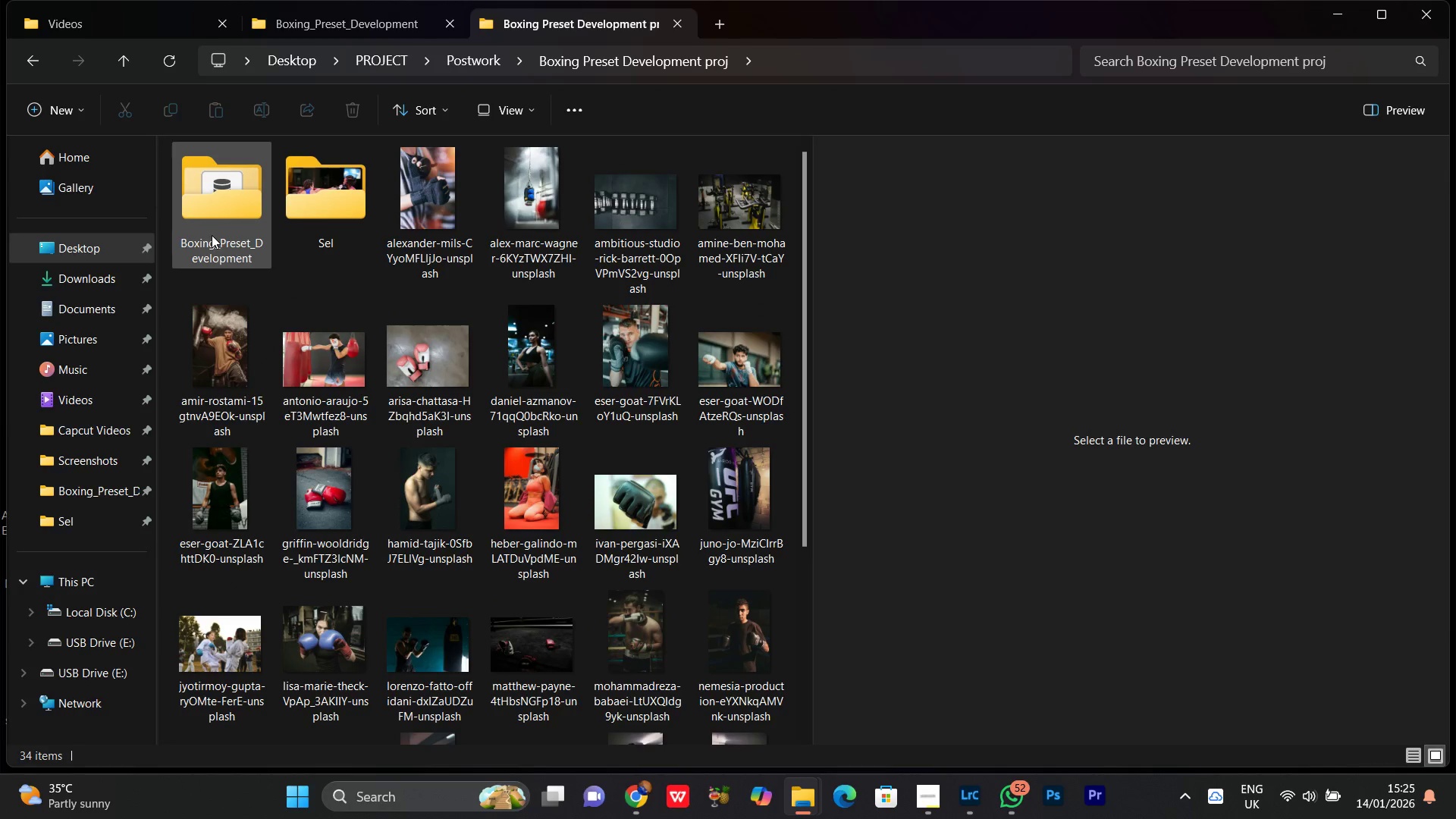 
double_click([207, 210])
 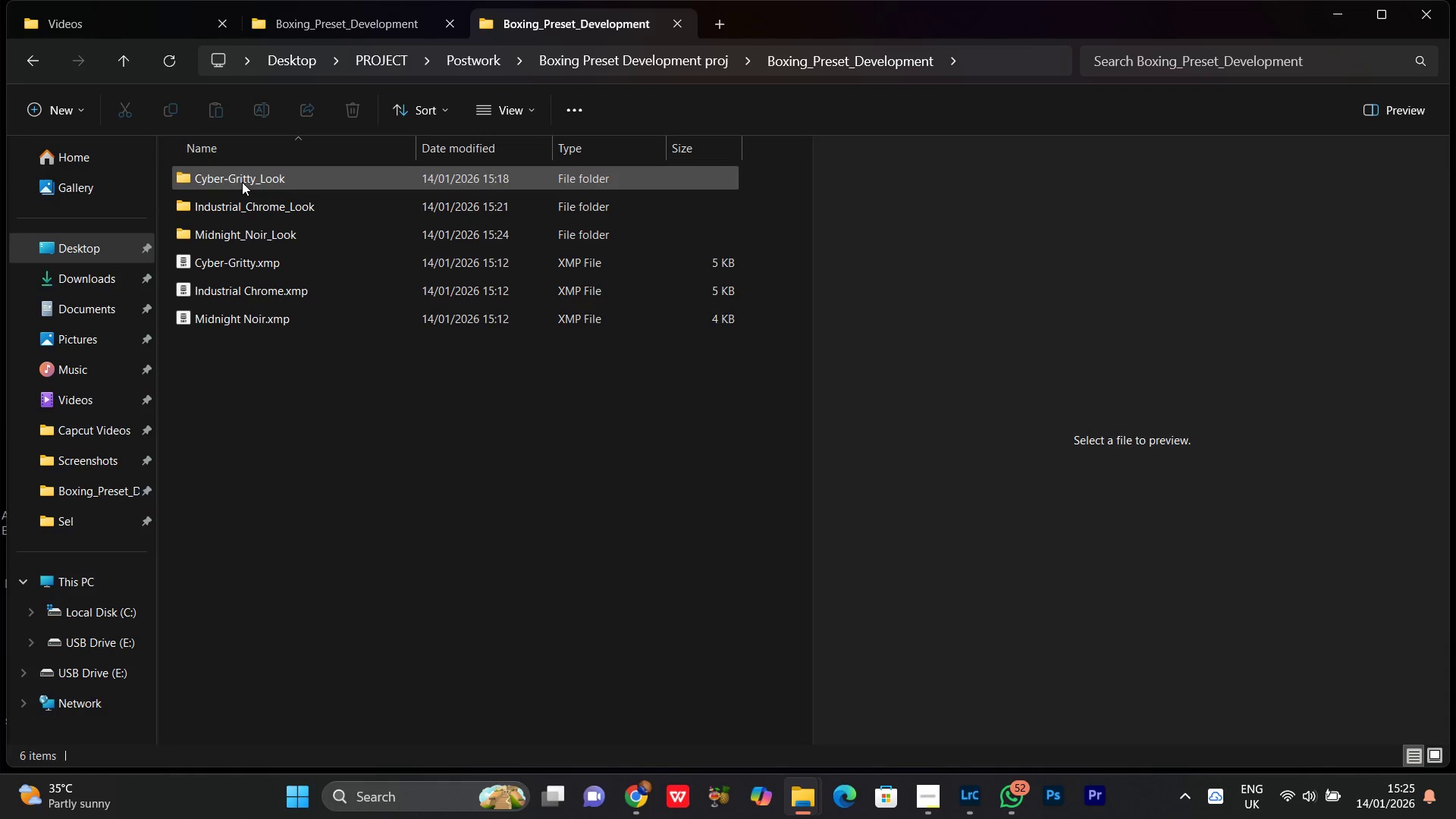 
double_click([242, 182])
 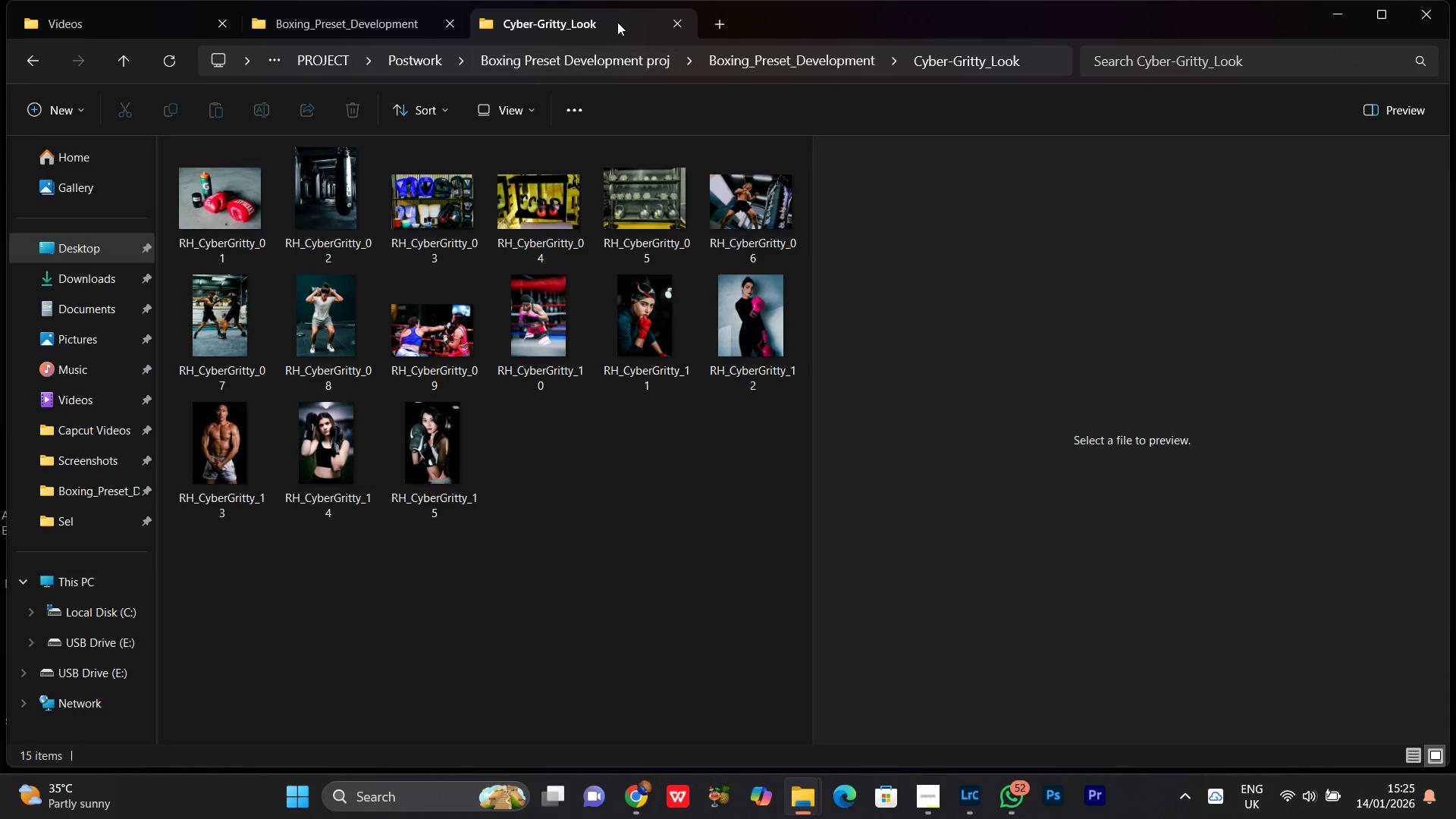 
left_click_drag(start_coordinate=[602, 23], to_coordinate=[658, 131])
 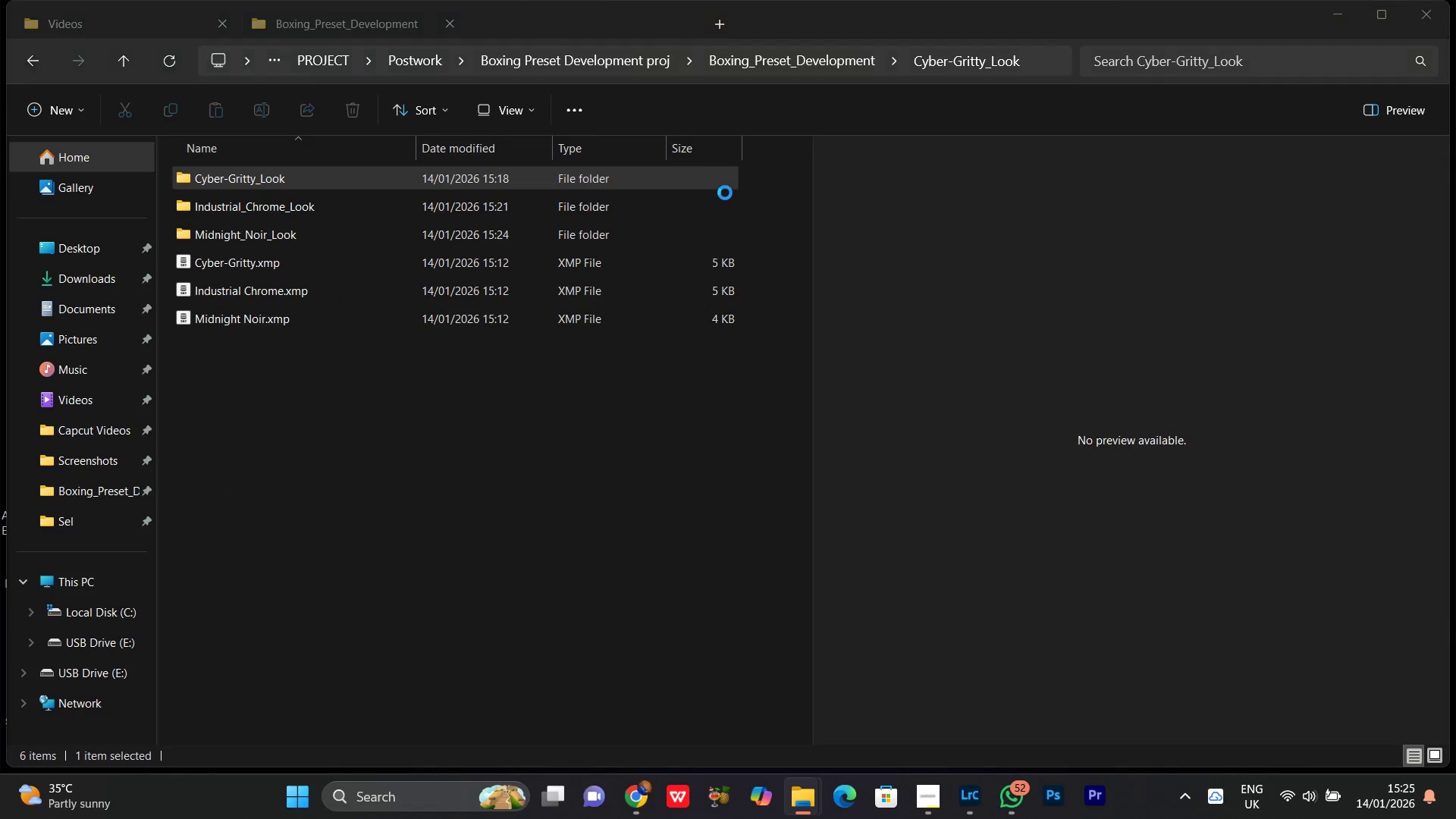 
key(Unknown)
 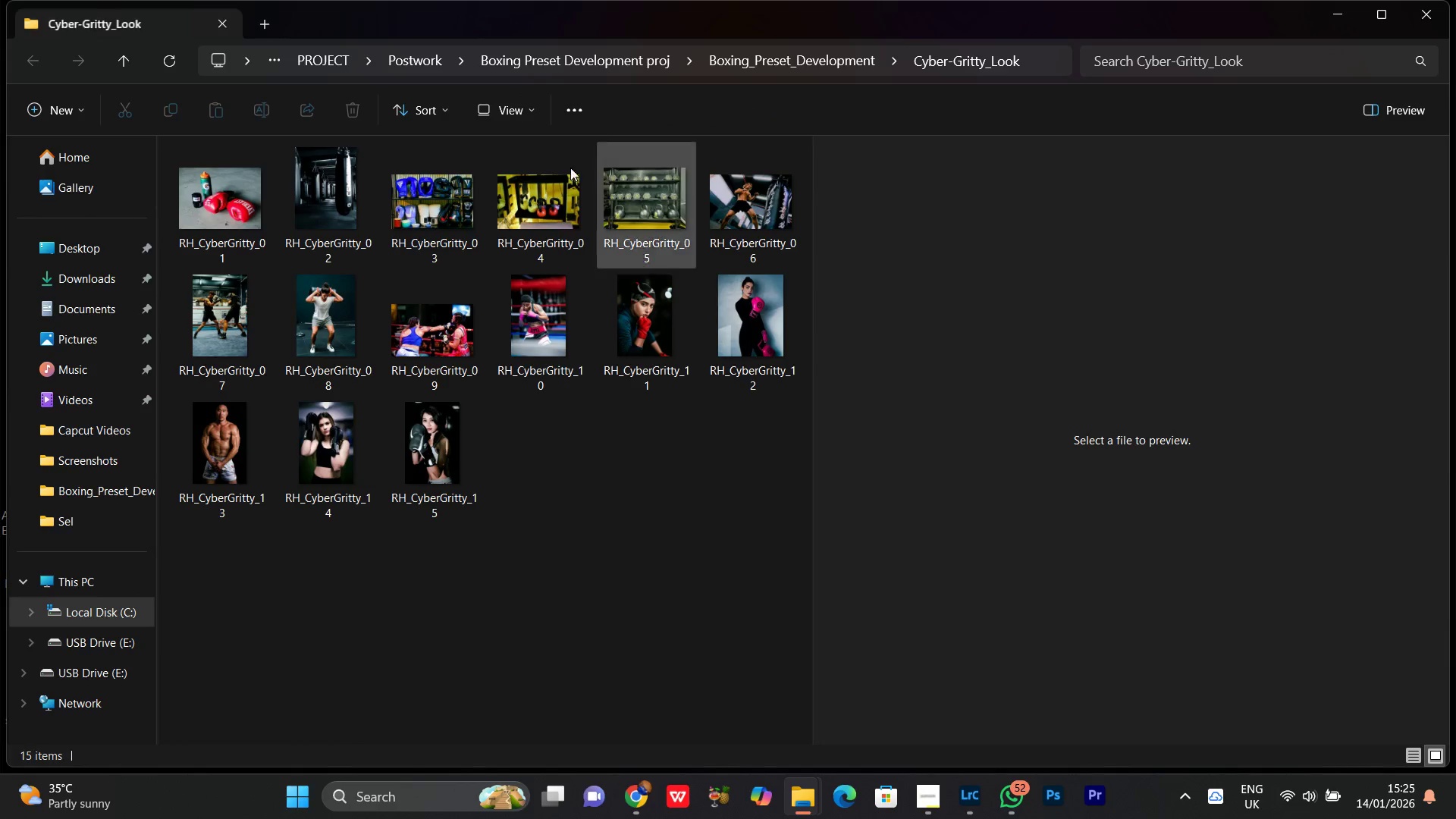 
left_click([1390, 10])
 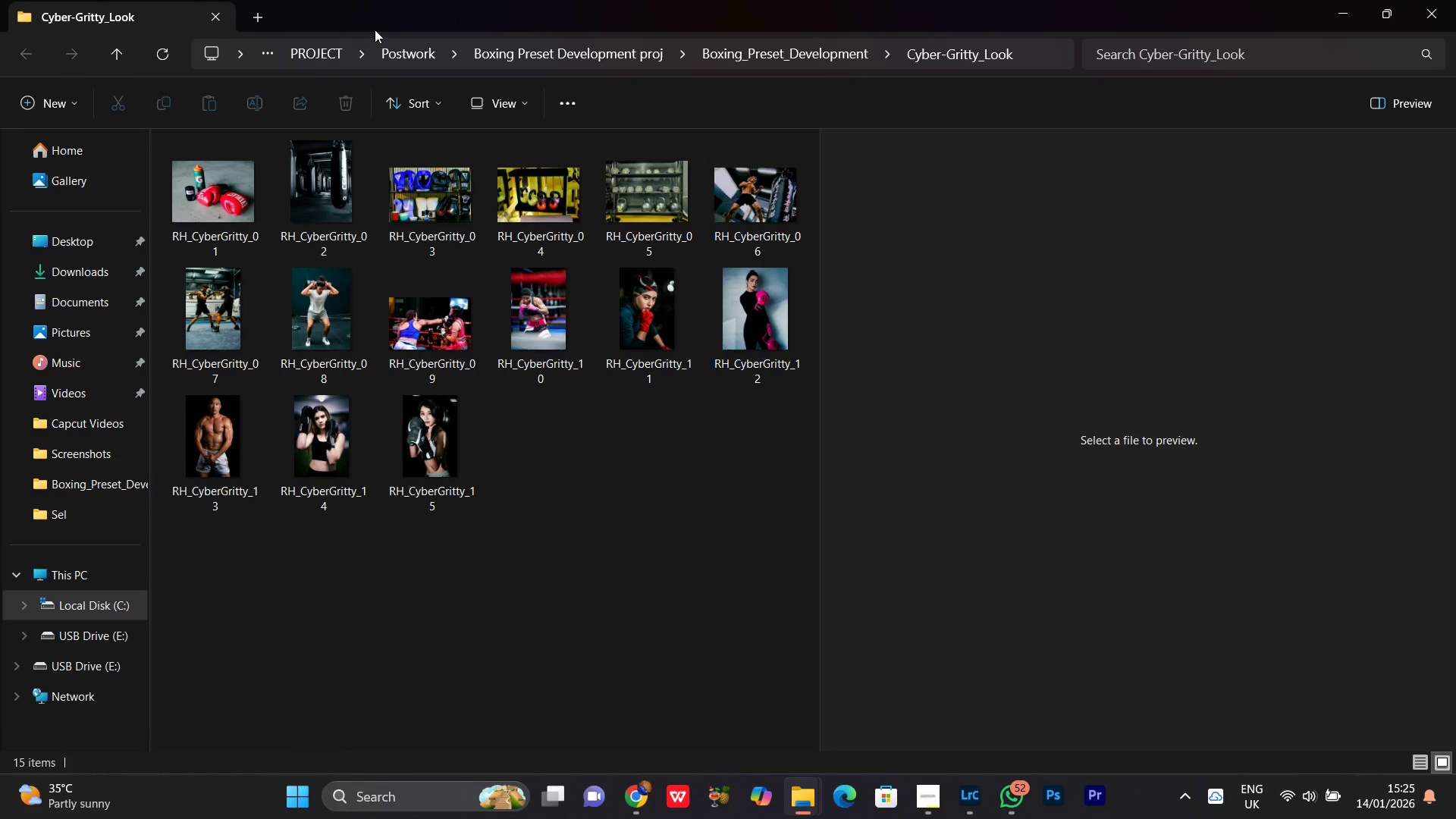 
left_click_drag(start_coordinate=[375, 18], to_coordinate=[419, 209])
 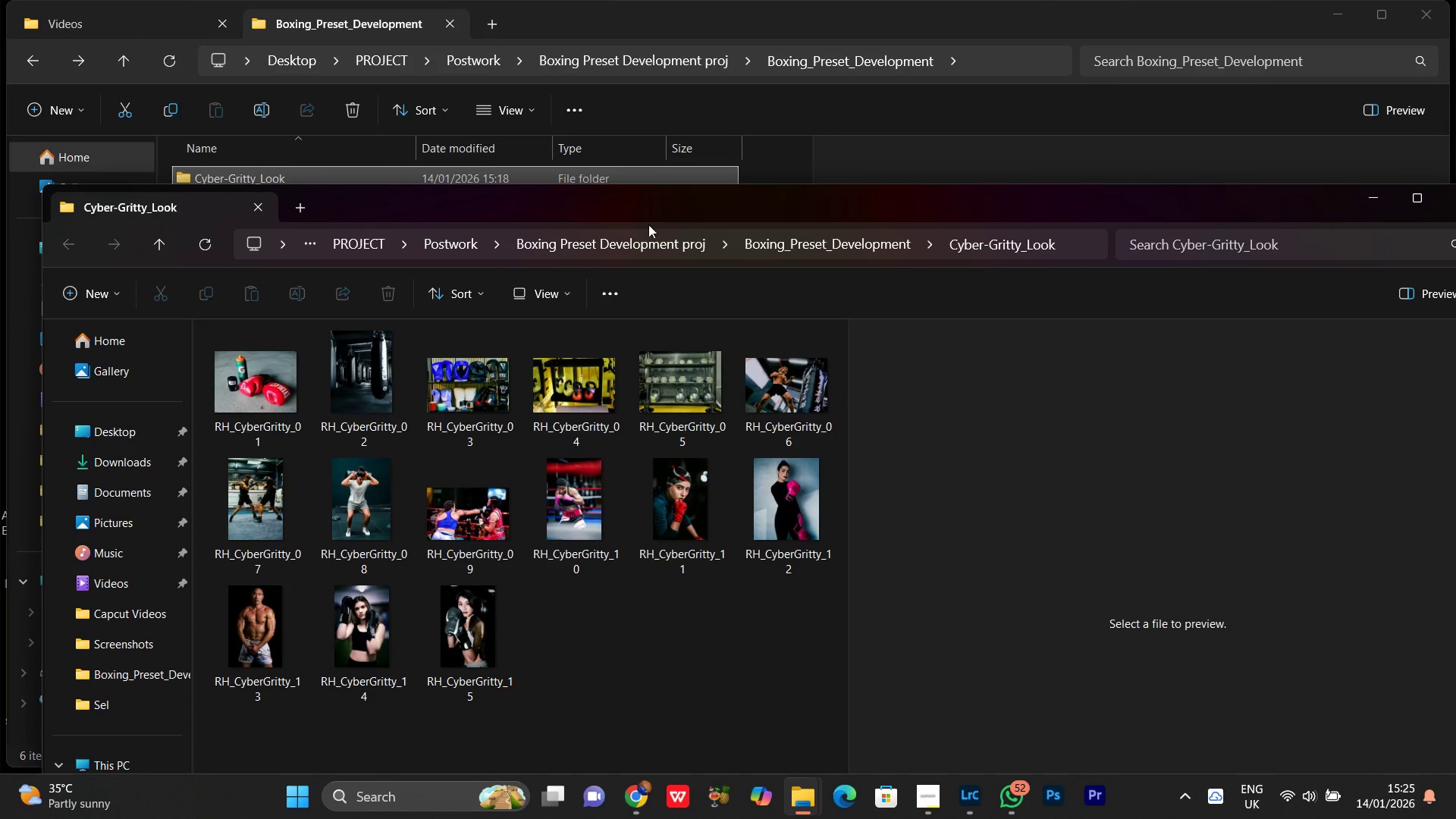 
left_click_drag(start_coordinate=[635, 220], to_coordinate=[985, 217])
 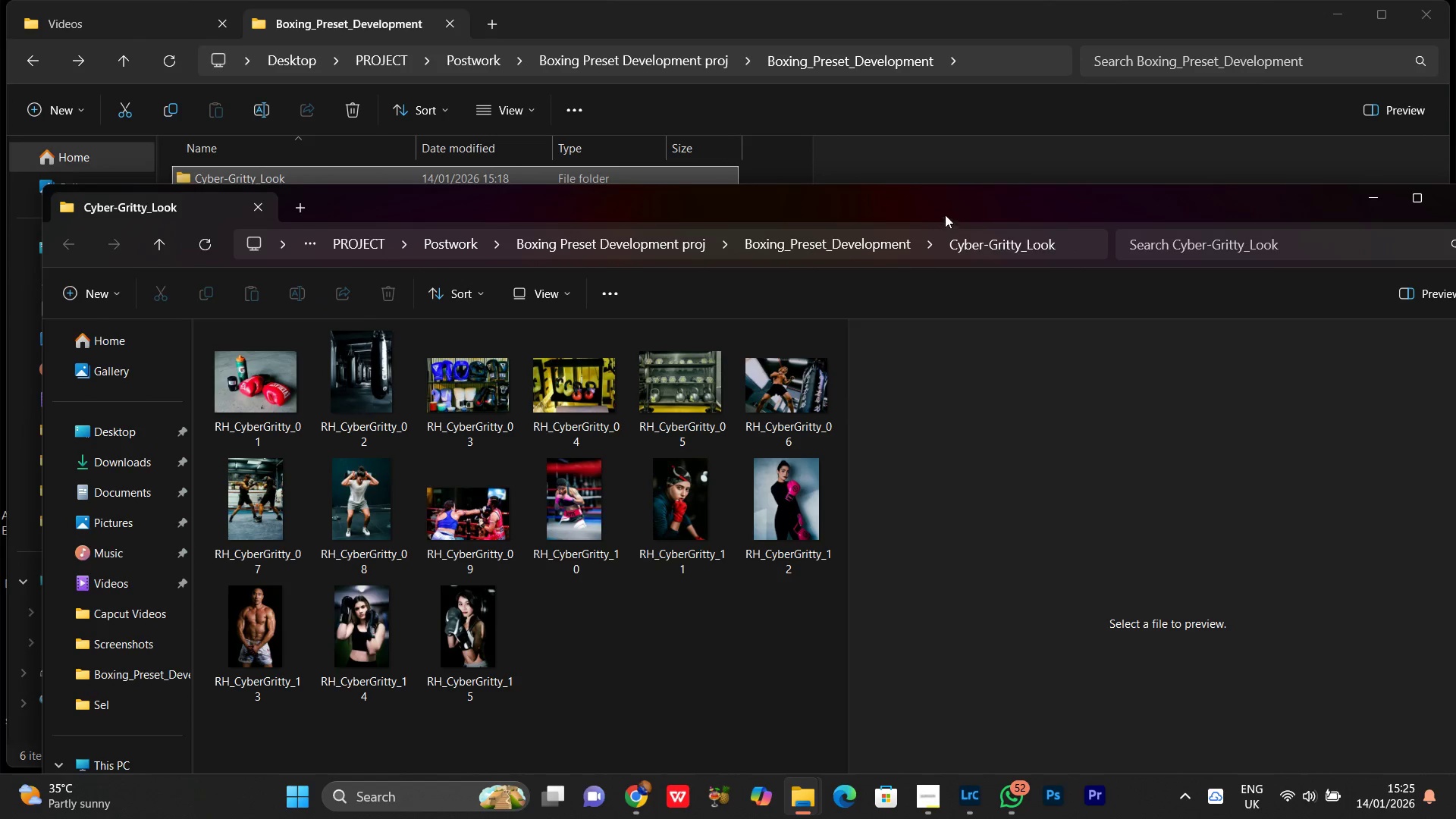 
left_click_drag(start_coordinate=[943, 214], to_coordinate=[394, 134])
 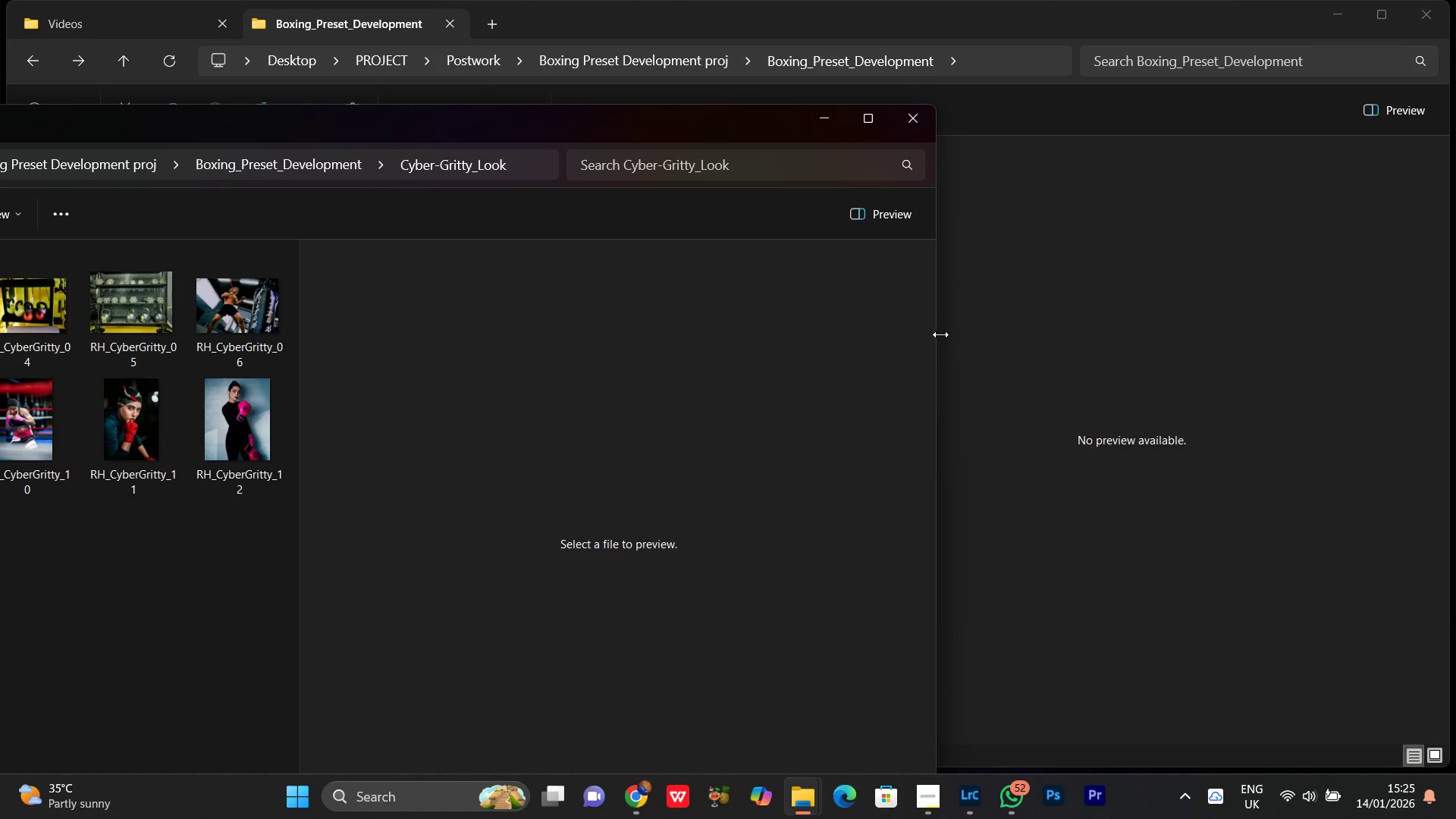 
left_click_drag(start_coordinate=[937, 334], to_coordinate=[0, 265])
 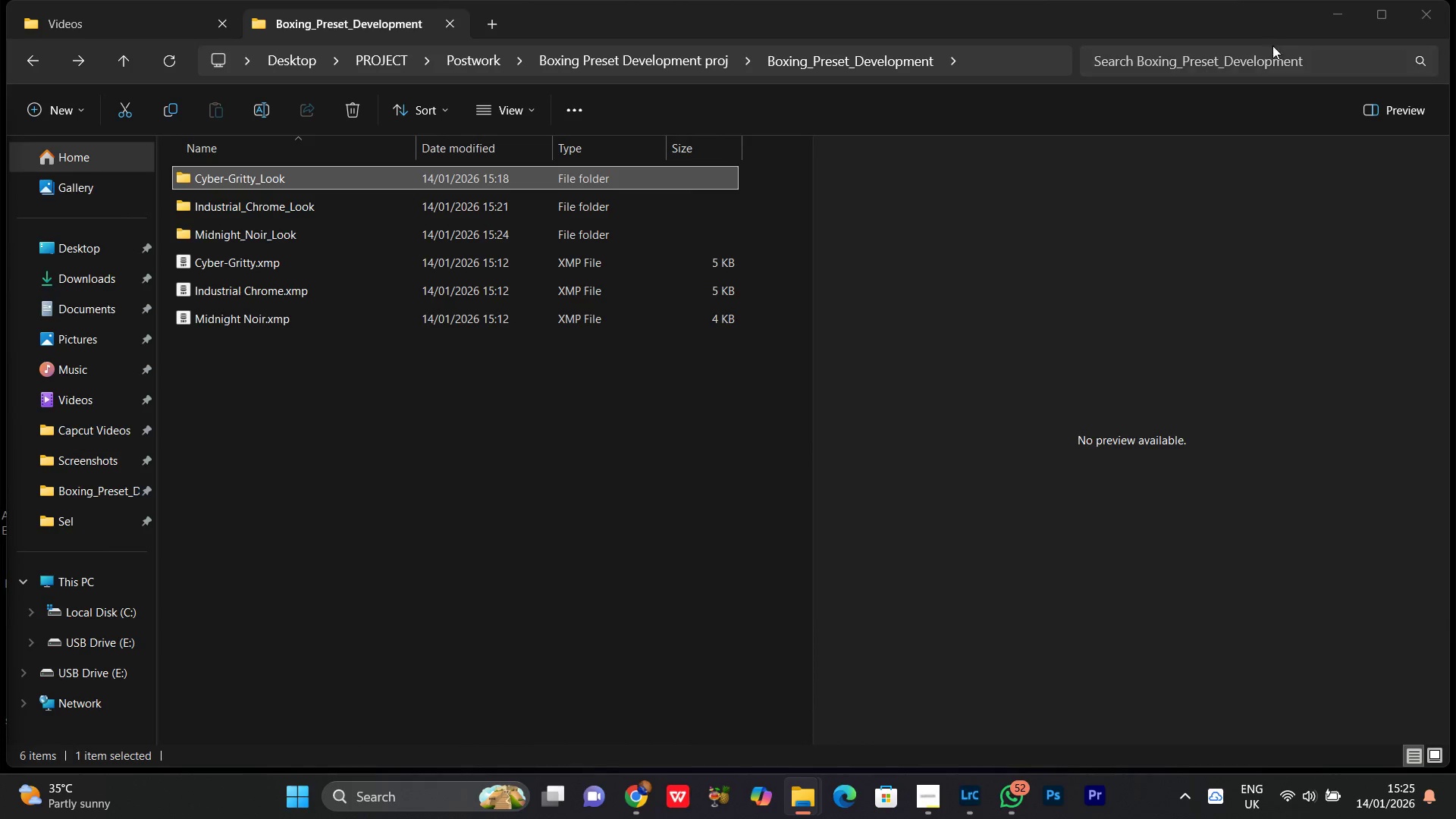 
left_click([1333, 17])
 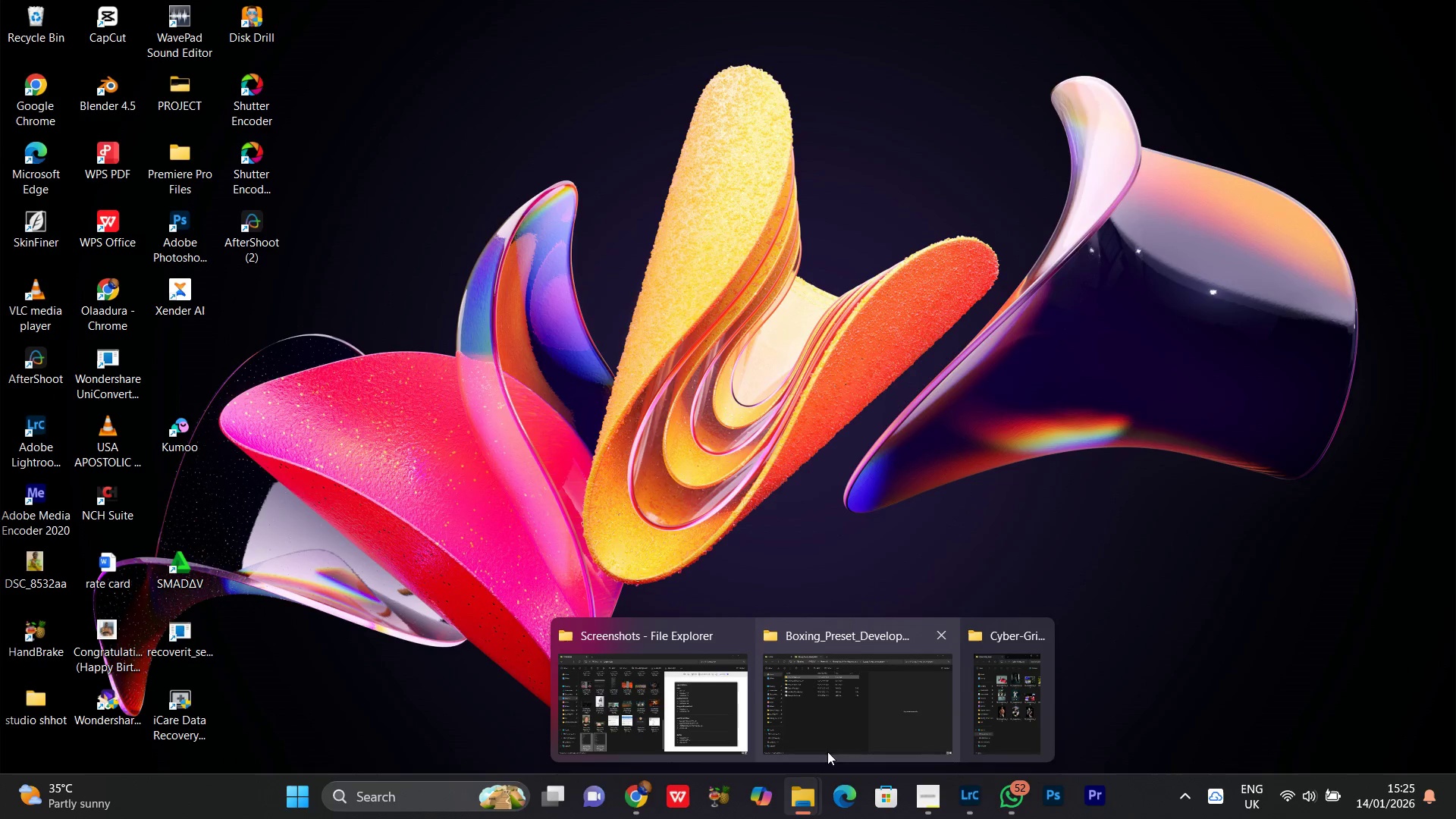 
left_click([1013, 689])
 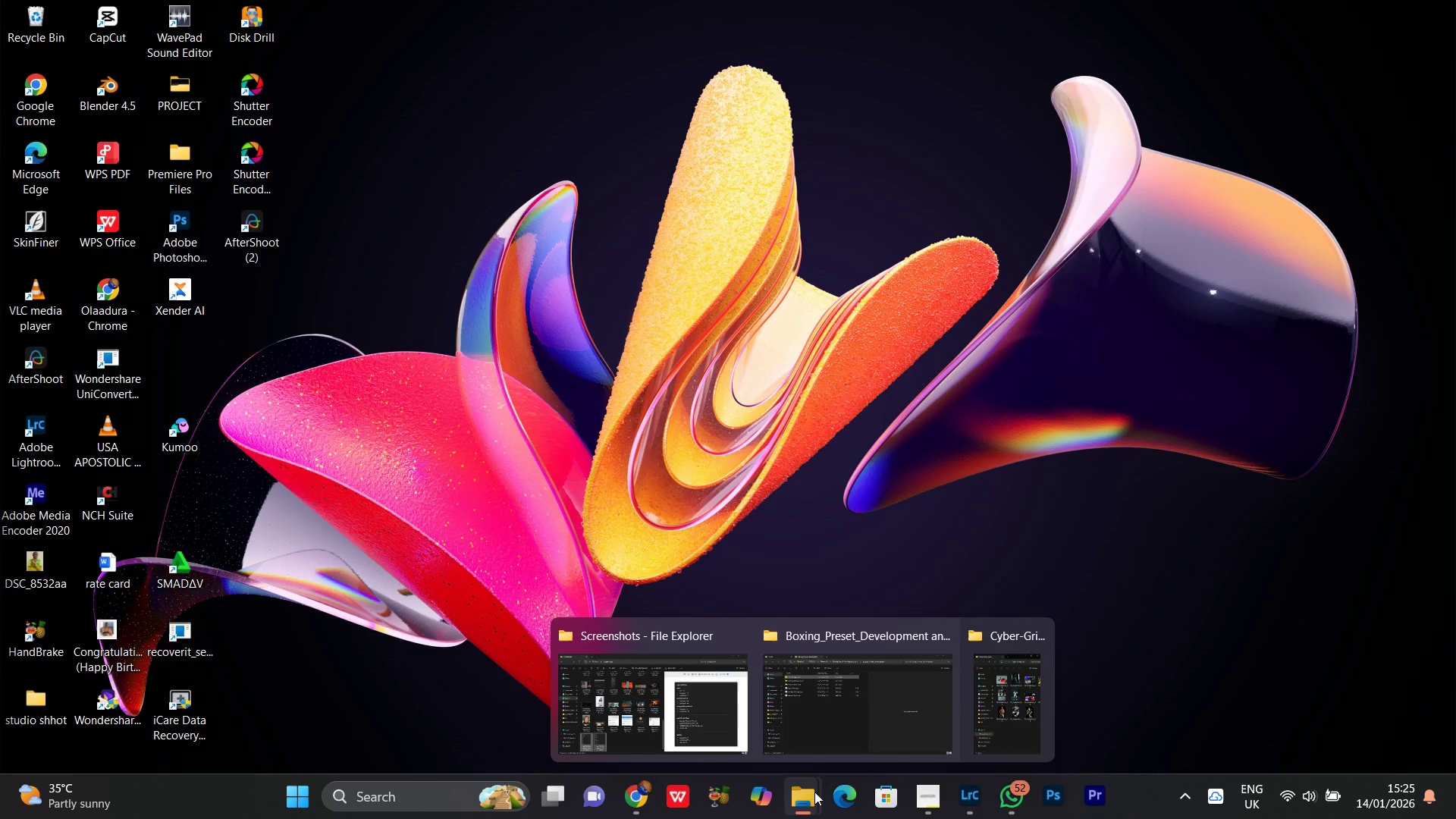 
left_click([1010, 701])
 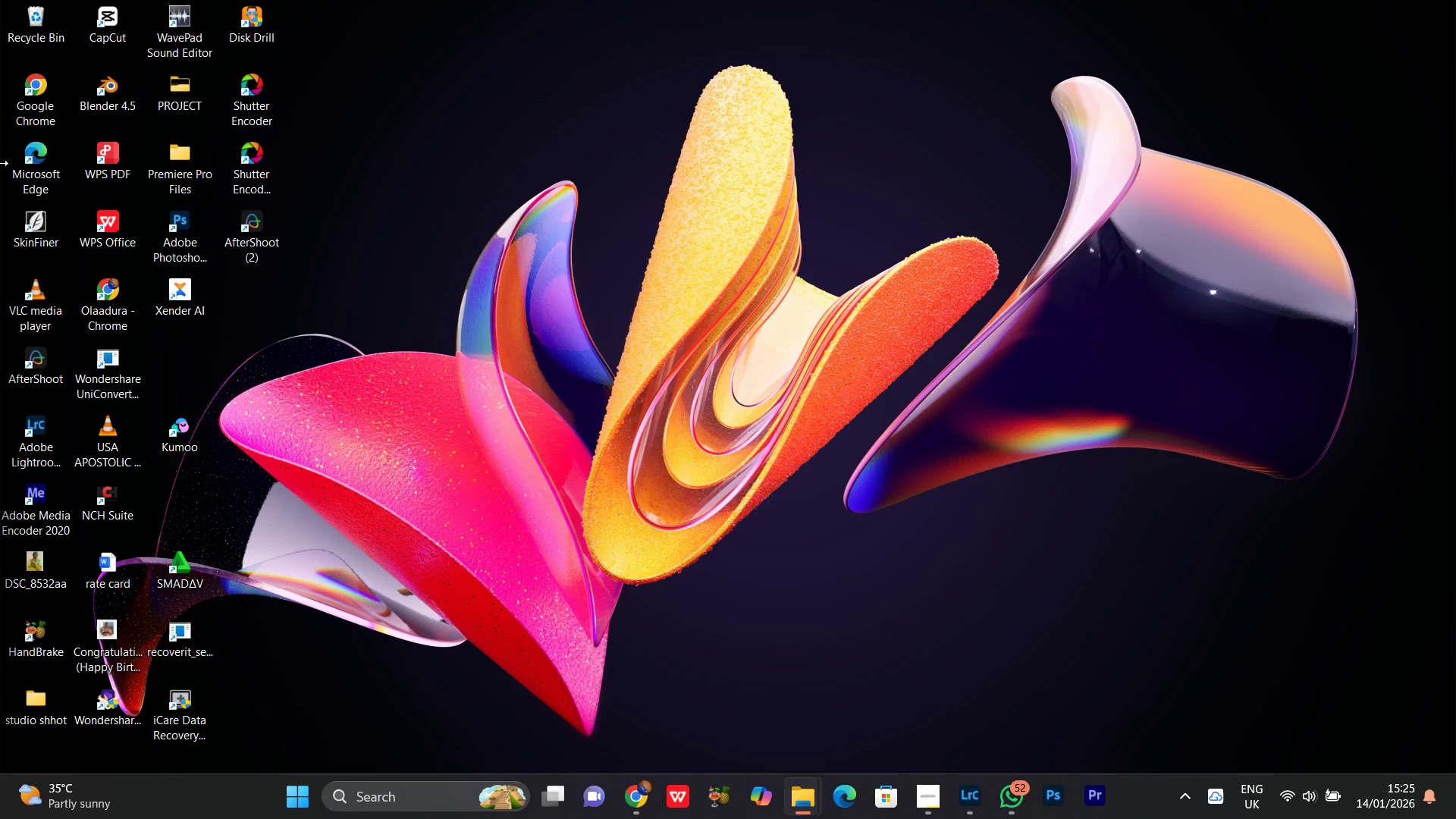 
left_click_drag(start_coordinate=[0, 171], to_coordinate=[416, 180])
 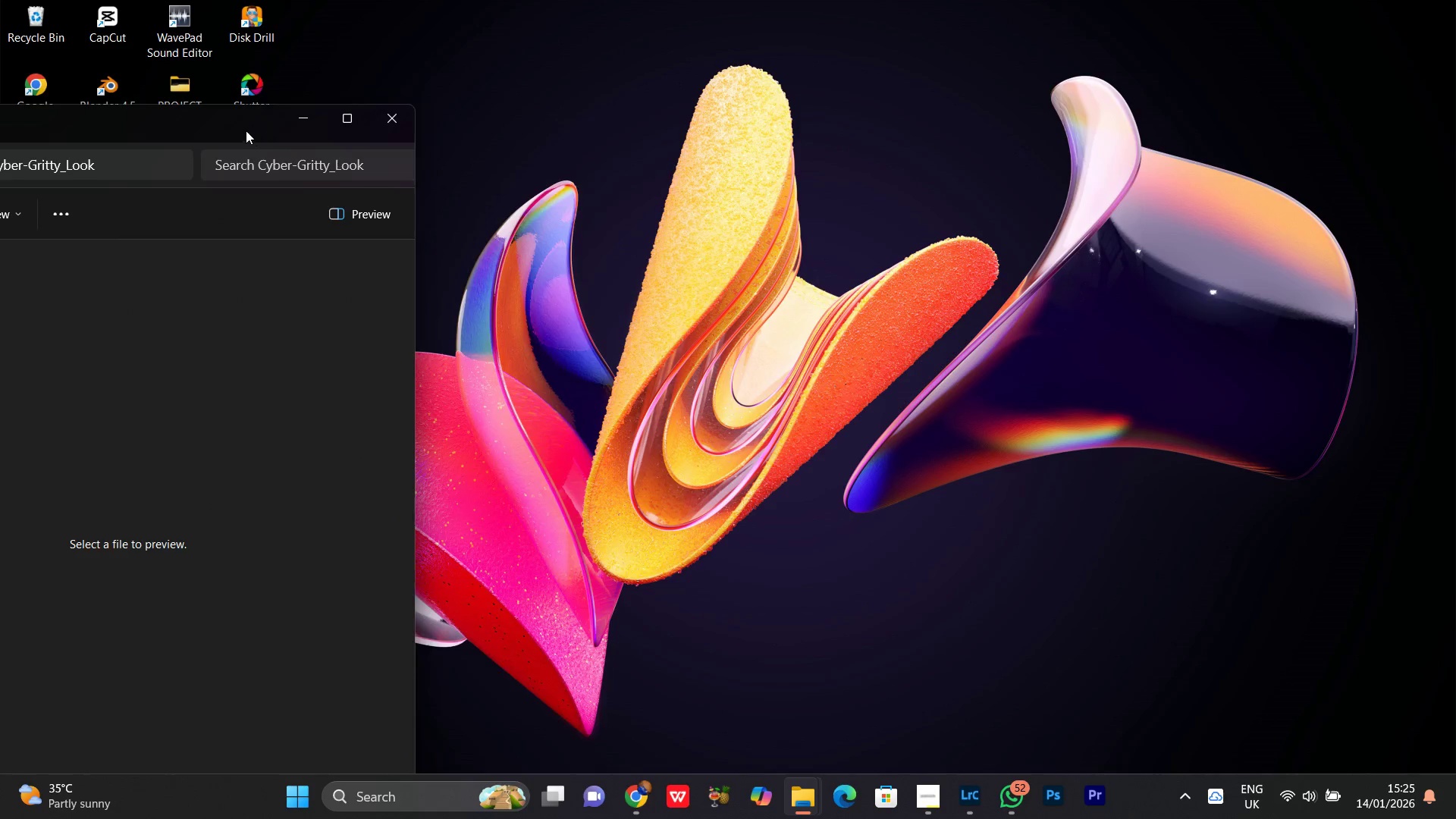 
left_click_drag(start_coordinate=[245, 130], to_coordinate=[1133, 27])
 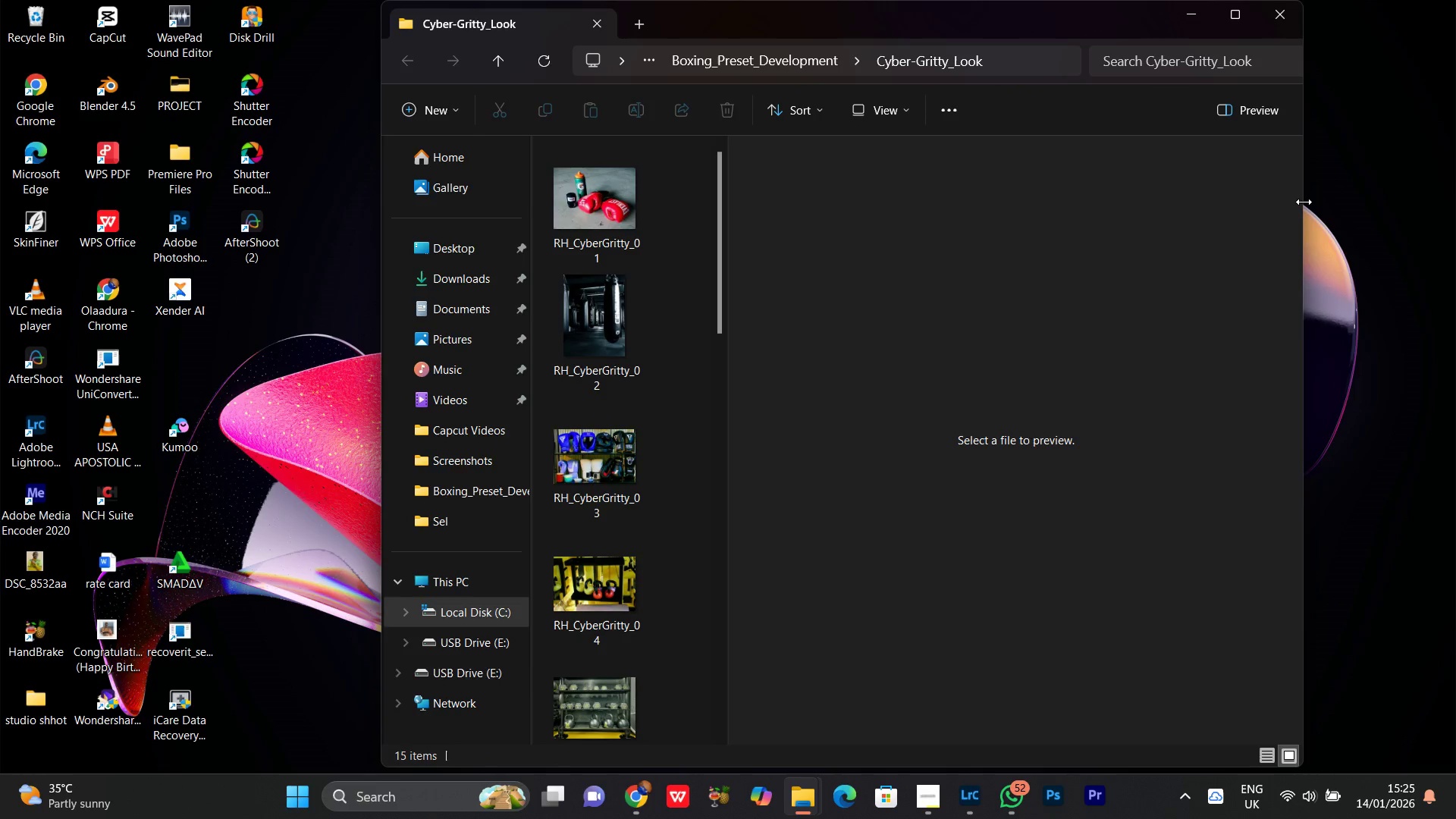 
left_click_drag(start_coordinate=[1304, 202], to_coordinate=[787, 228])
 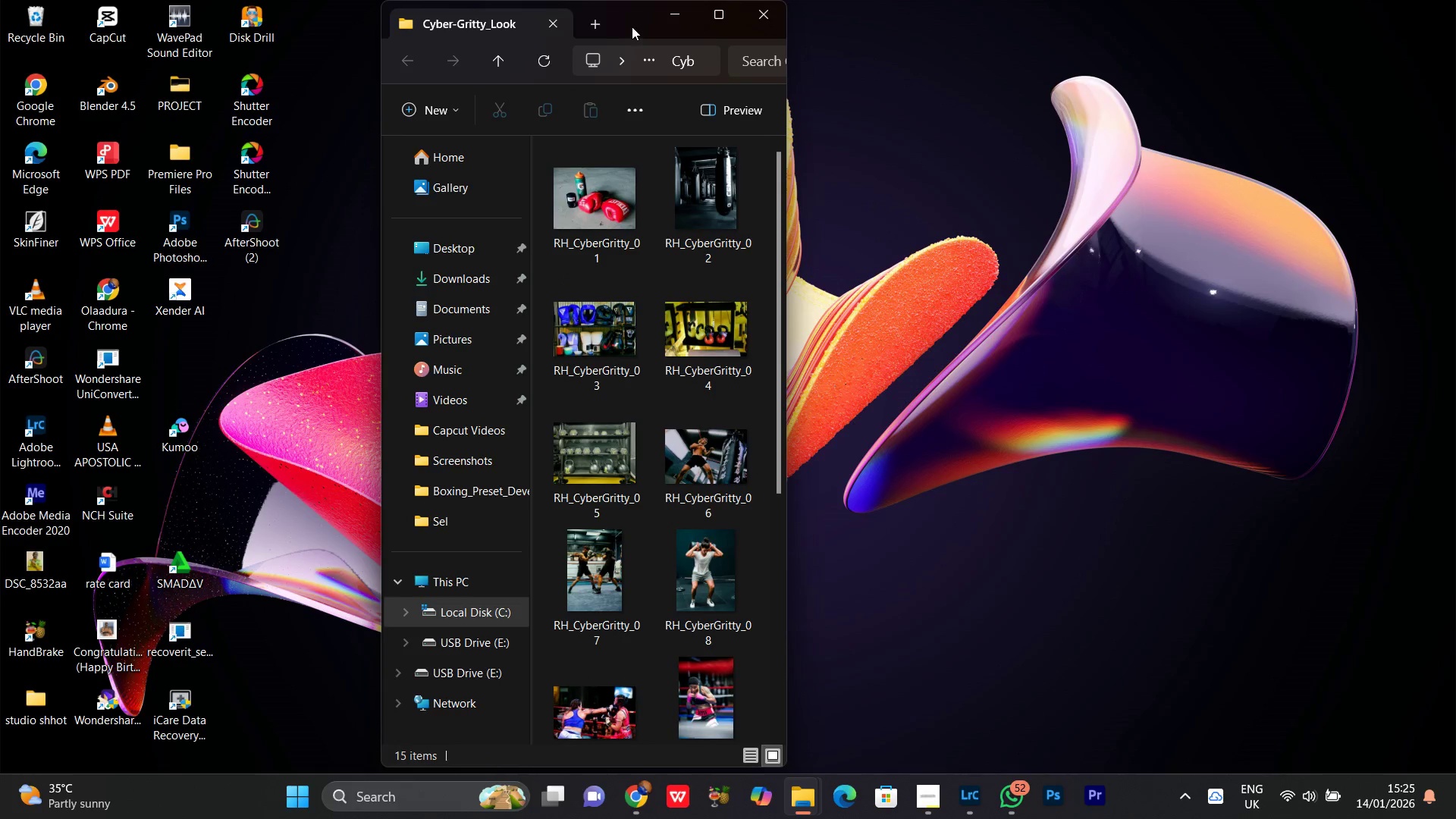 
left_click_drag(start_coordinate=[632, 27], to_coordinate=[1246, 0])
 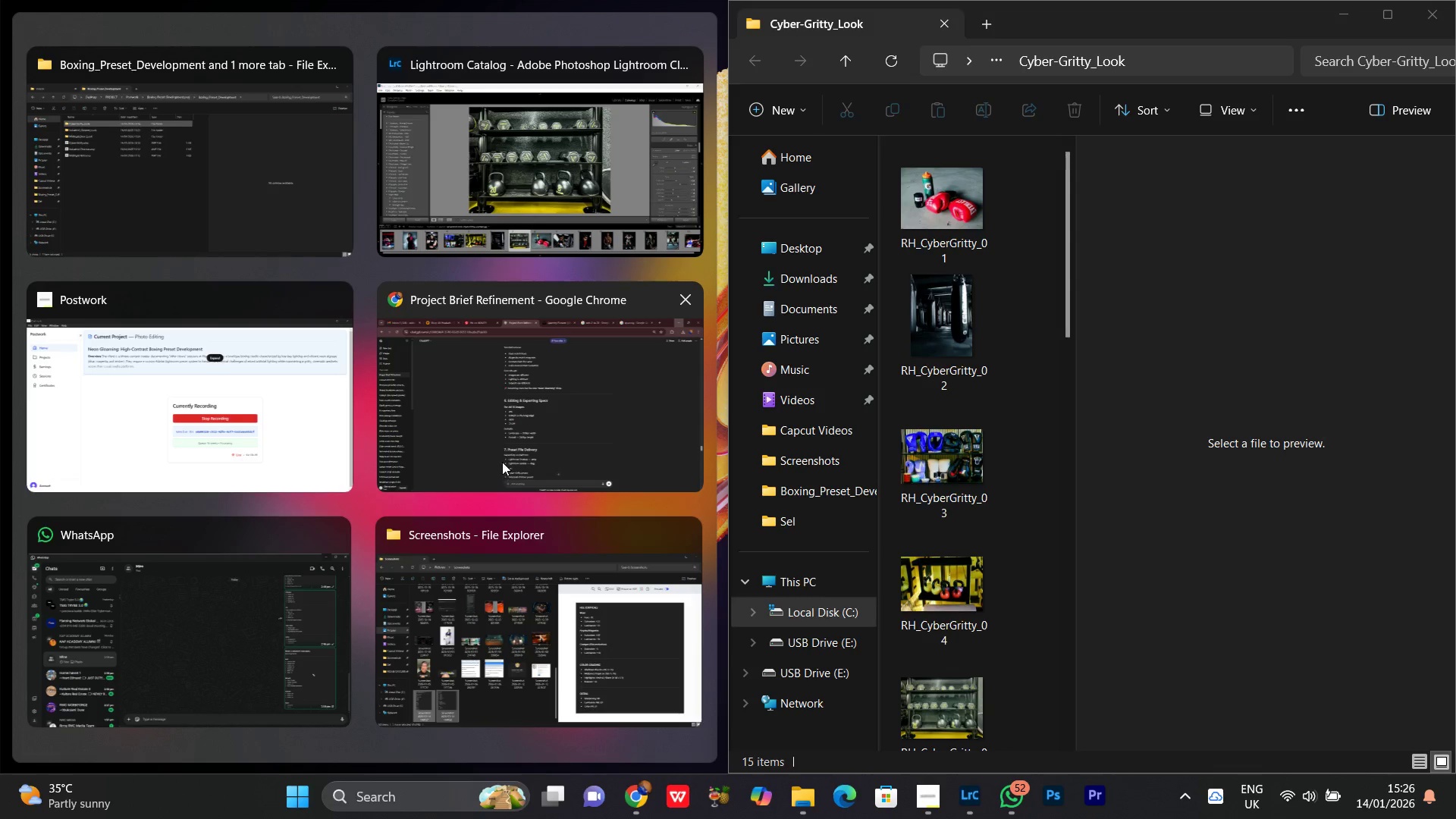 
wait(9.8)
 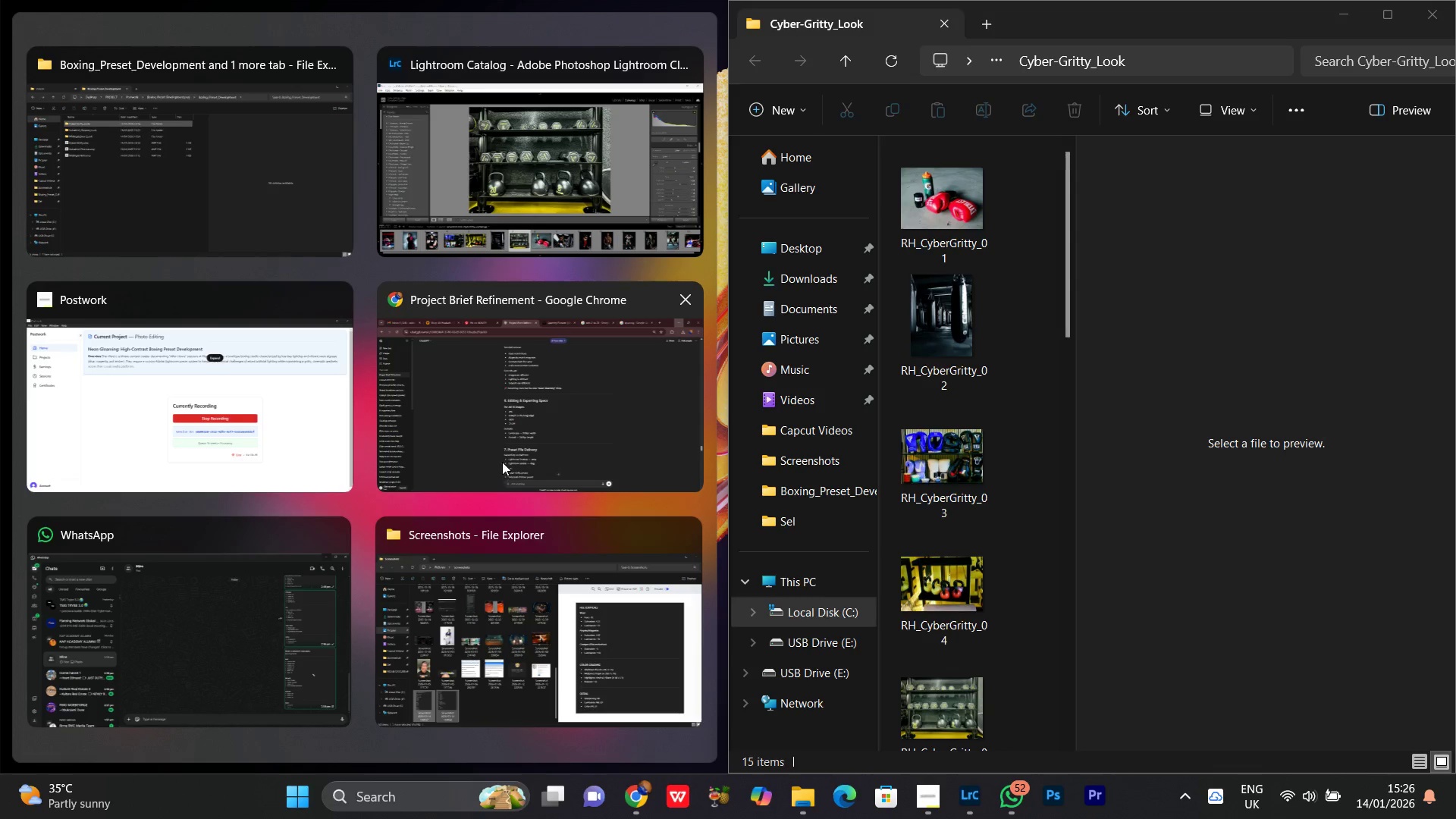 
left_click([191, 171])
 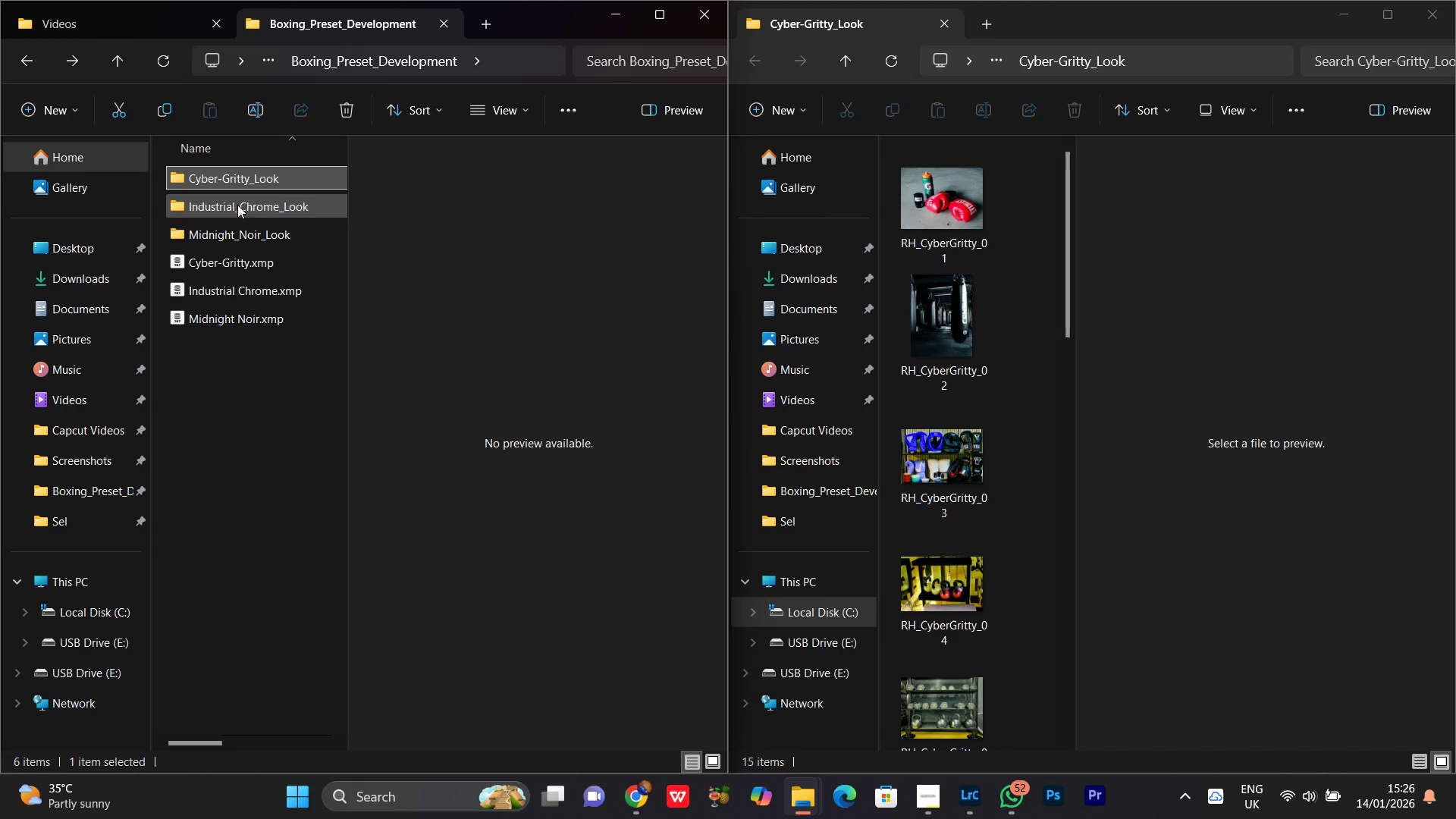 
double_click([224, 205])
 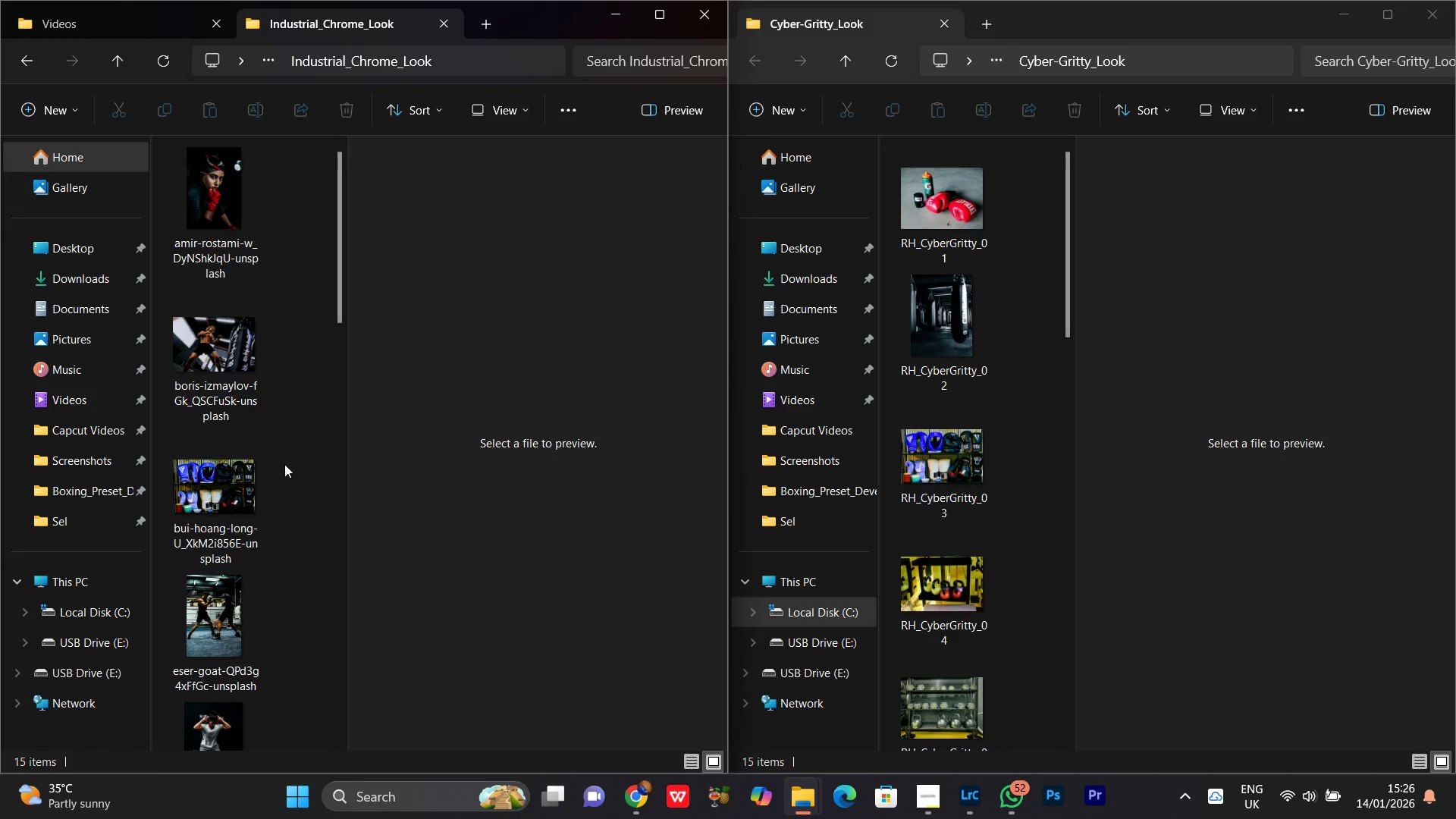 
scroll: coordinate [262, 504], scroll_direction: down, amount: 2.0
 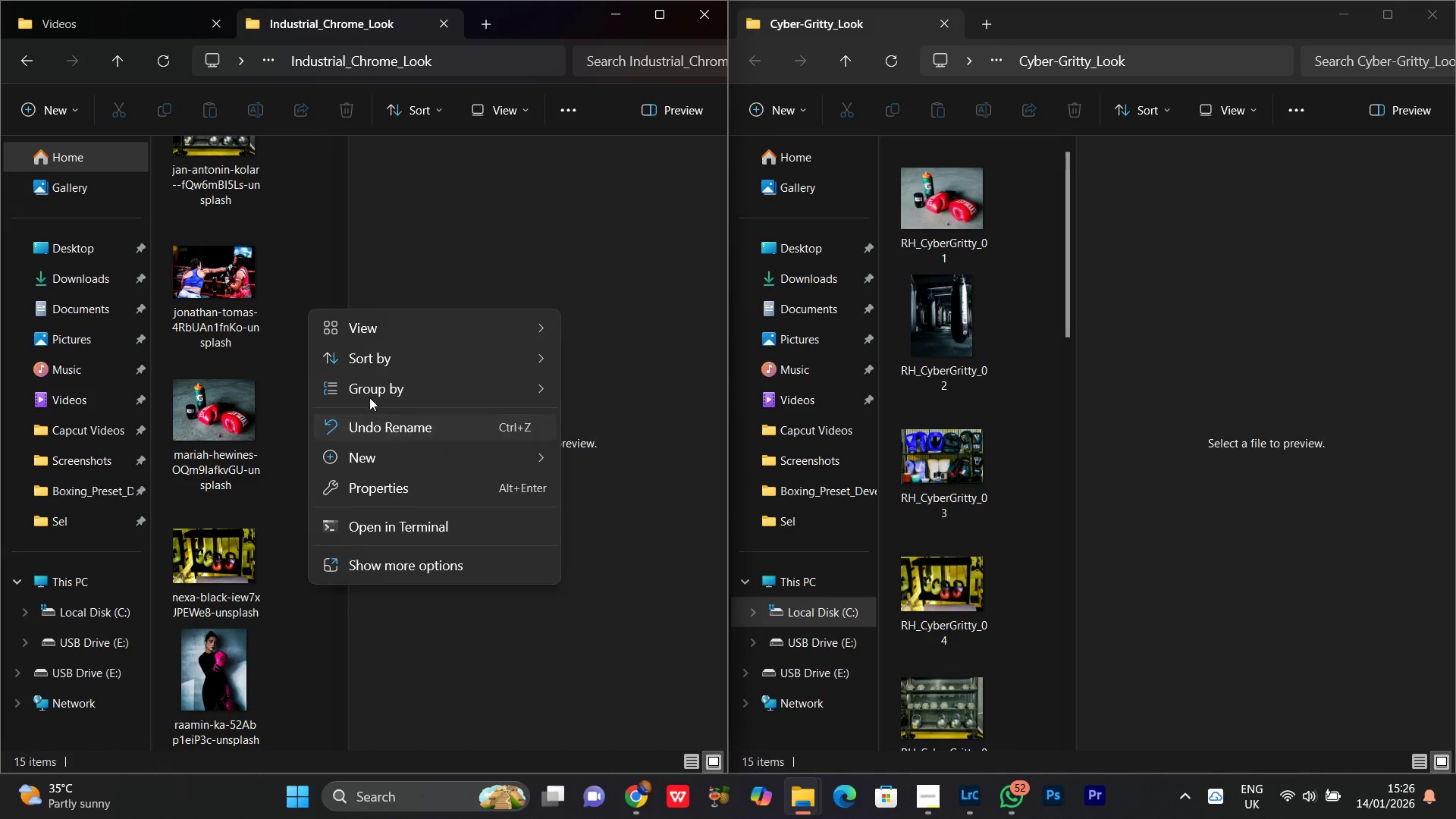 
left_click([372, 240])
 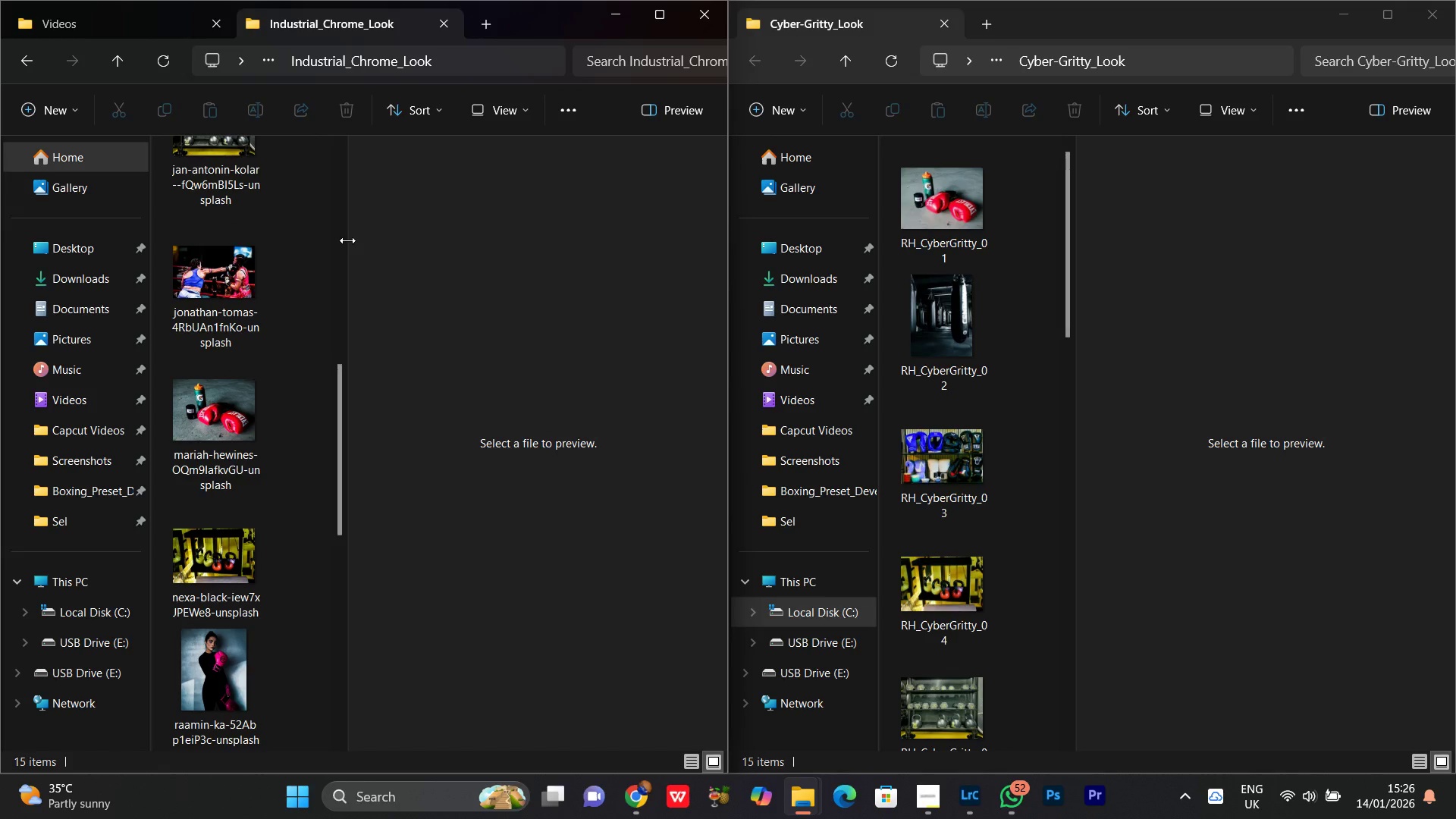 
left_click_drag(start_coordinate=[347, 240], to_coordinate=[596, 238])
 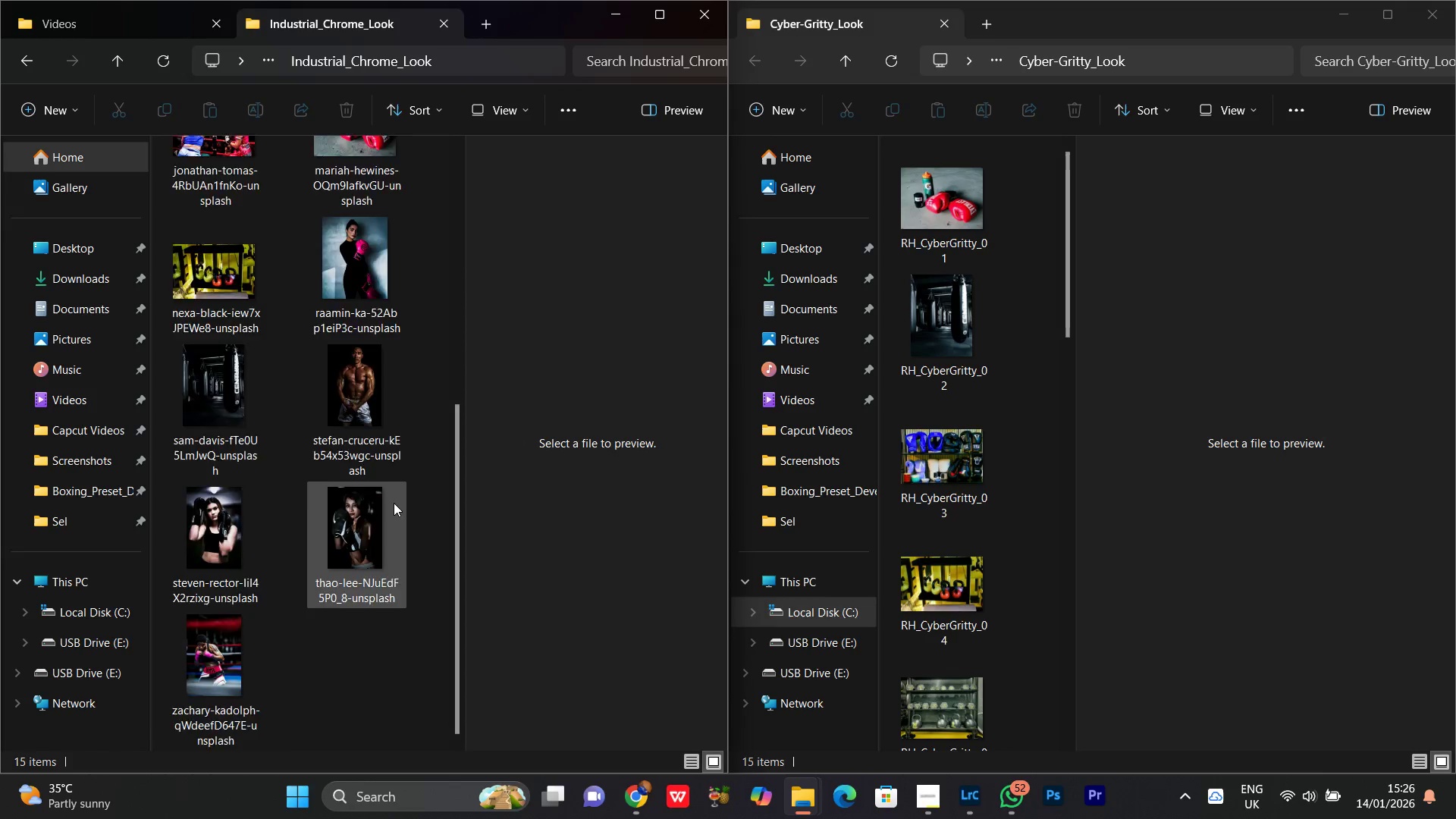 
scroll: coordinate [394, 503], scroll_direction: up, amount: 4.0
 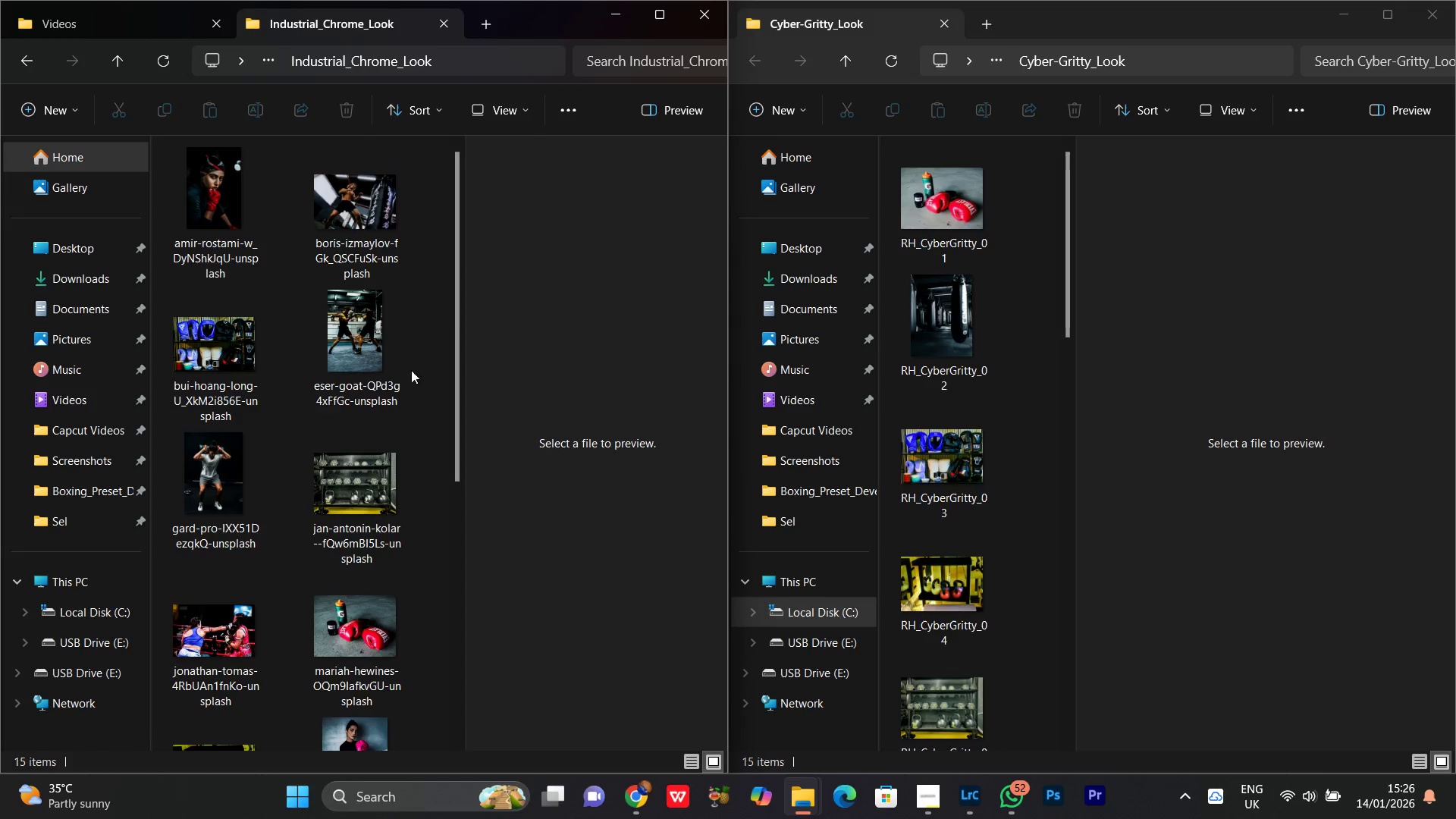 
scroll: coordinate [410, 423], scroll_direction: down, amount: 1.0
 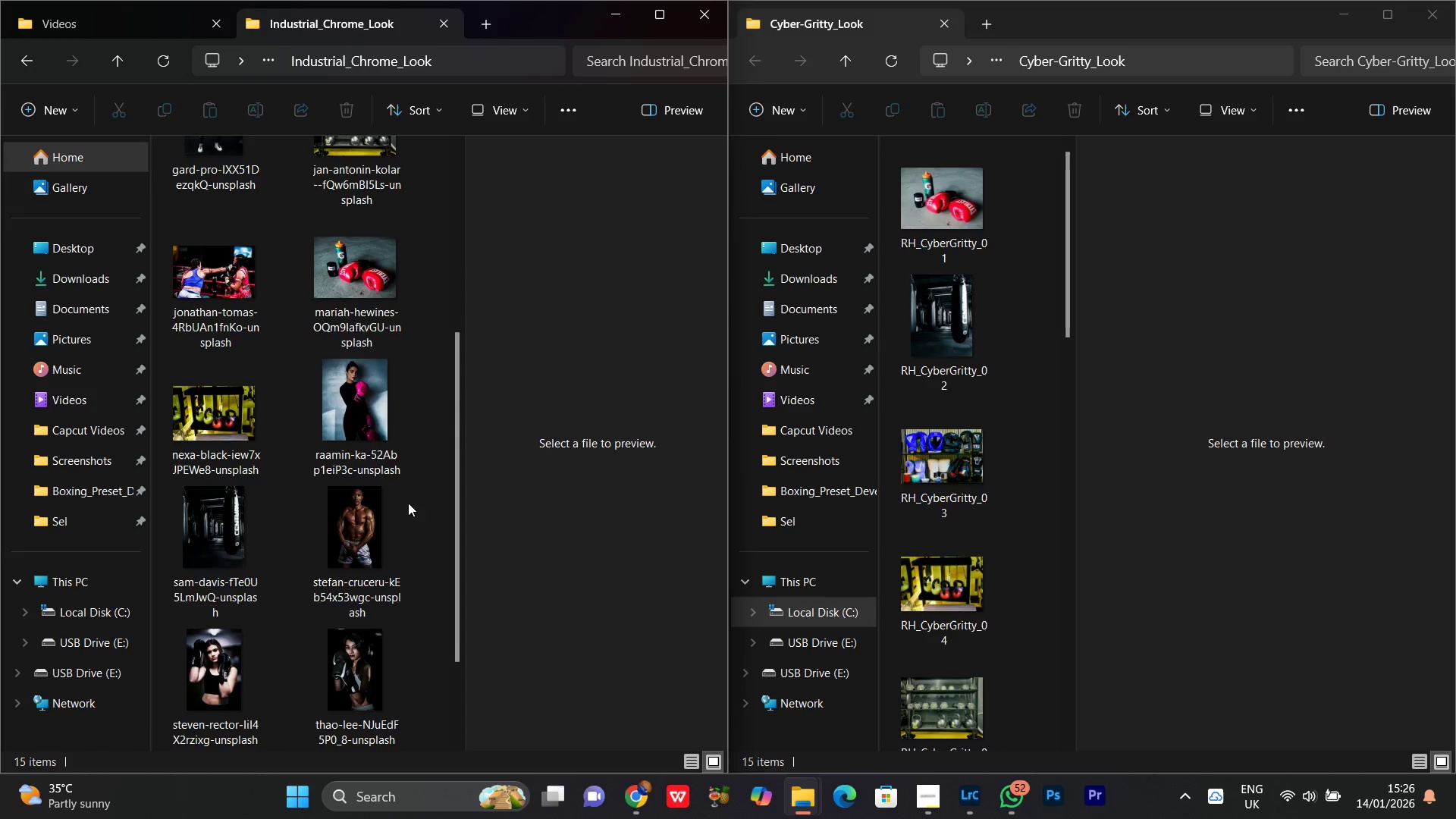 
scroll: coordinate [408, 489], scroll_direction: up, amount: 1.0
 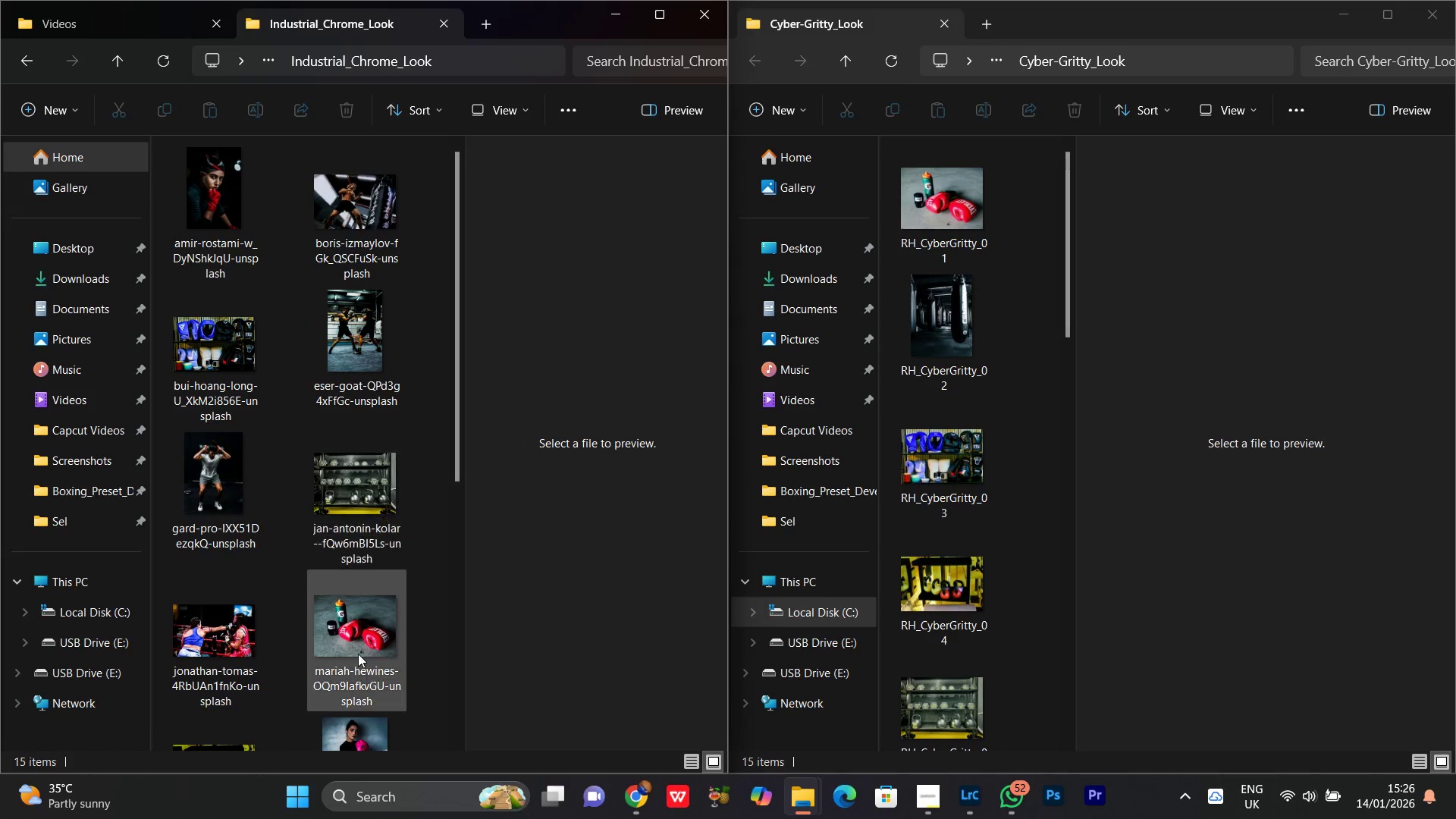 
left_click([348, 639])
 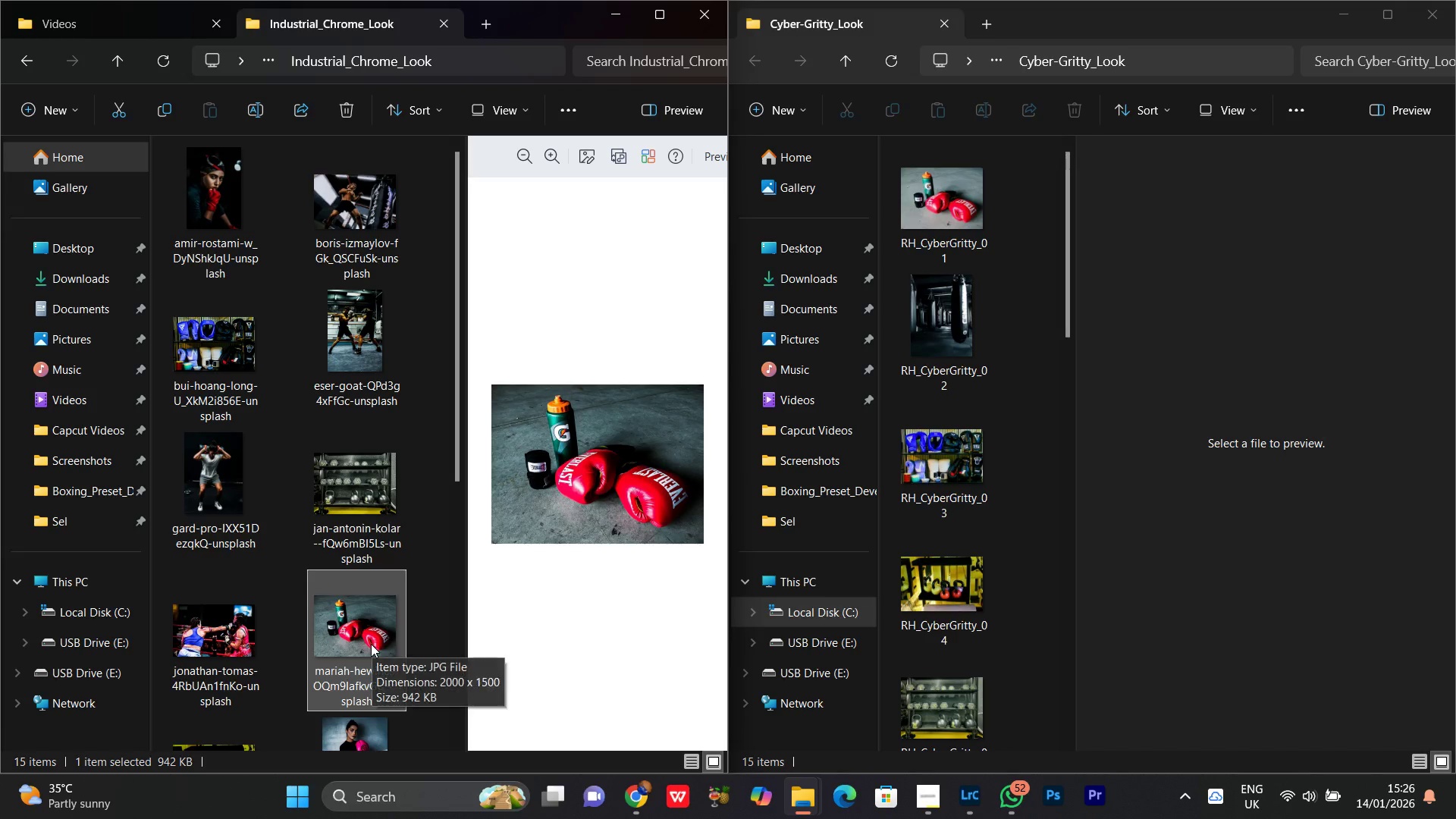 
right_click([371, 644])
 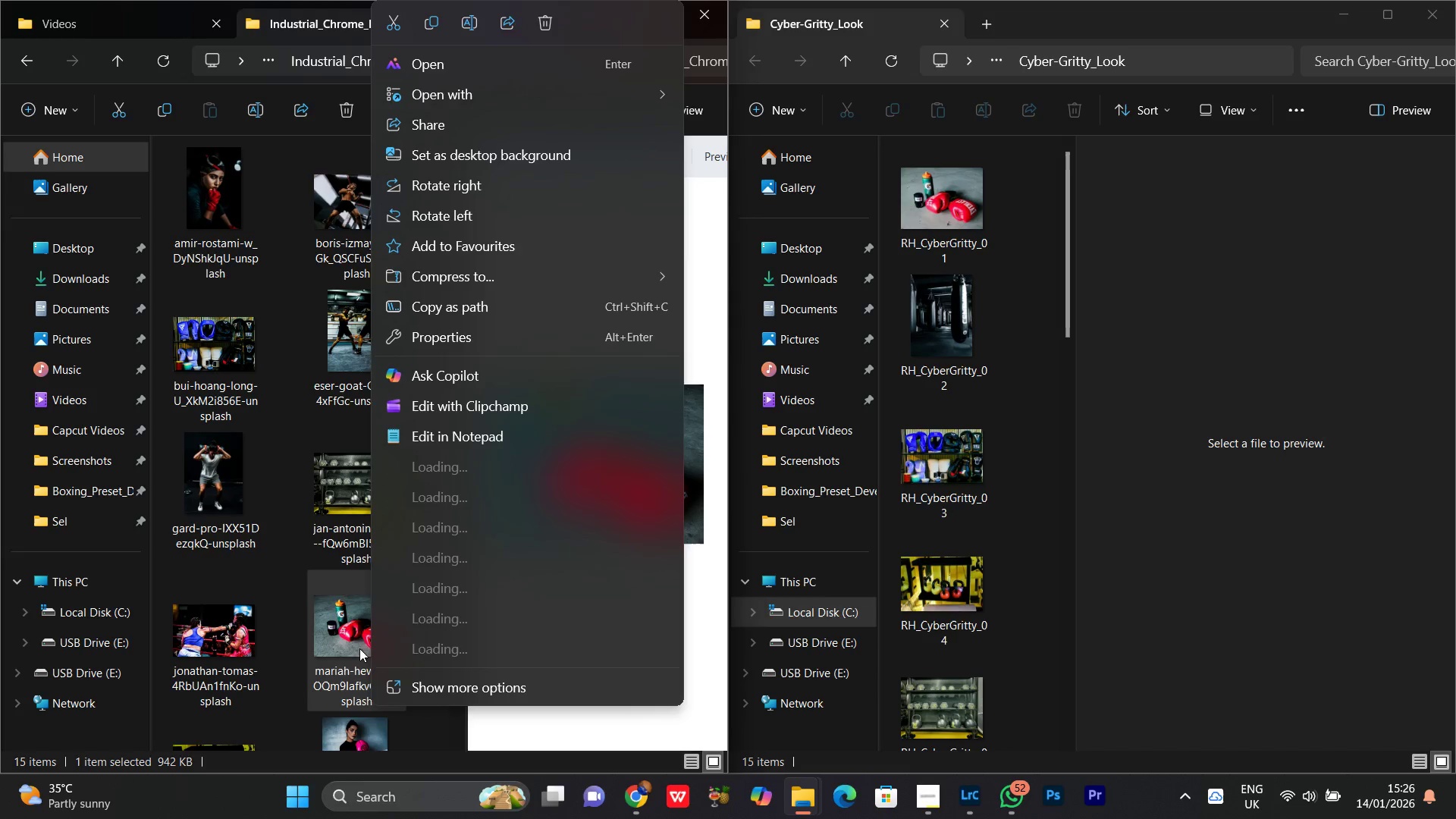 
left_click([344, 640])
 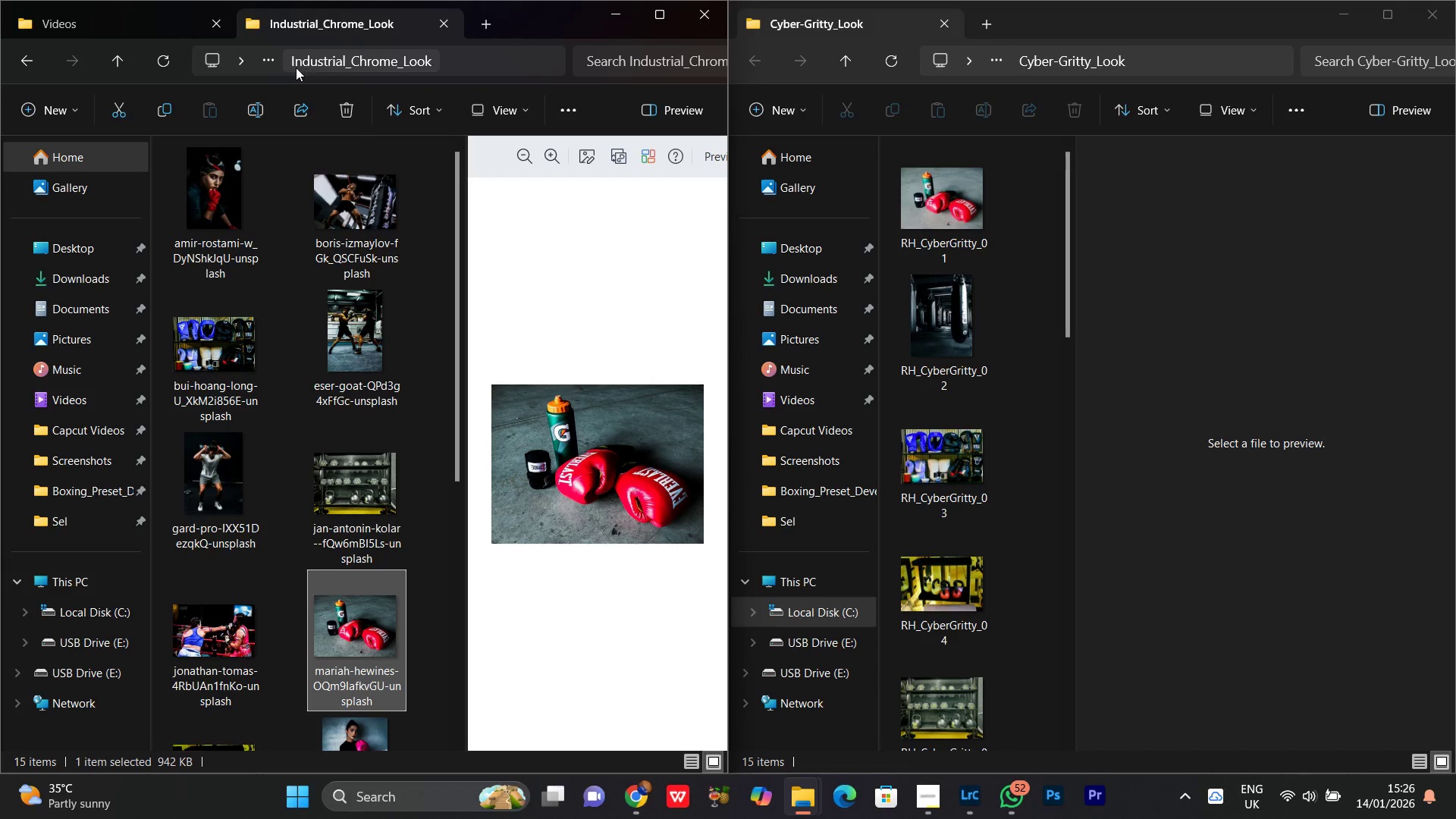 
wait(7.11)
 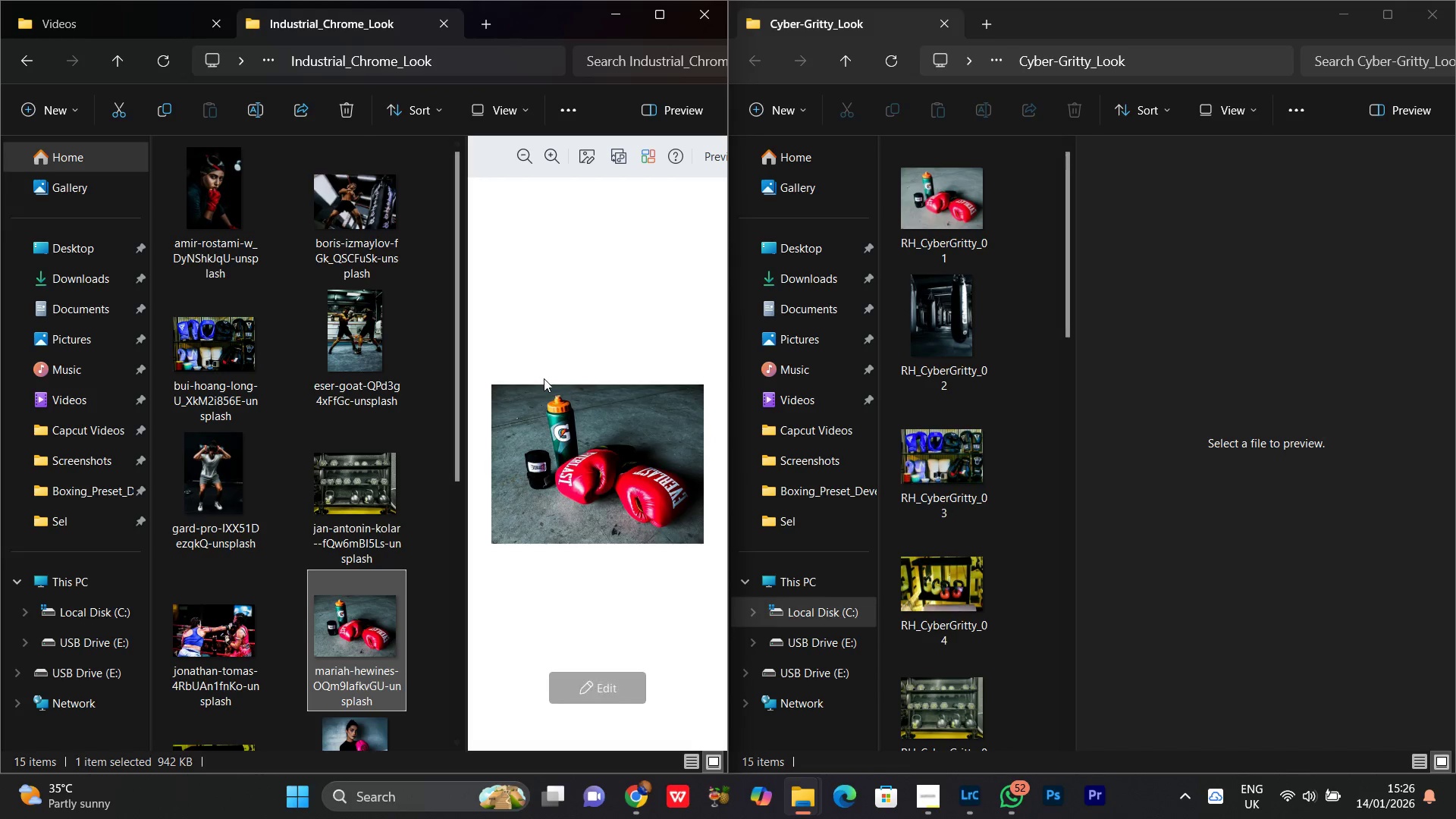 
left_click([33, 61])
 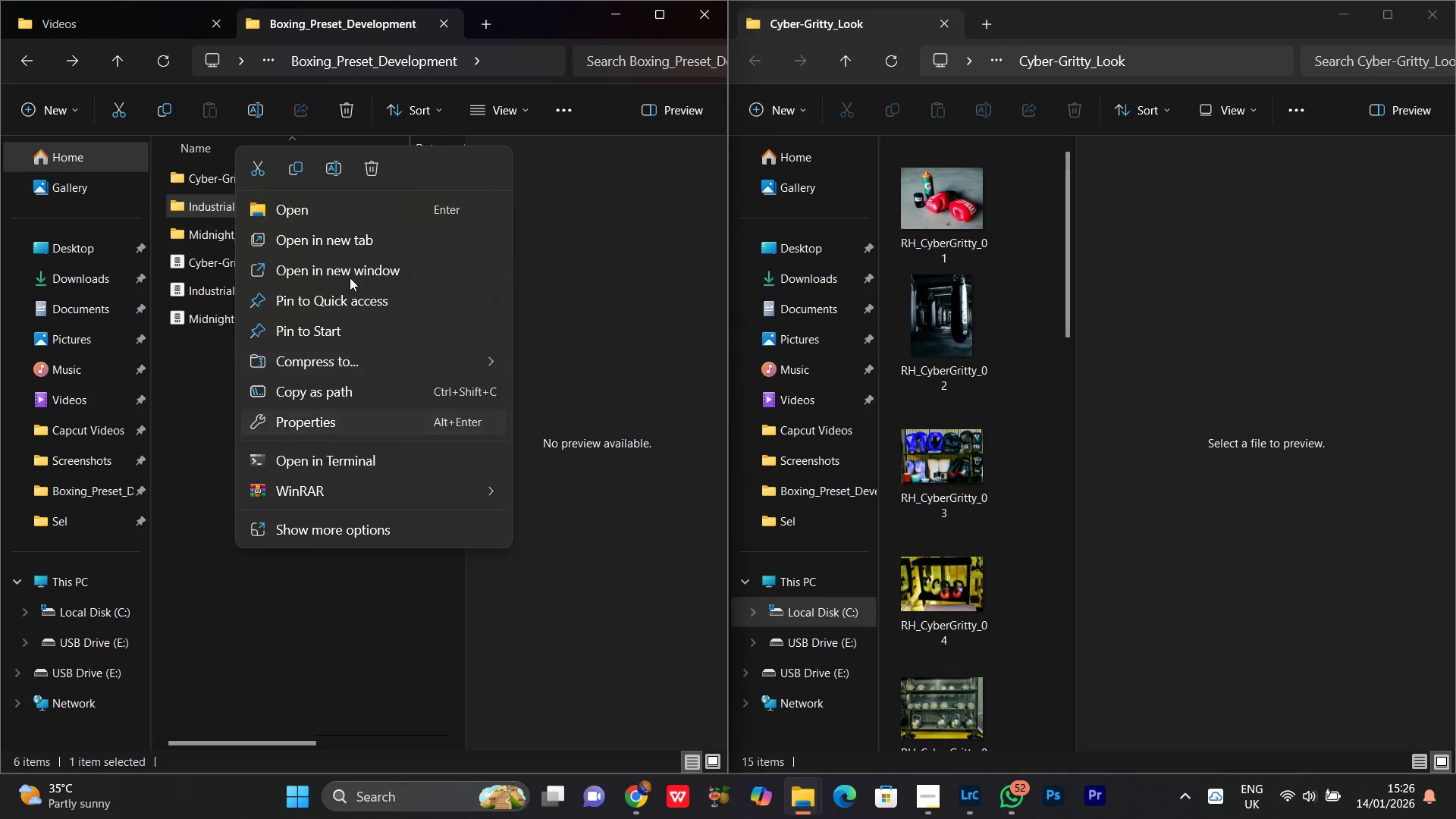 
left_click([329, 171])
 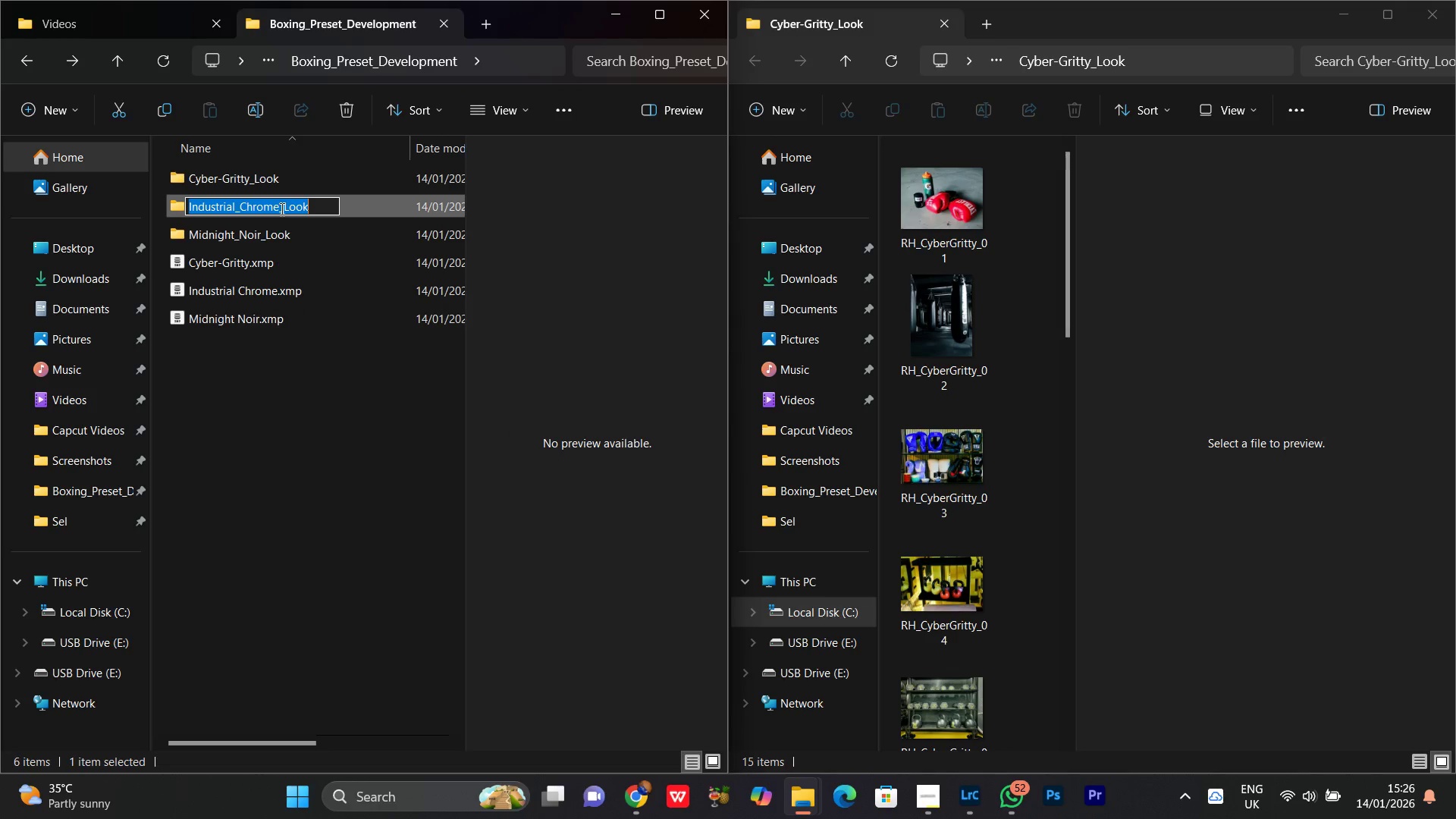 
left_click_drag(start_coordinate=[281, 209], to_coordinate=[178, 209])
 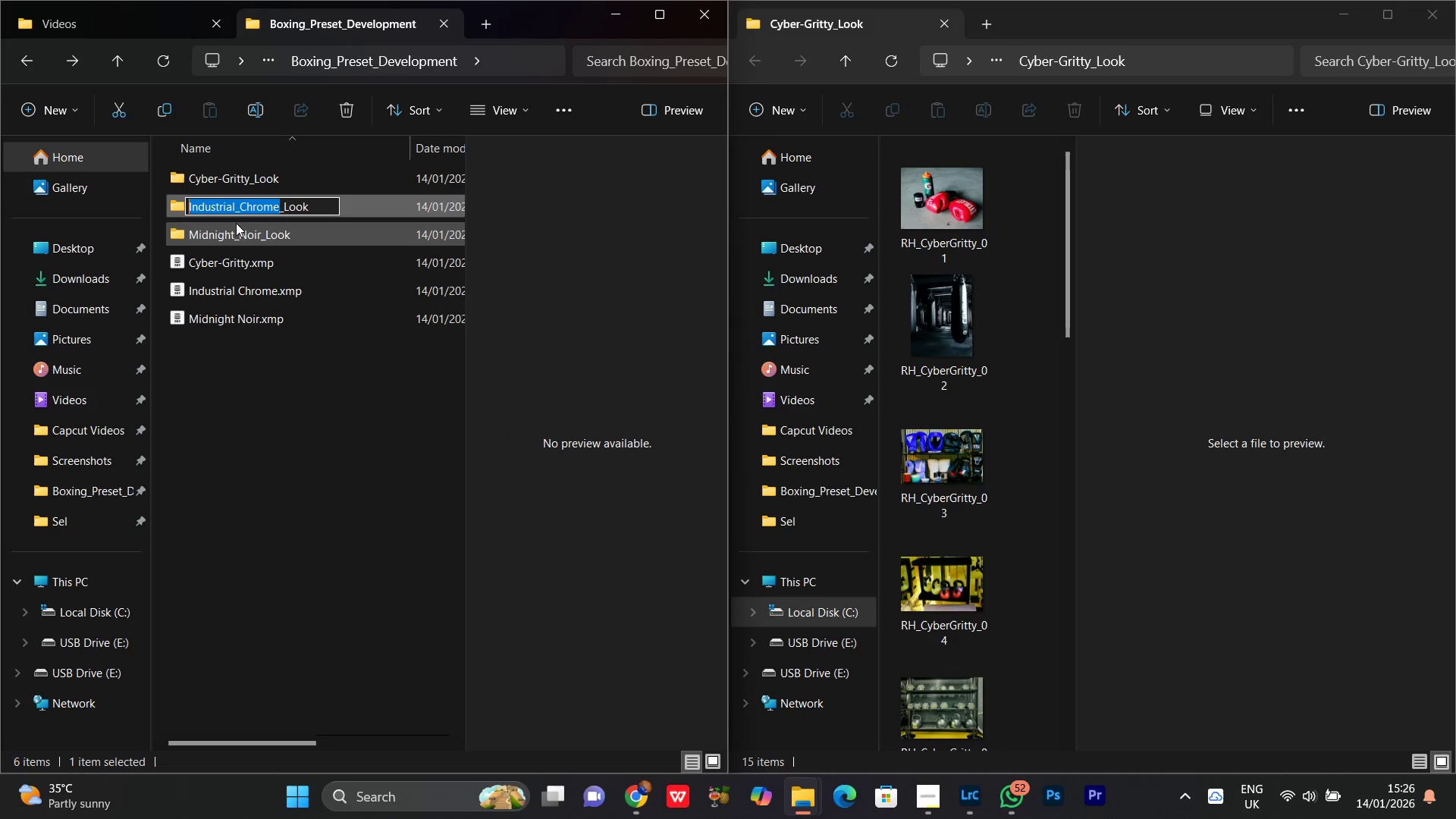 
key(Control+C)
 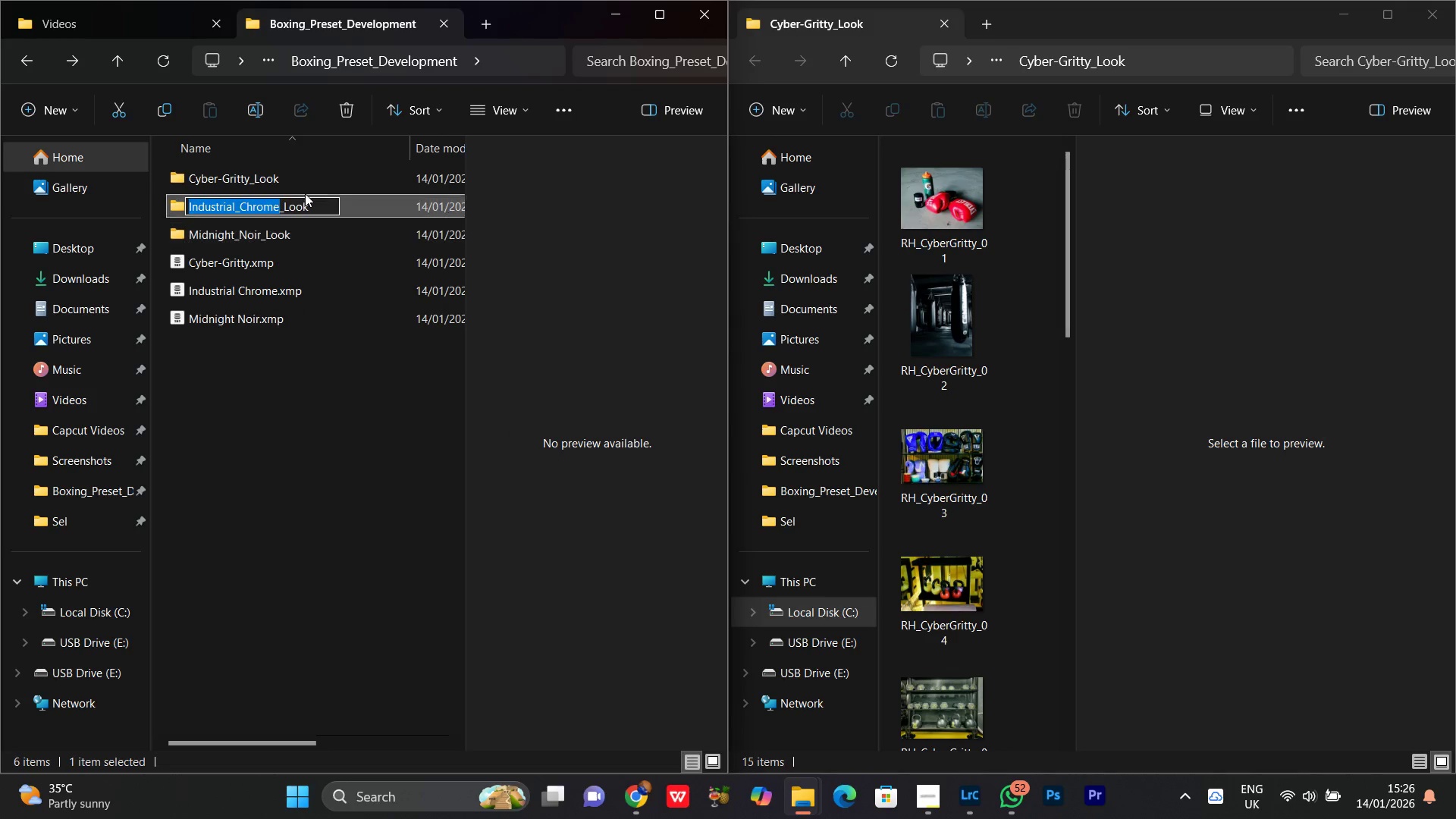 
key(Control+C)
 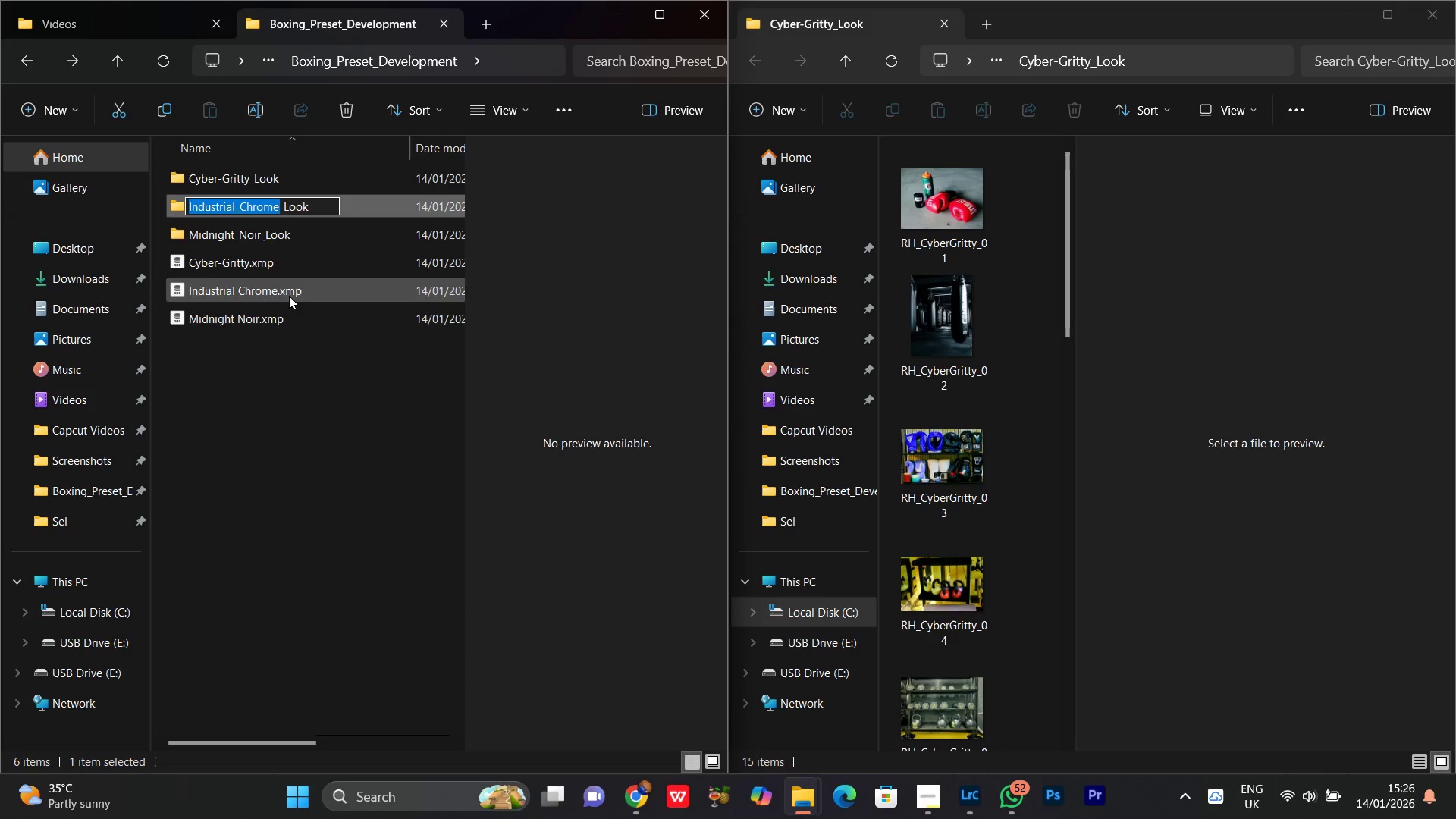 
key(Control+C)
 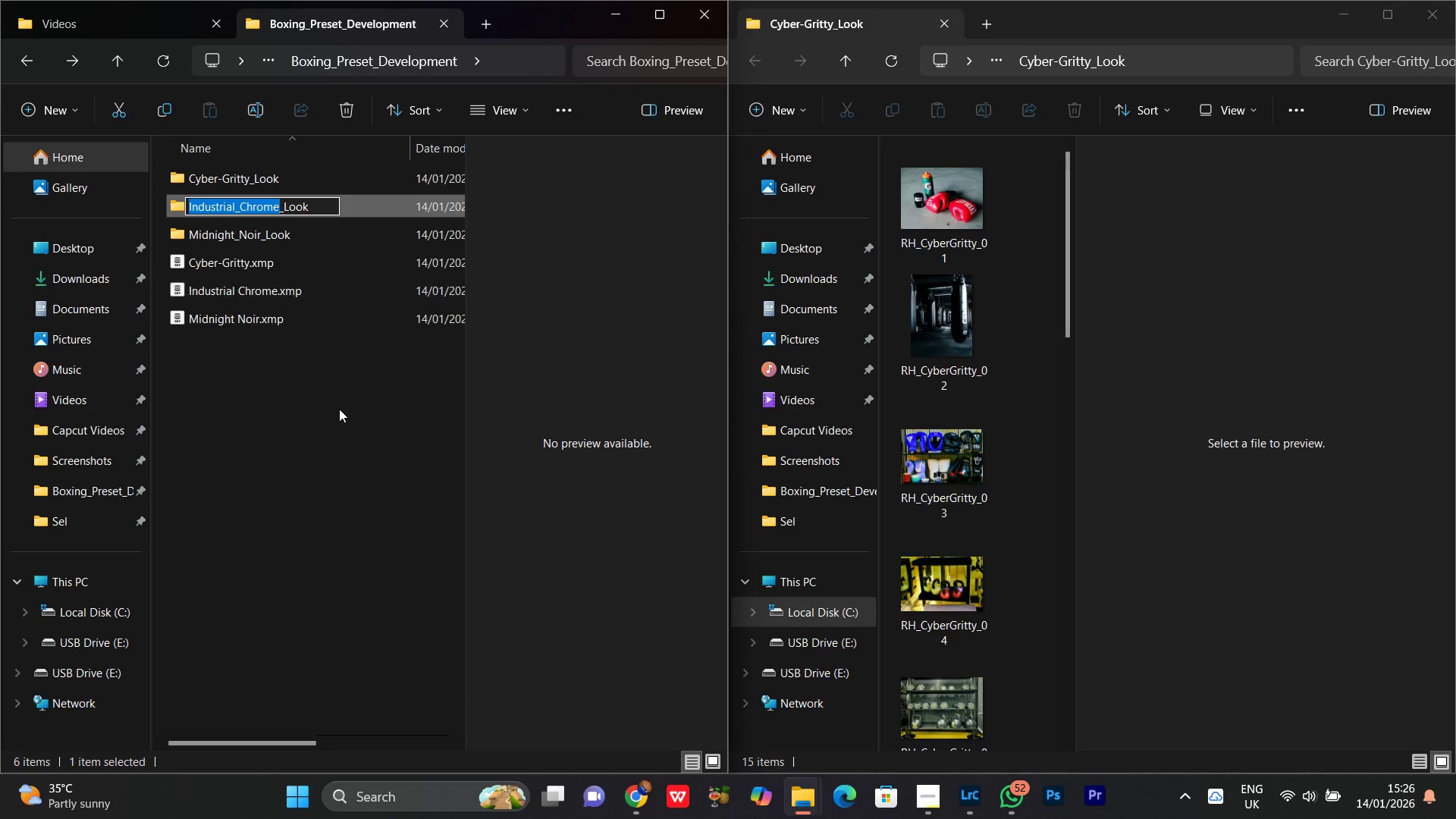 
key(Control+C)
 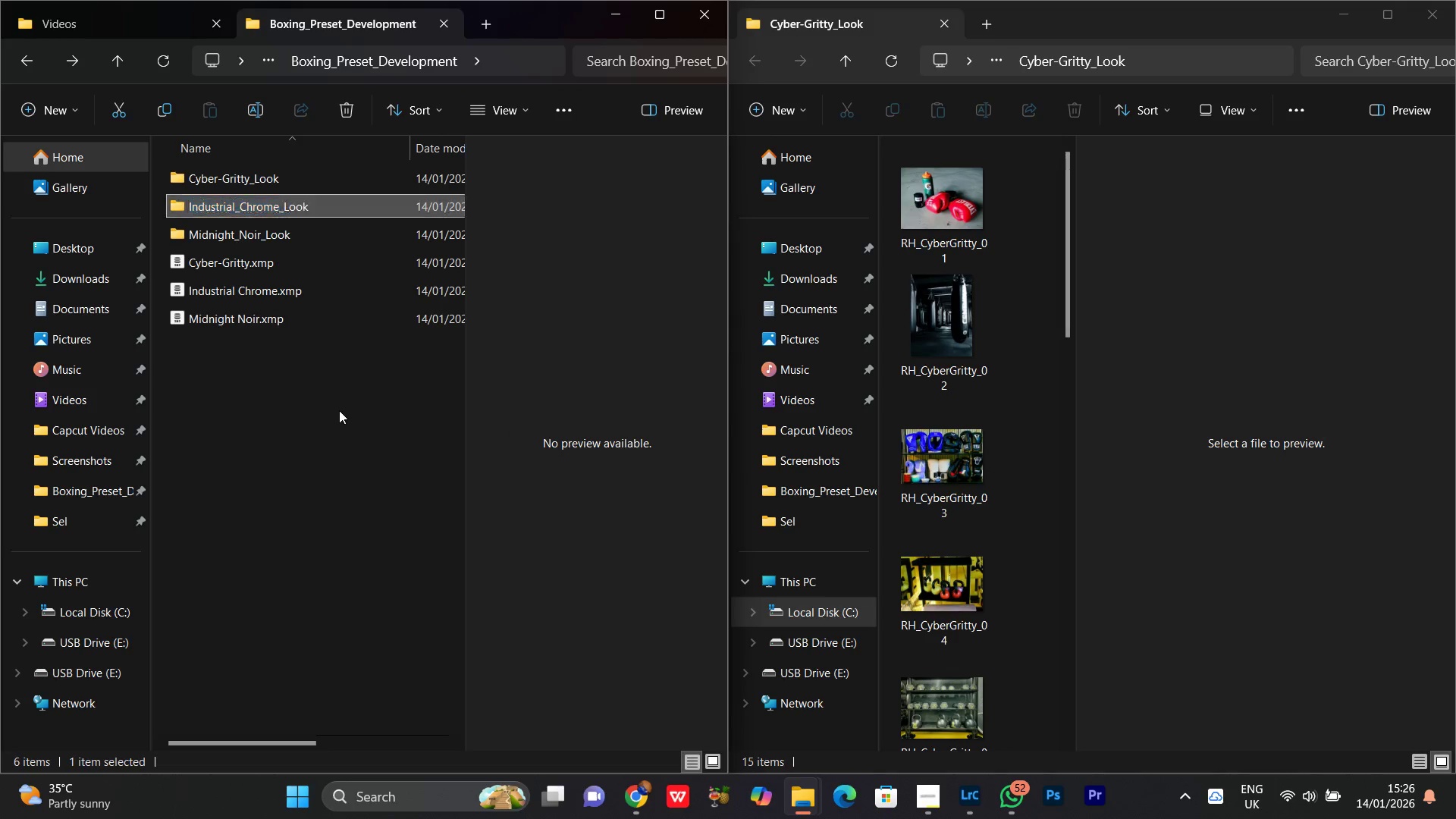 
left_click([339, 410])
 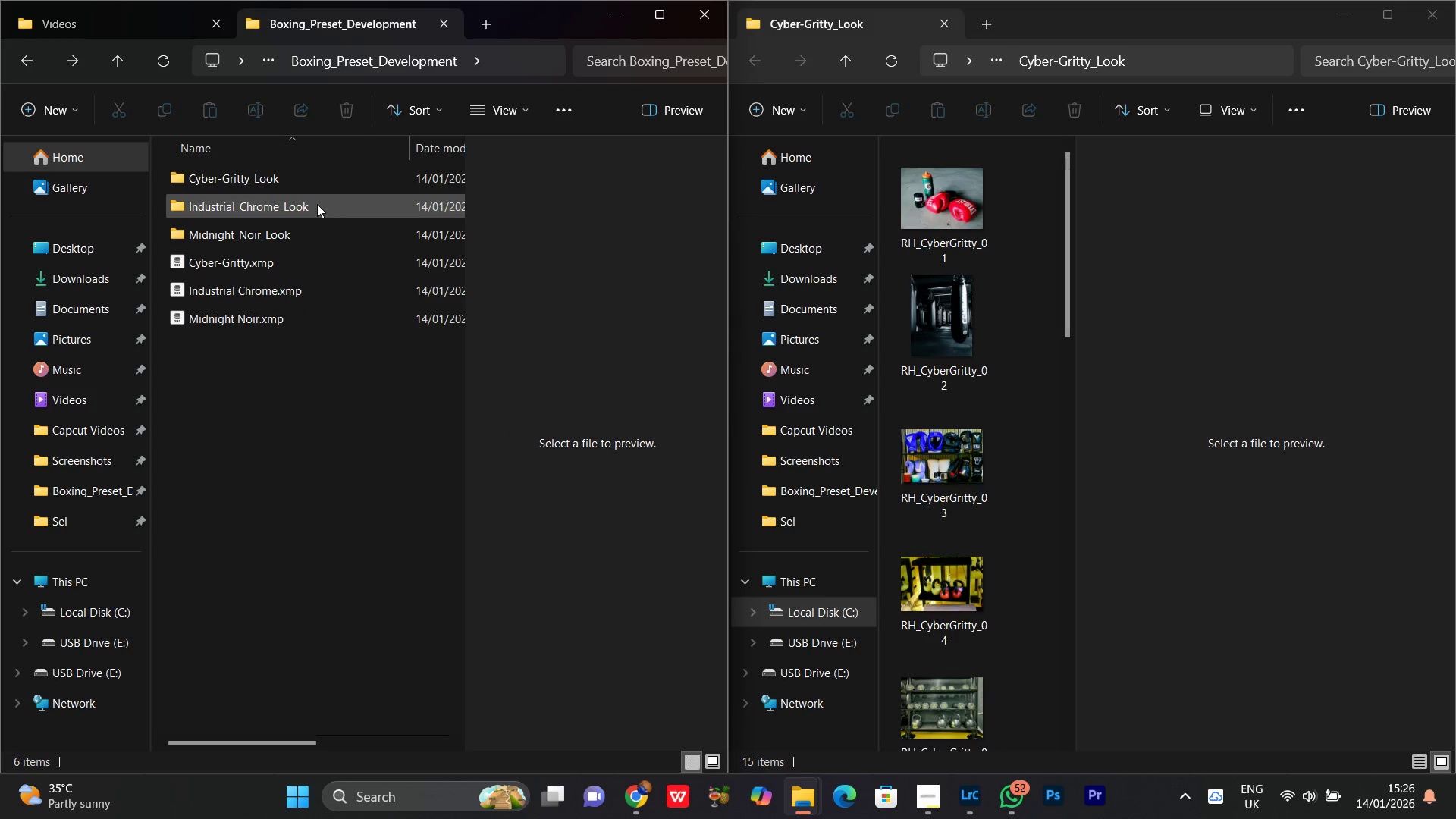 
double_click([317, 204])
 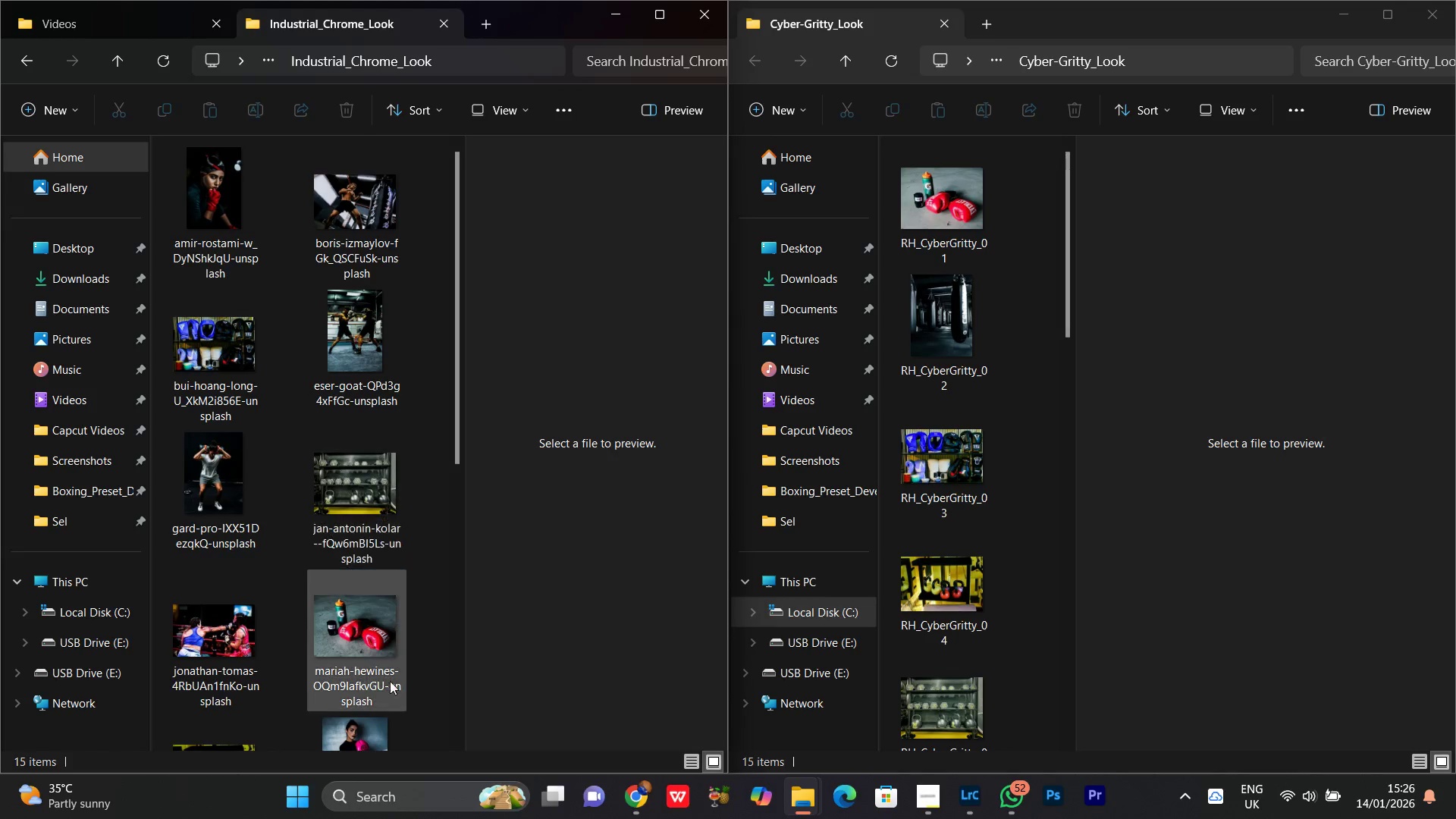 
left_click([355, 639])
 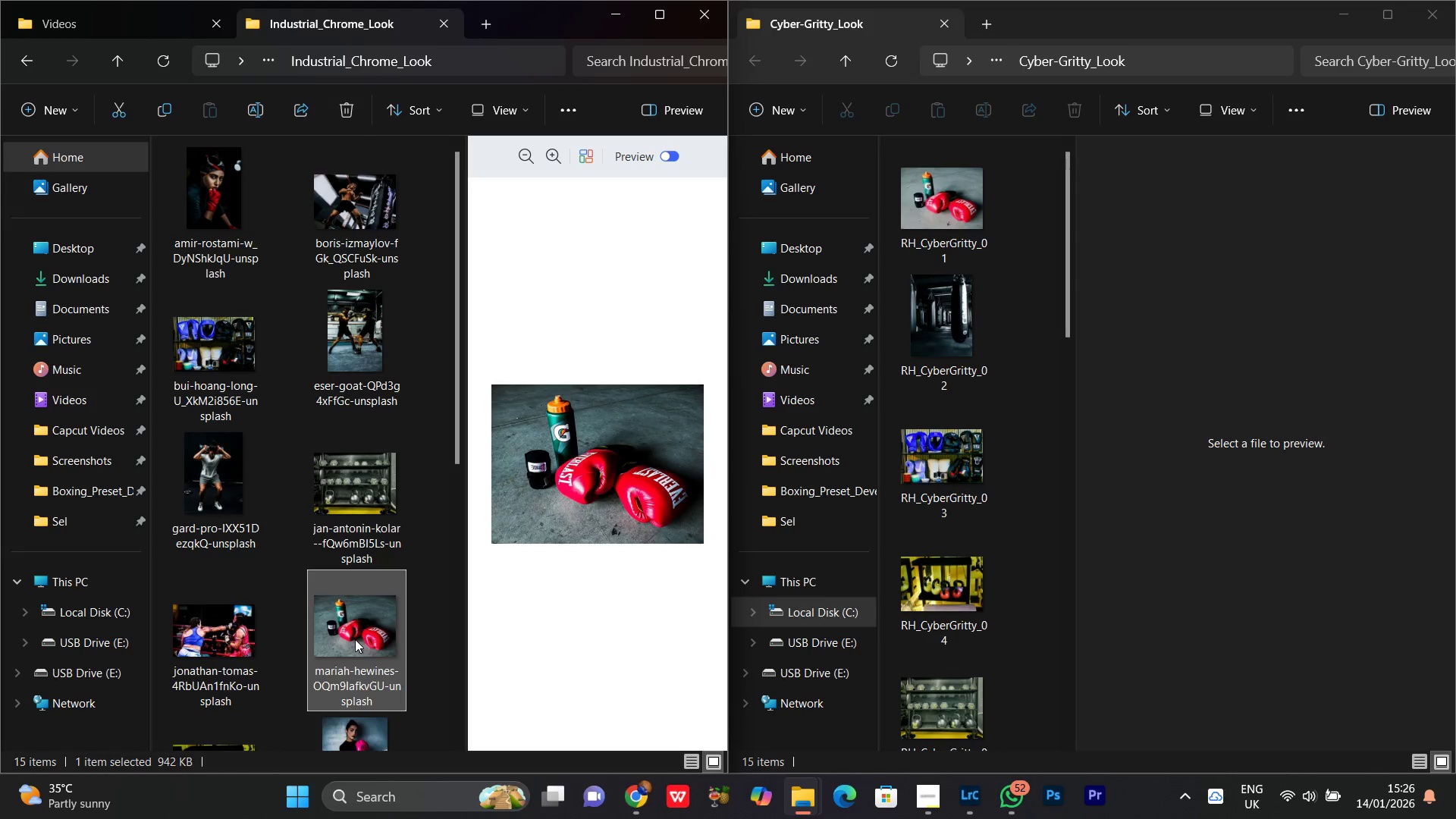 
right_click([355, 639])
 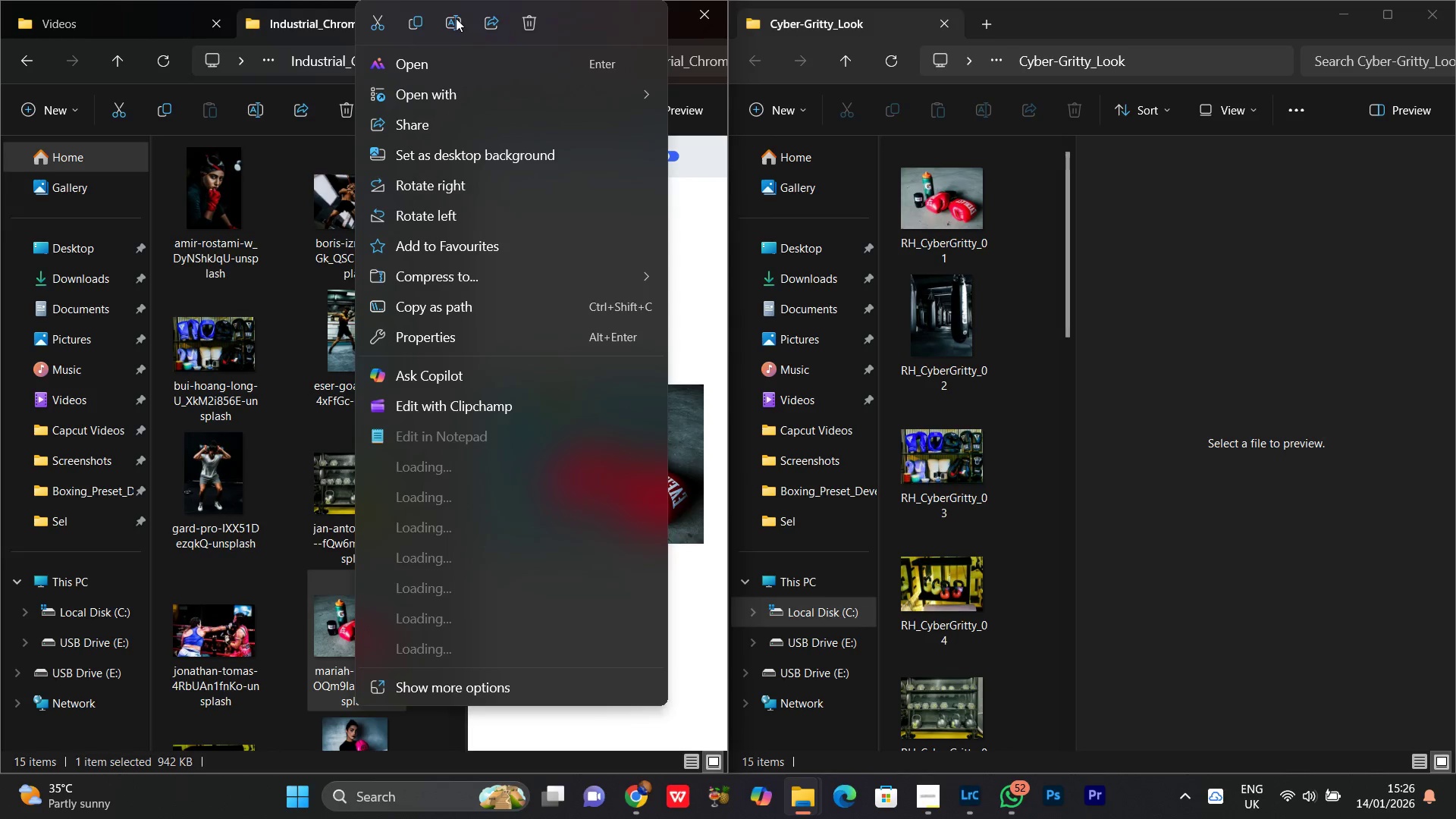 
left_click([453, 21])
 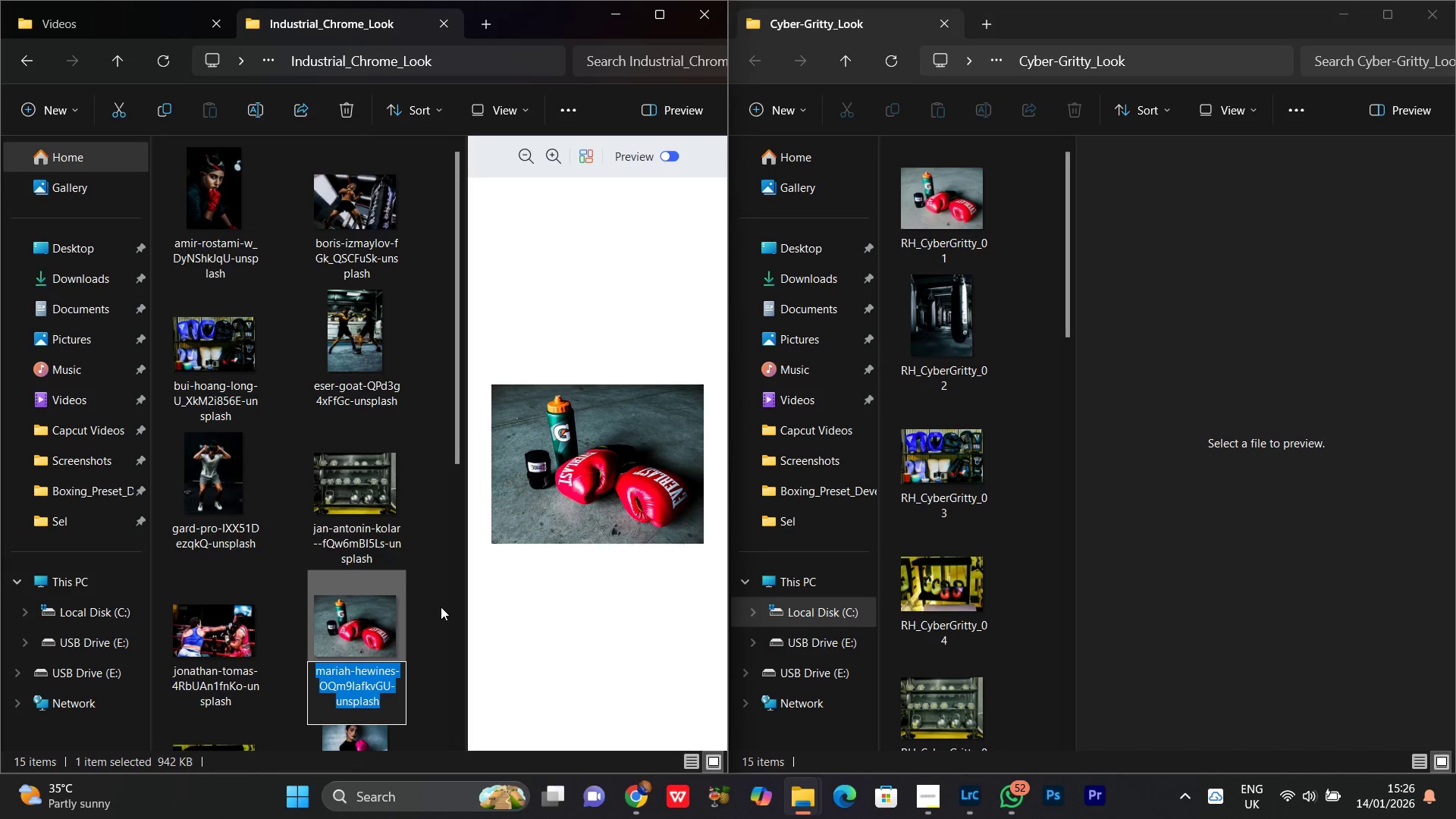 
key(Control+V)
 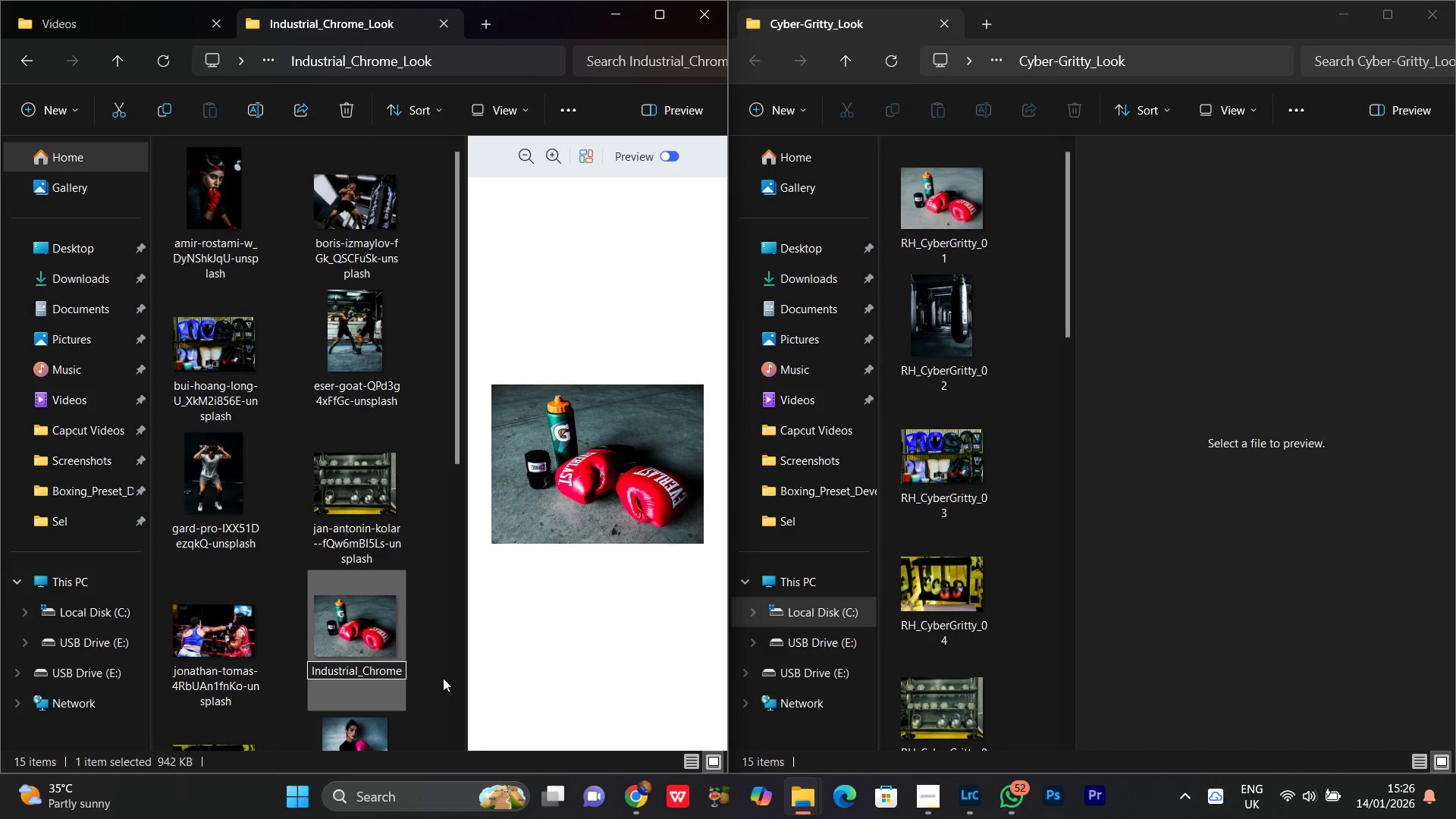 
key(Control+A)
 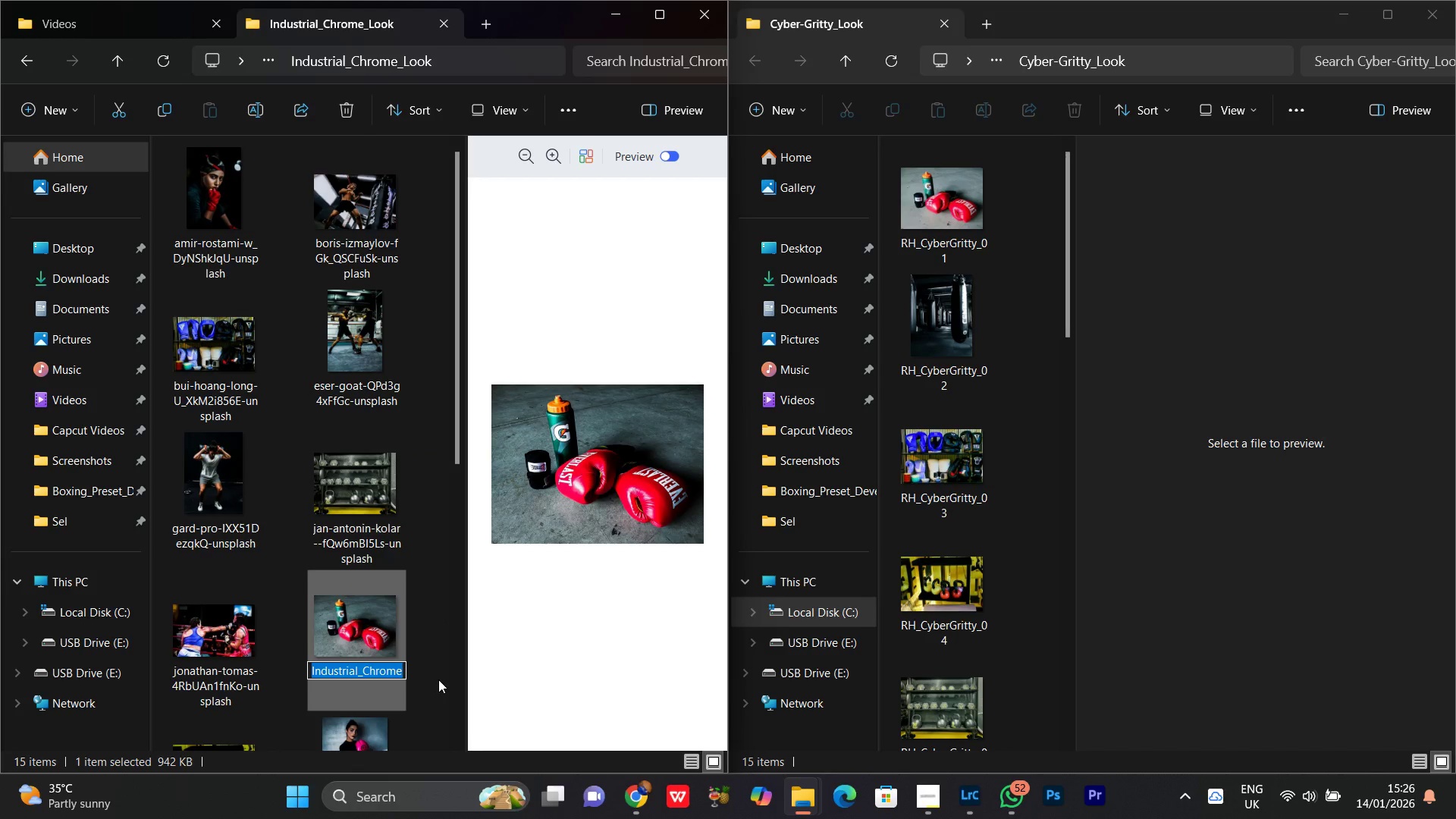 
key(Meta+V)
 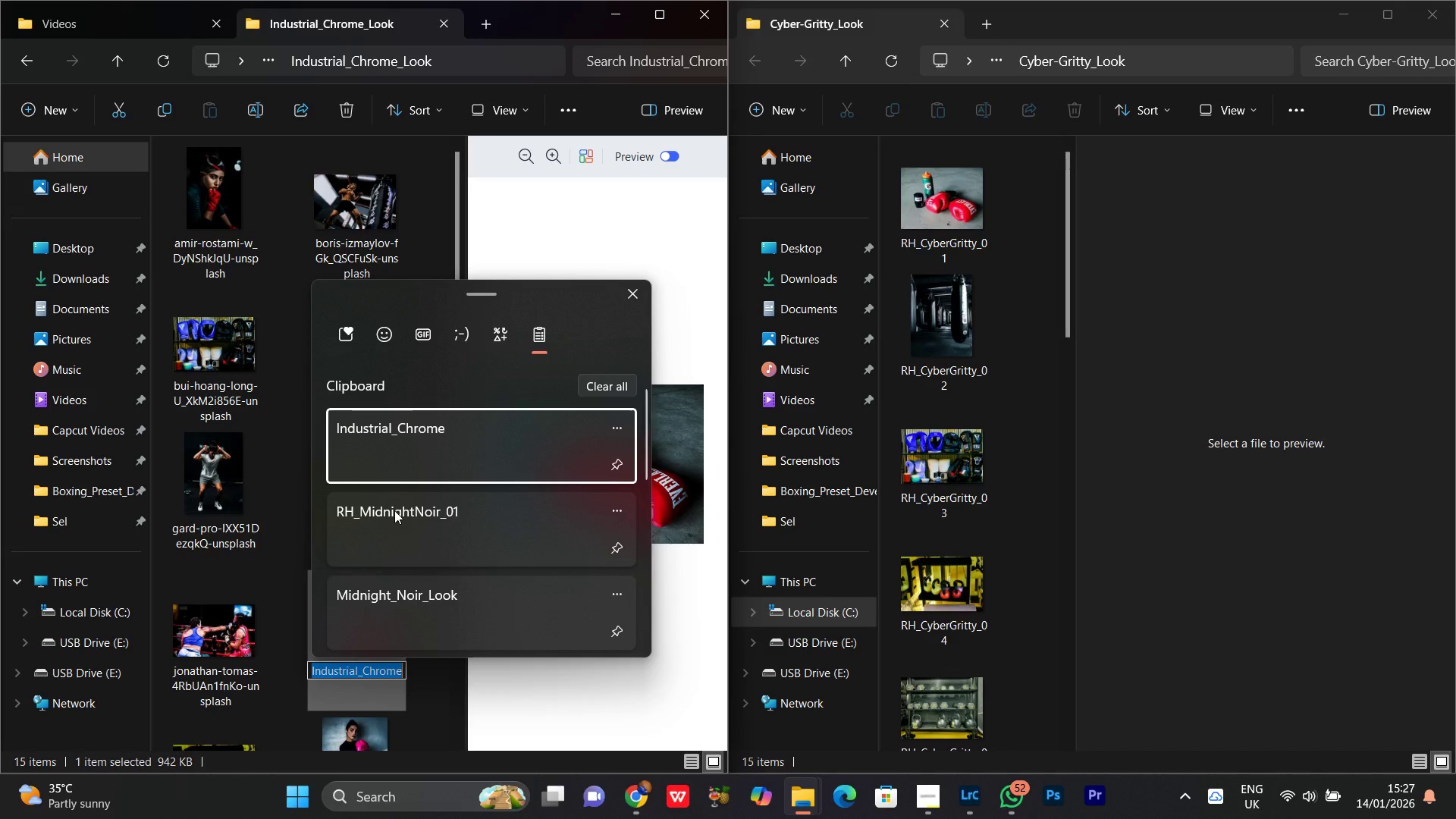 
wait(7.0)
 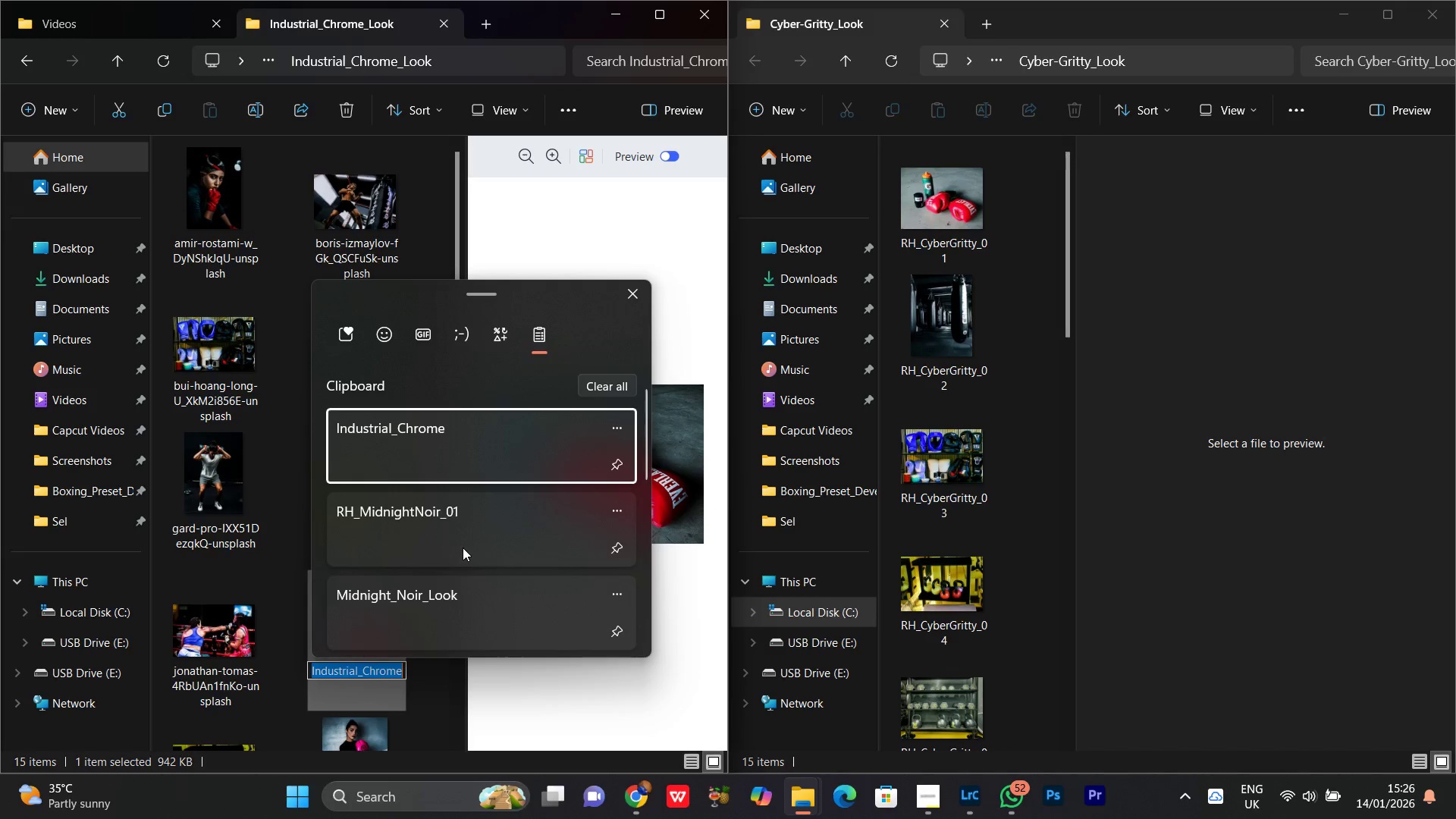 
left_click([315, 670])
 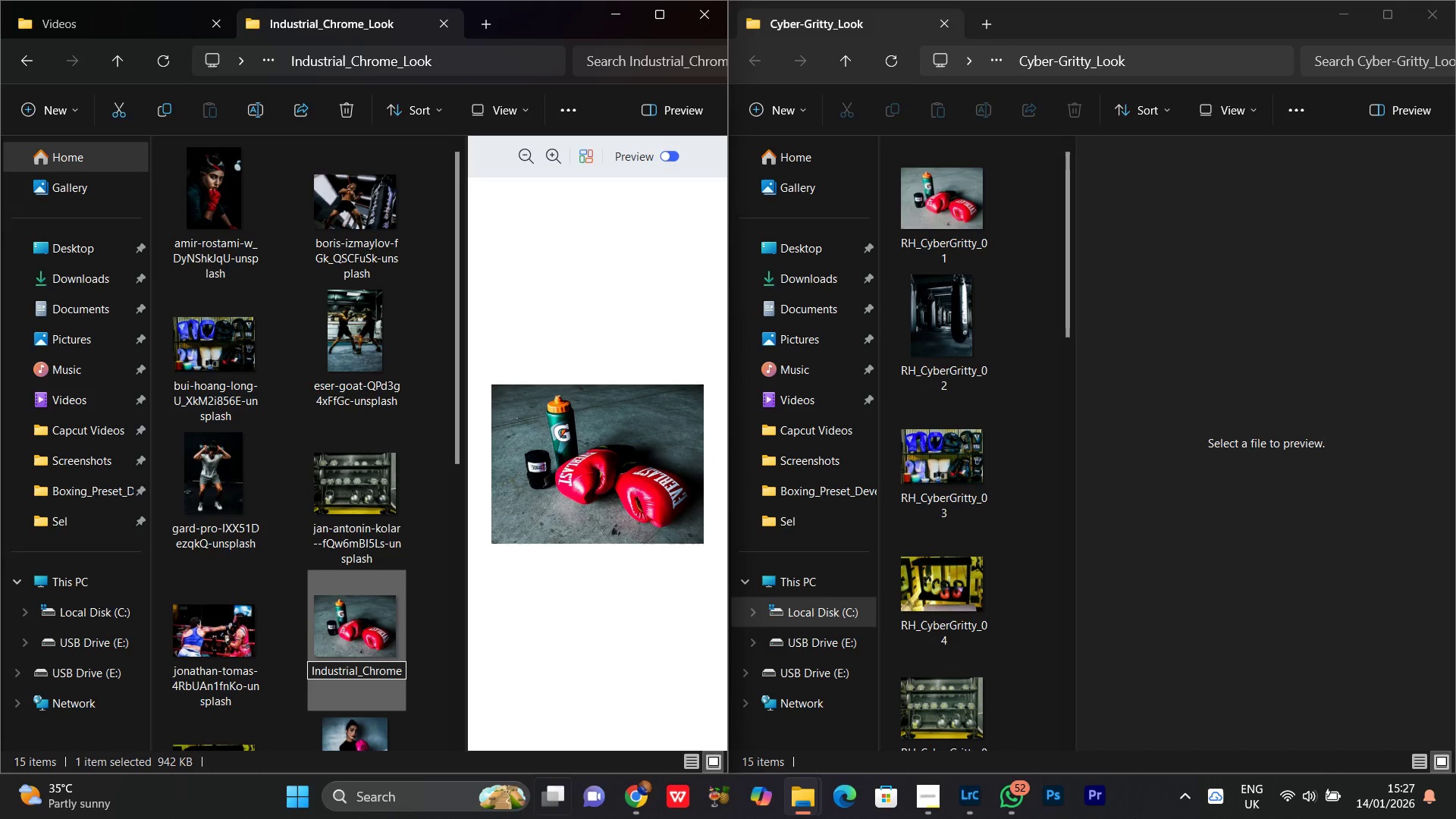 
key(ArrowLeft)
 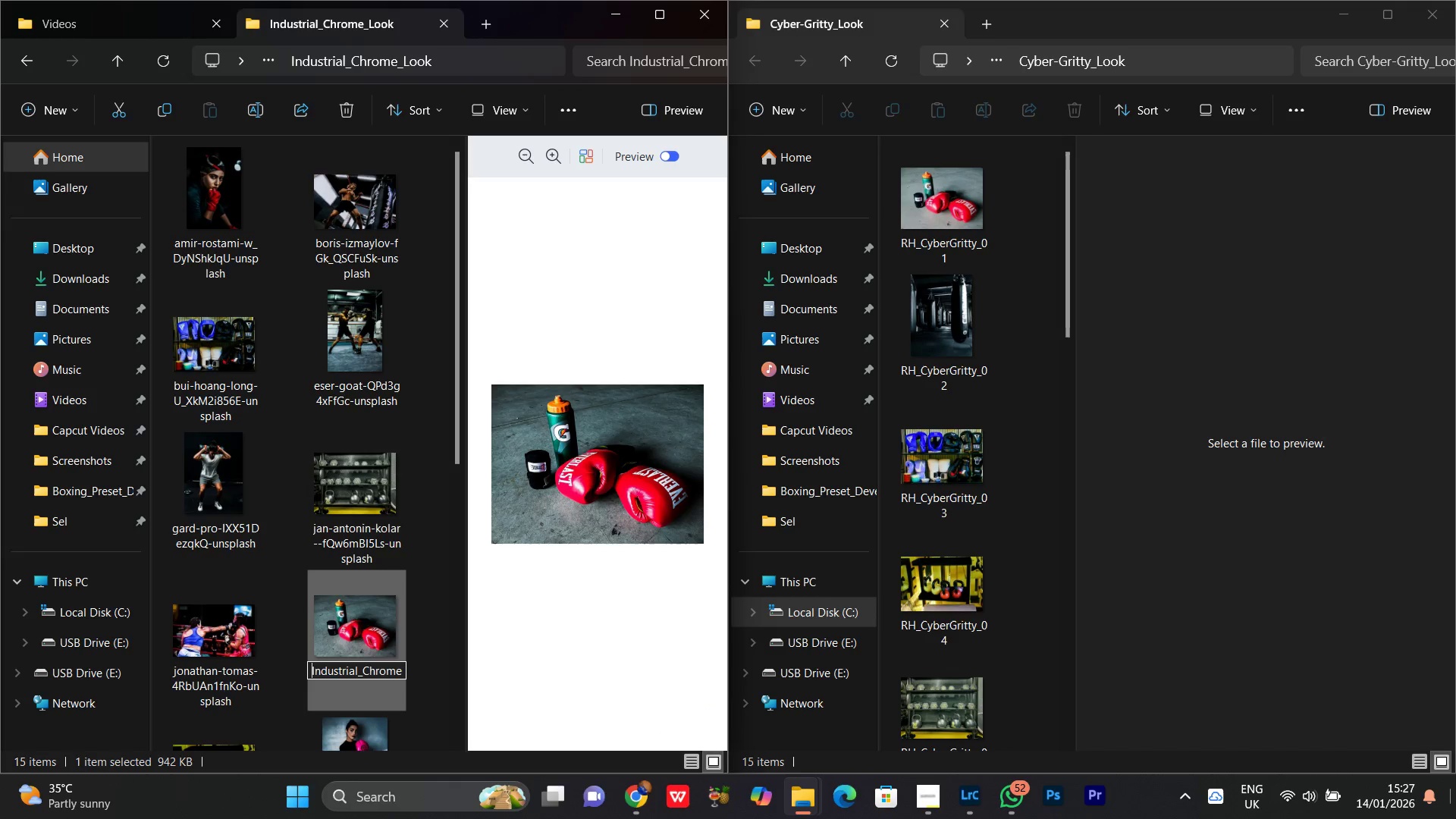 
key(ArrowLeft)
 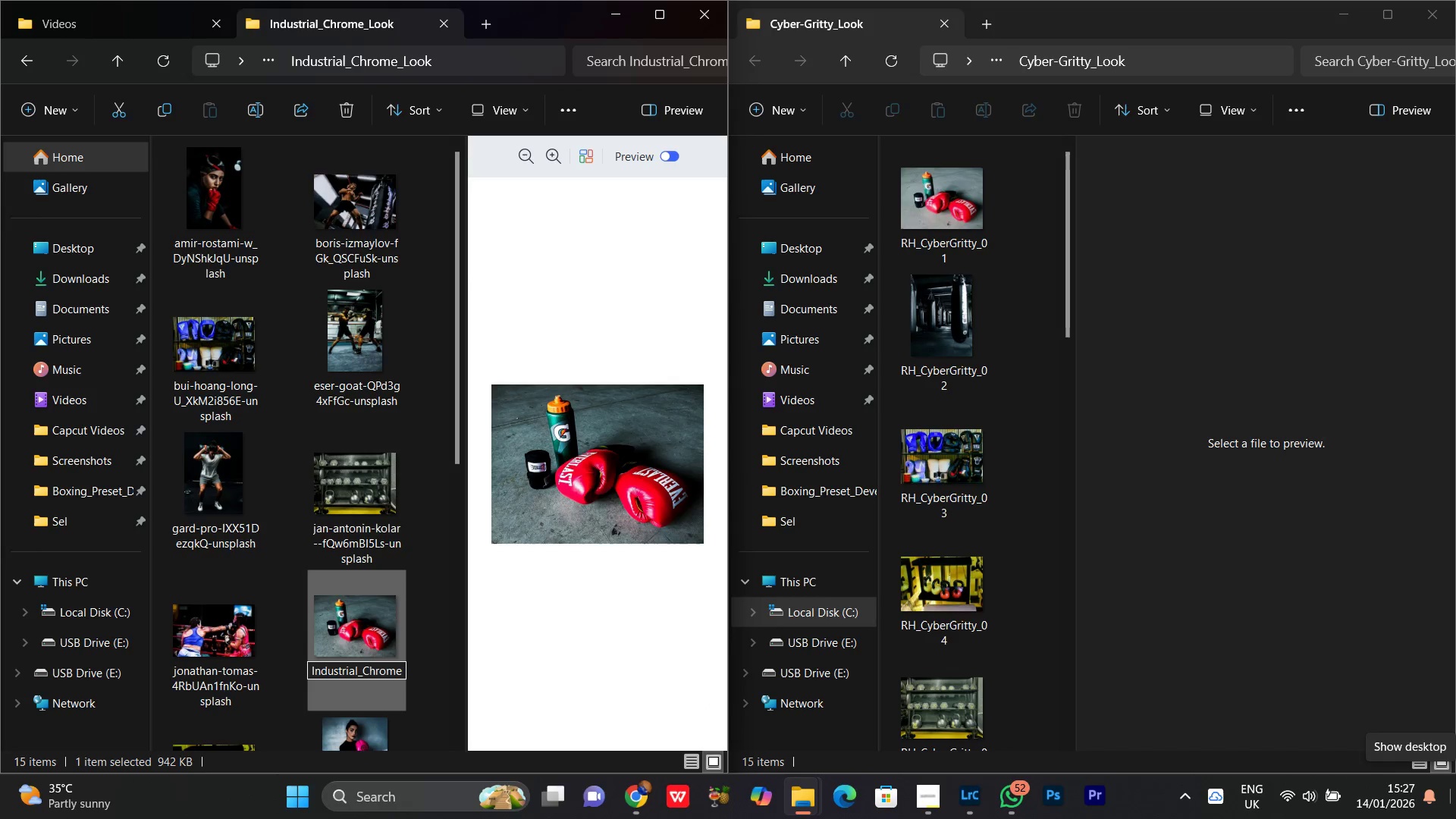 
type(RM_)
 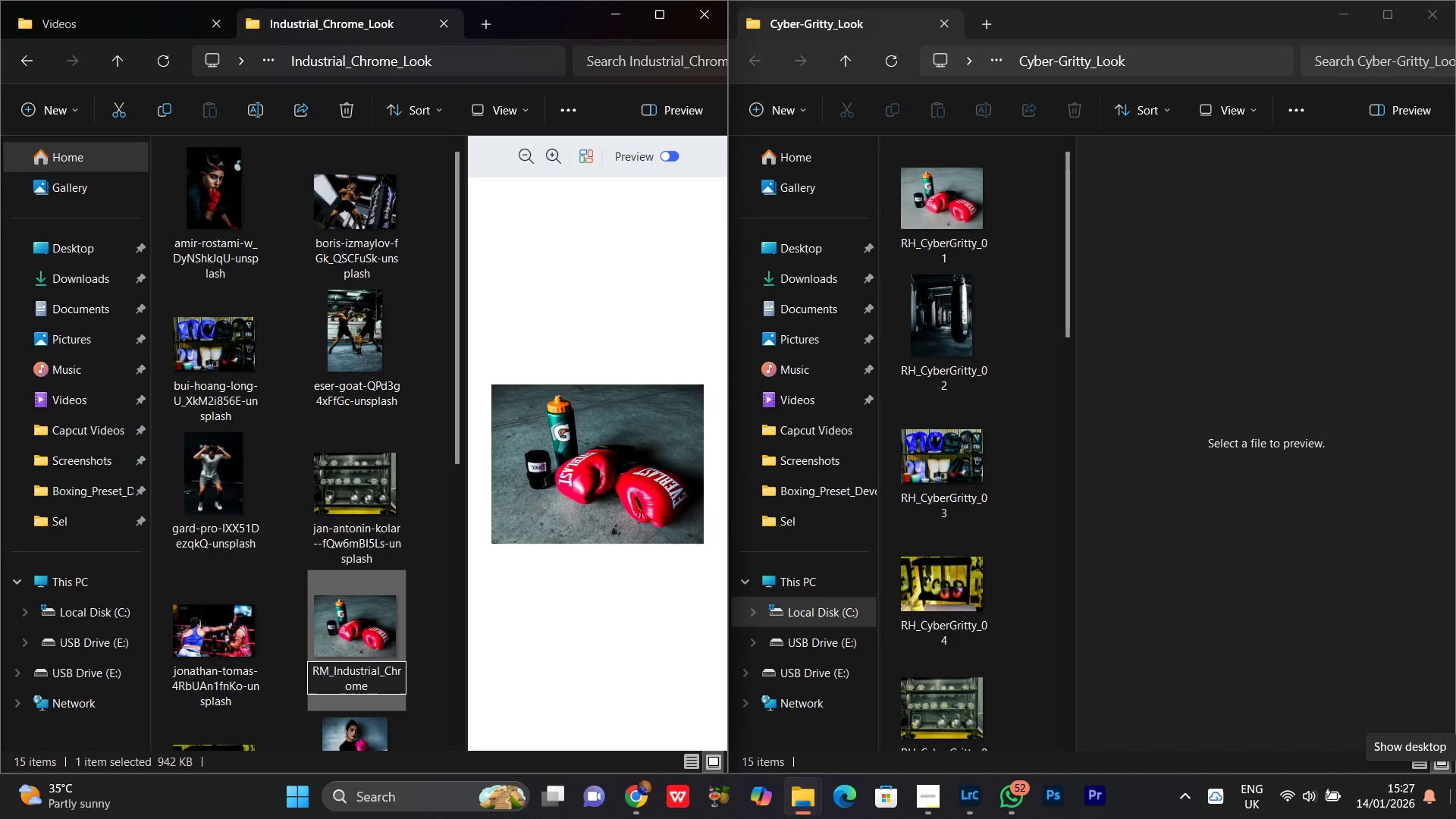 
left_click([369, 689])
 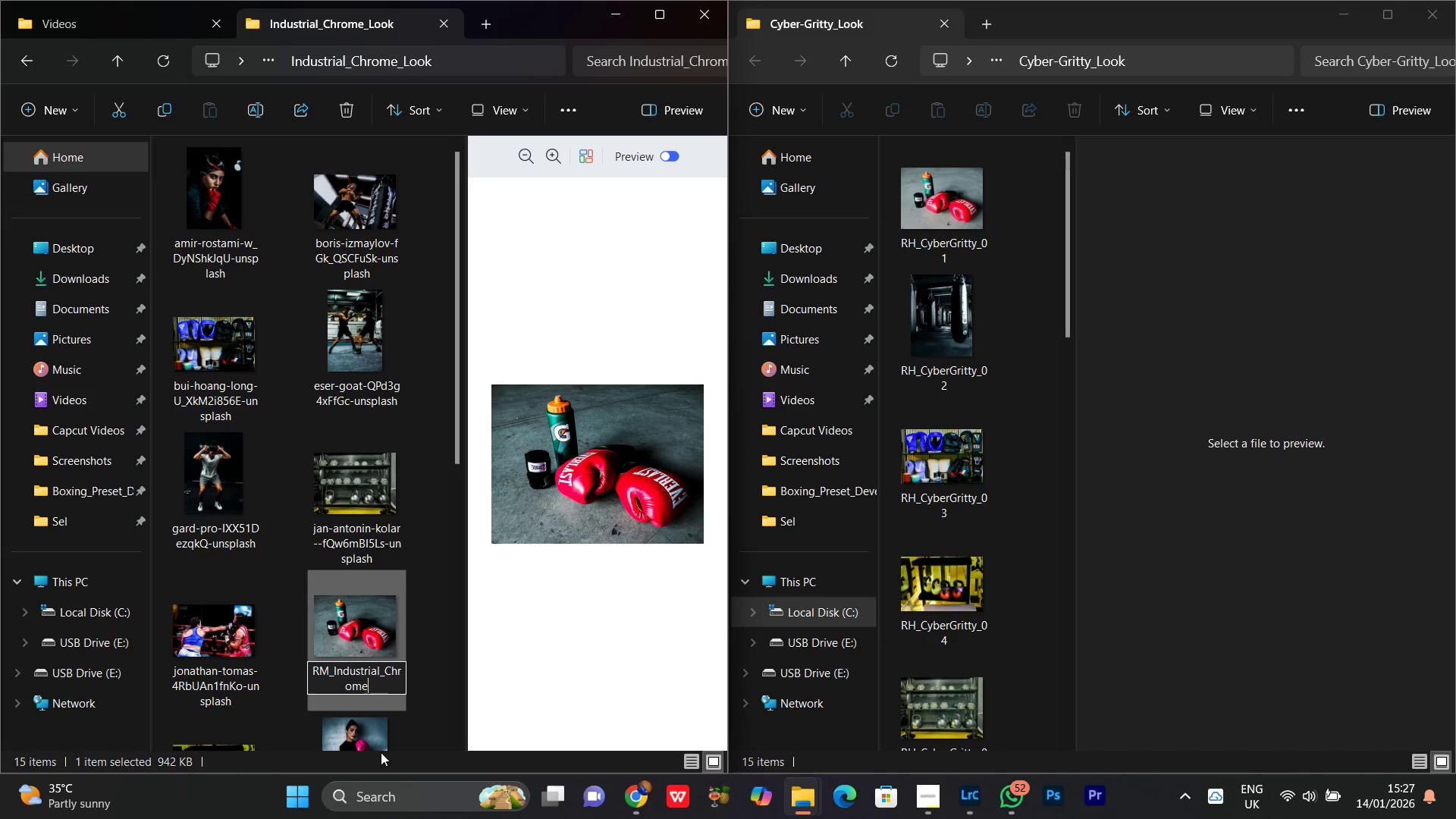 
key(Shift+Minus)
 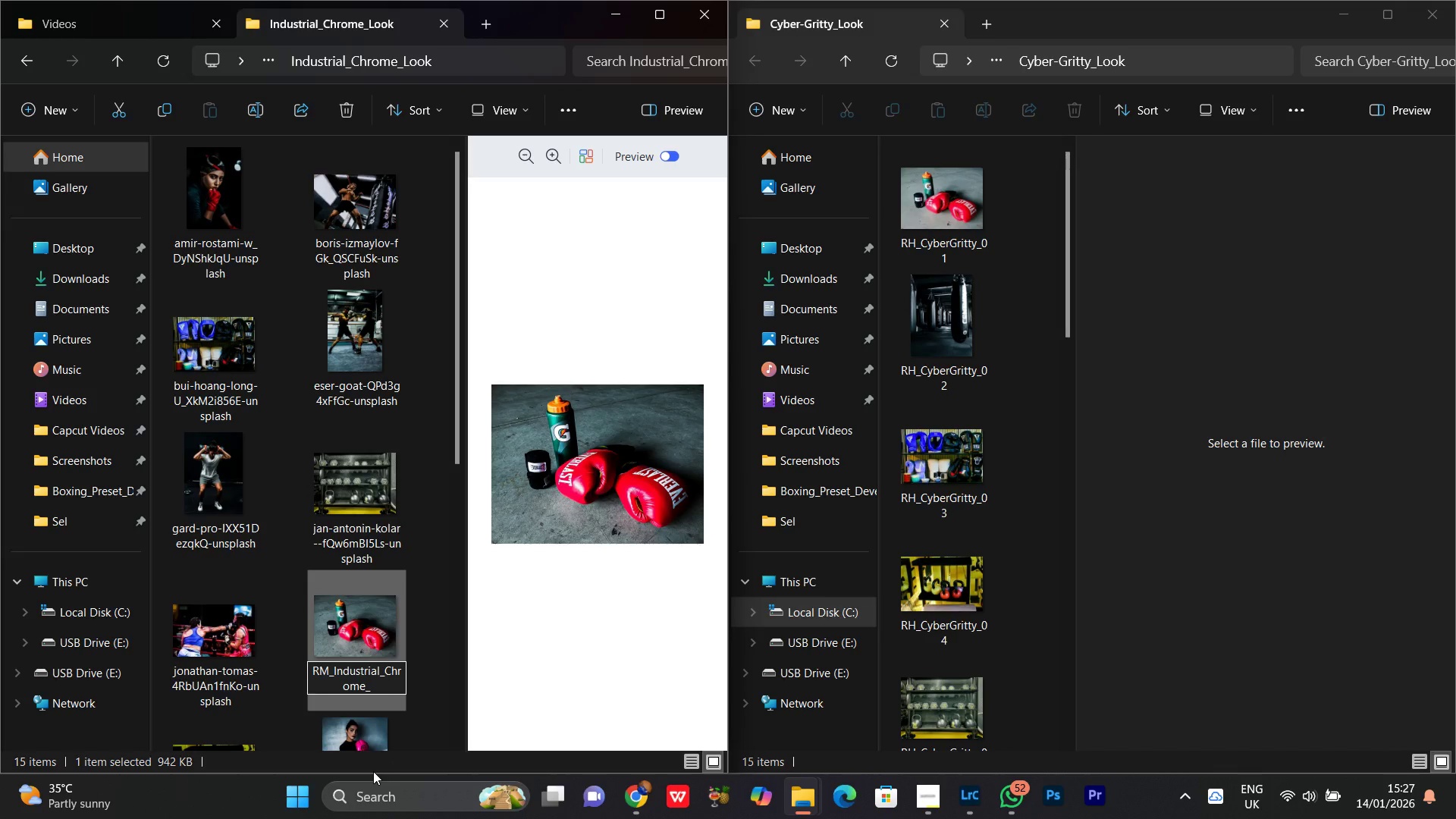 
type(01)
 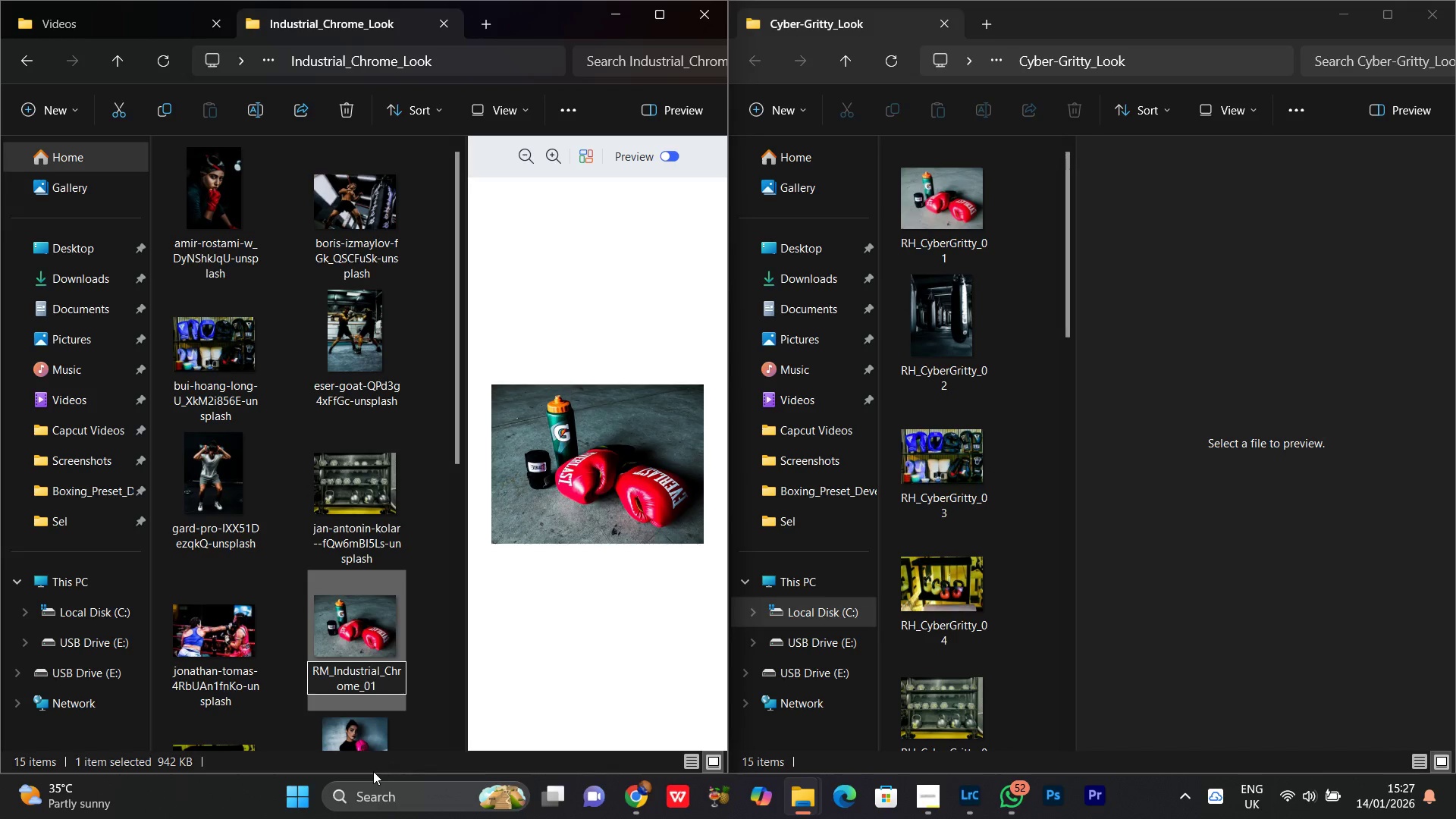 
key(Control+A)
 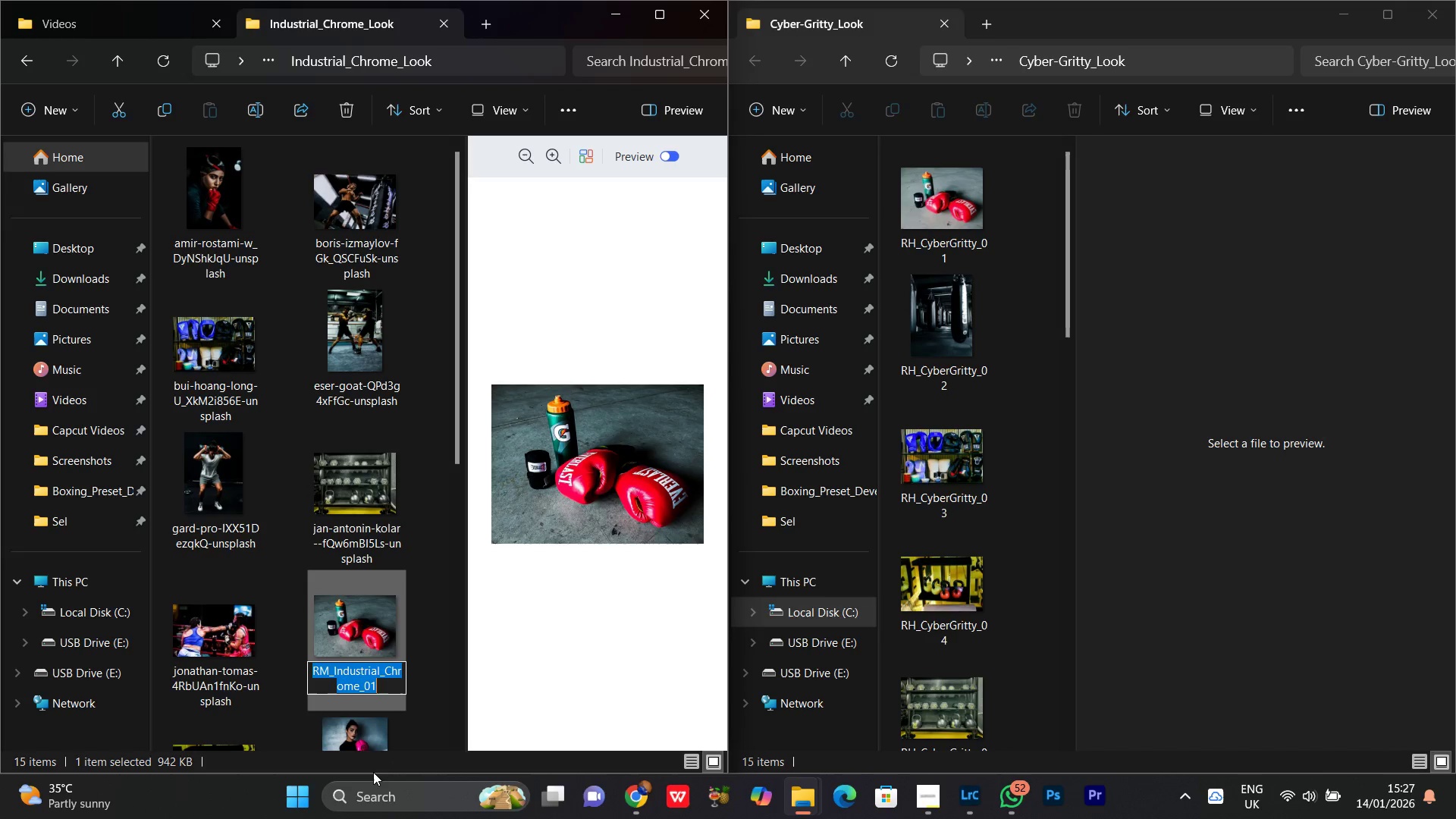 
key(Control+C)
 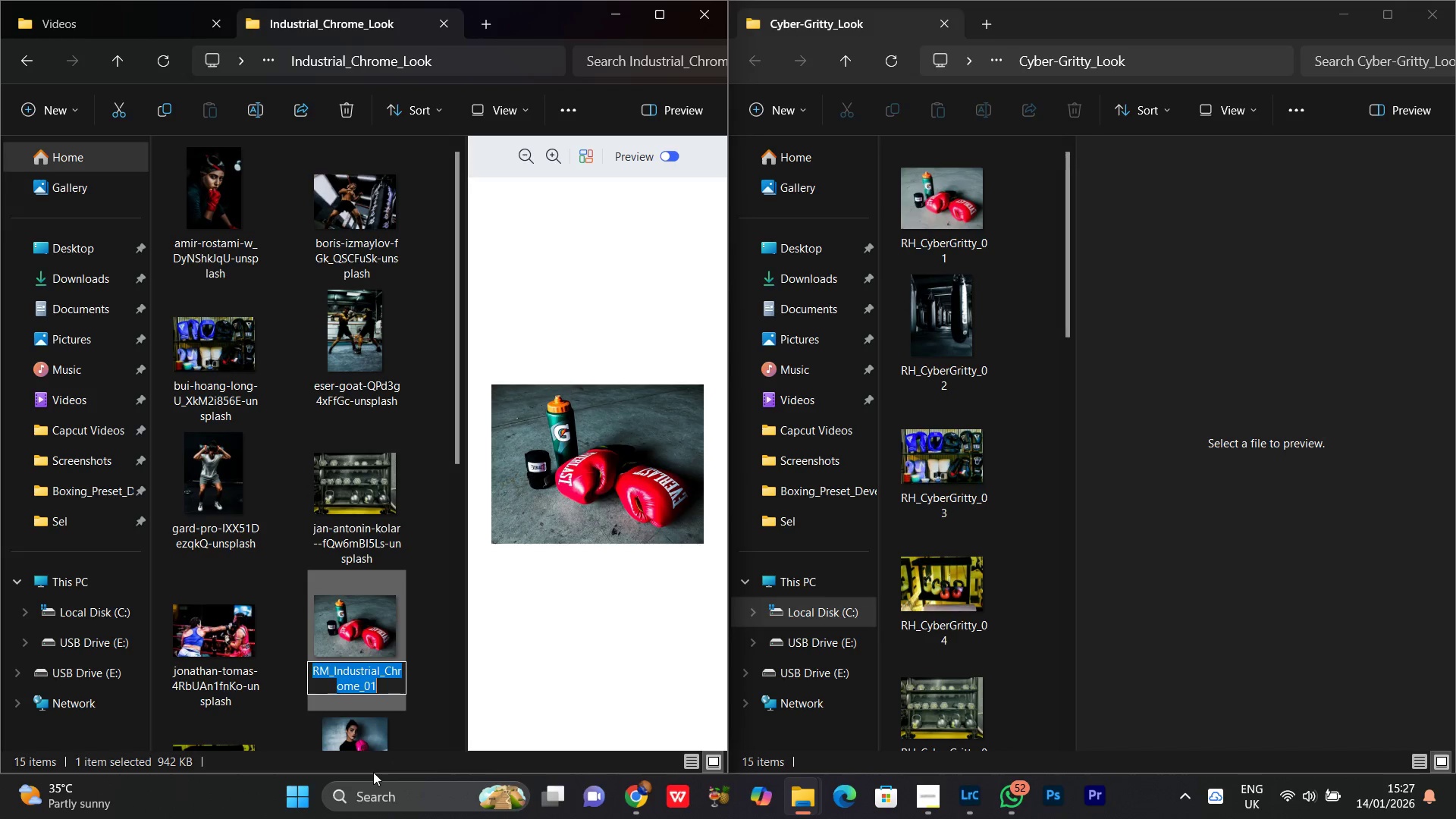 
key(Control+C)
 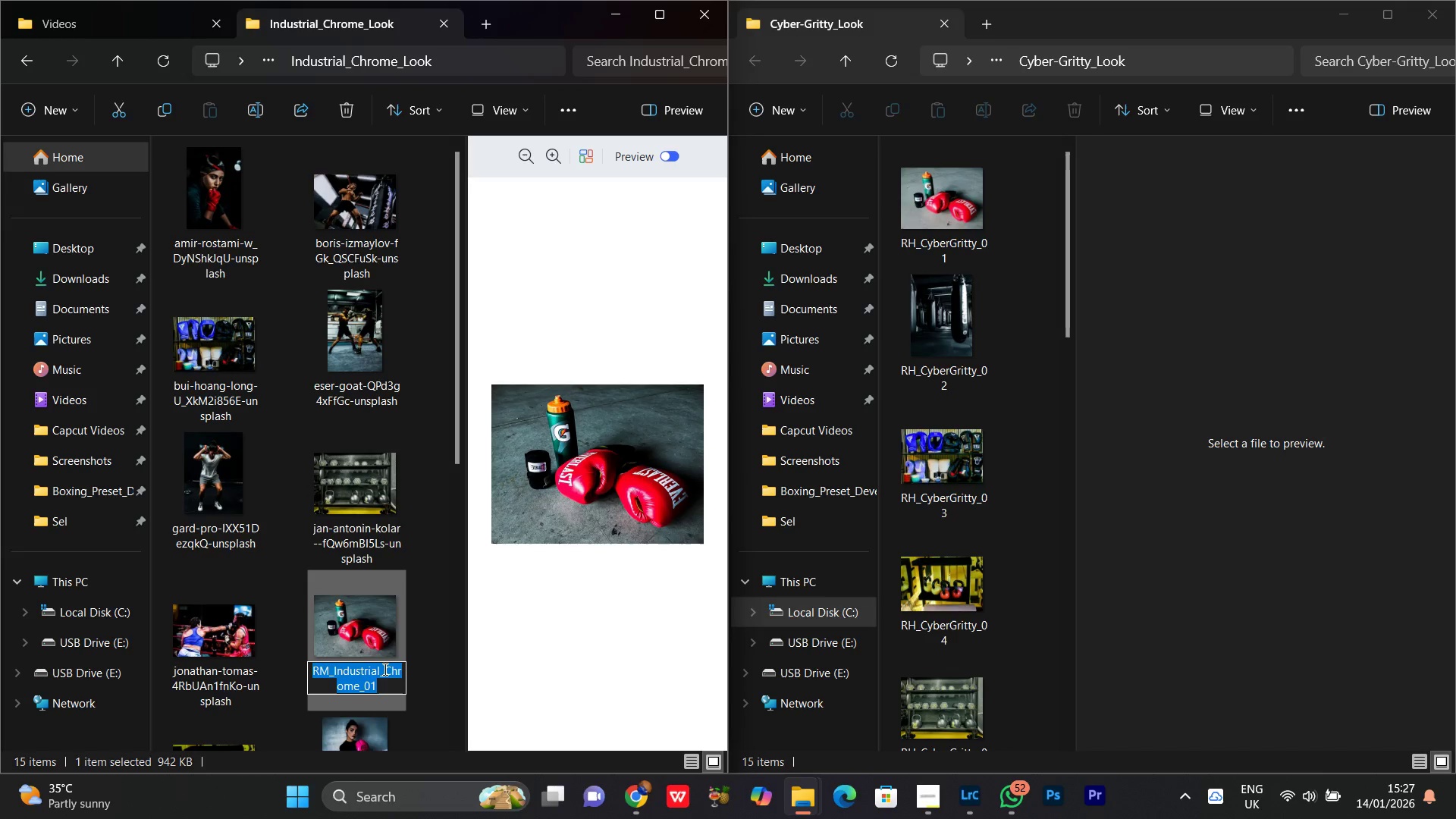 
left_click([384, 669])
 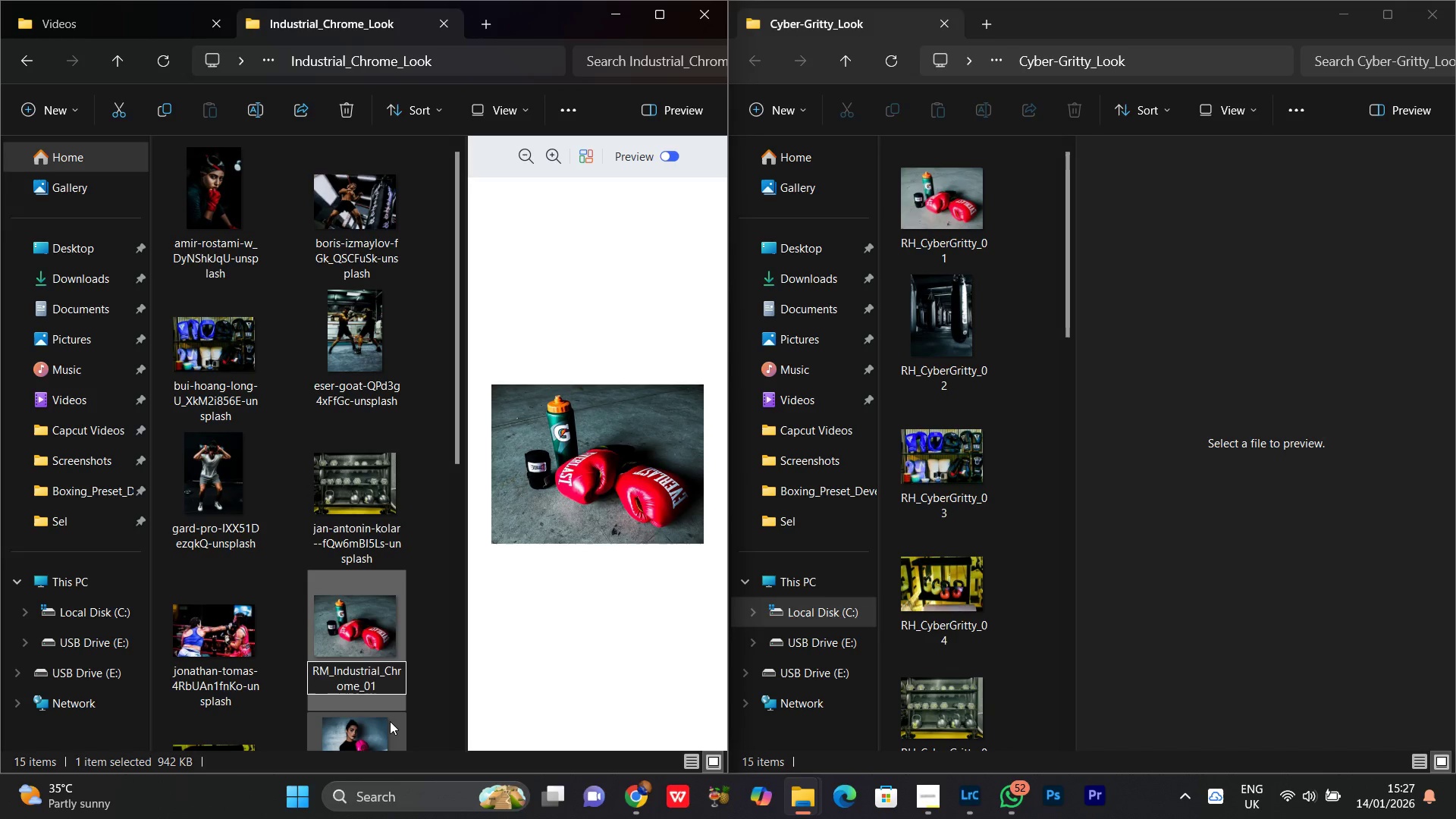 
key(Backspace)
 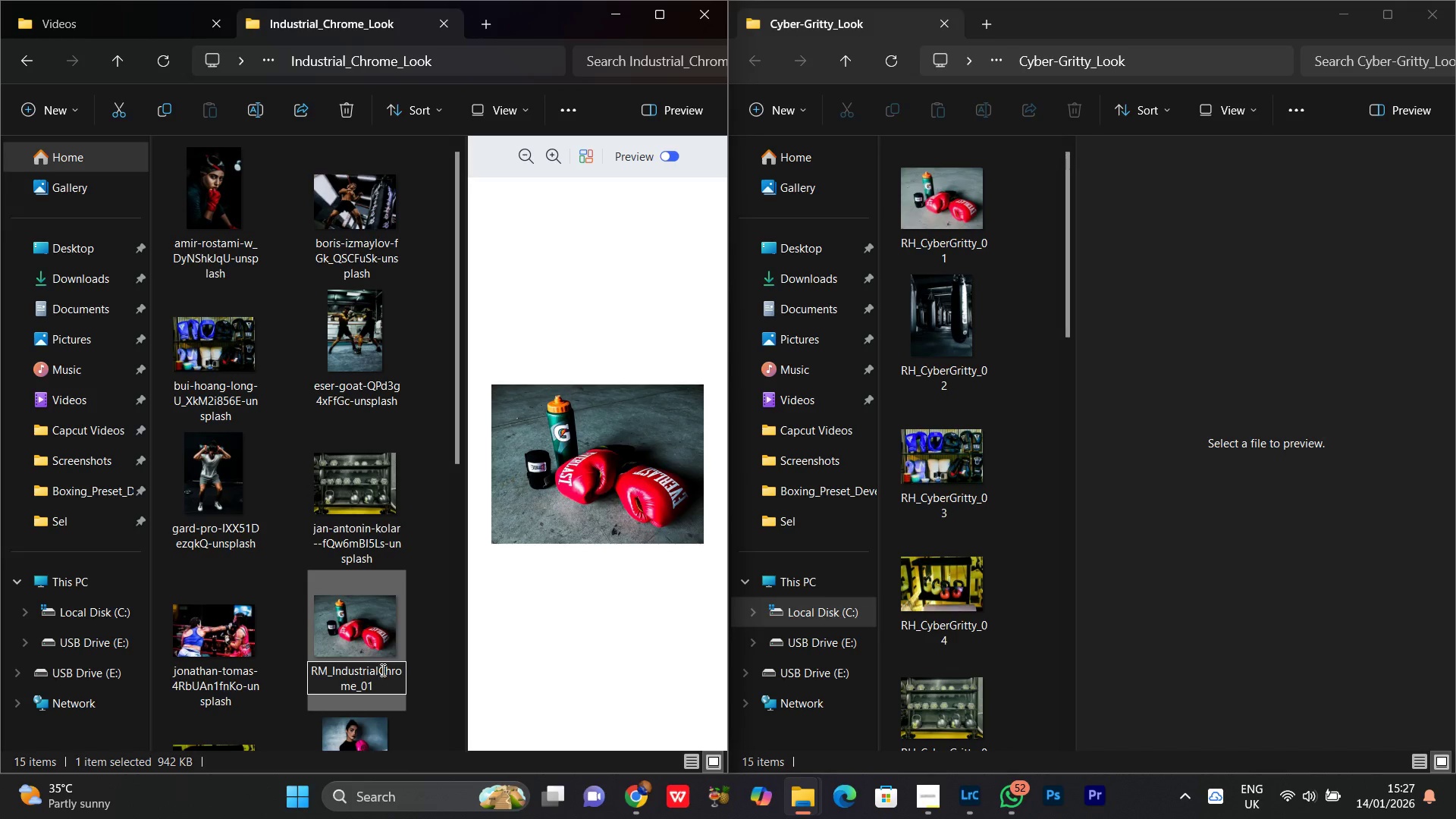 
left_click([381, 669])
 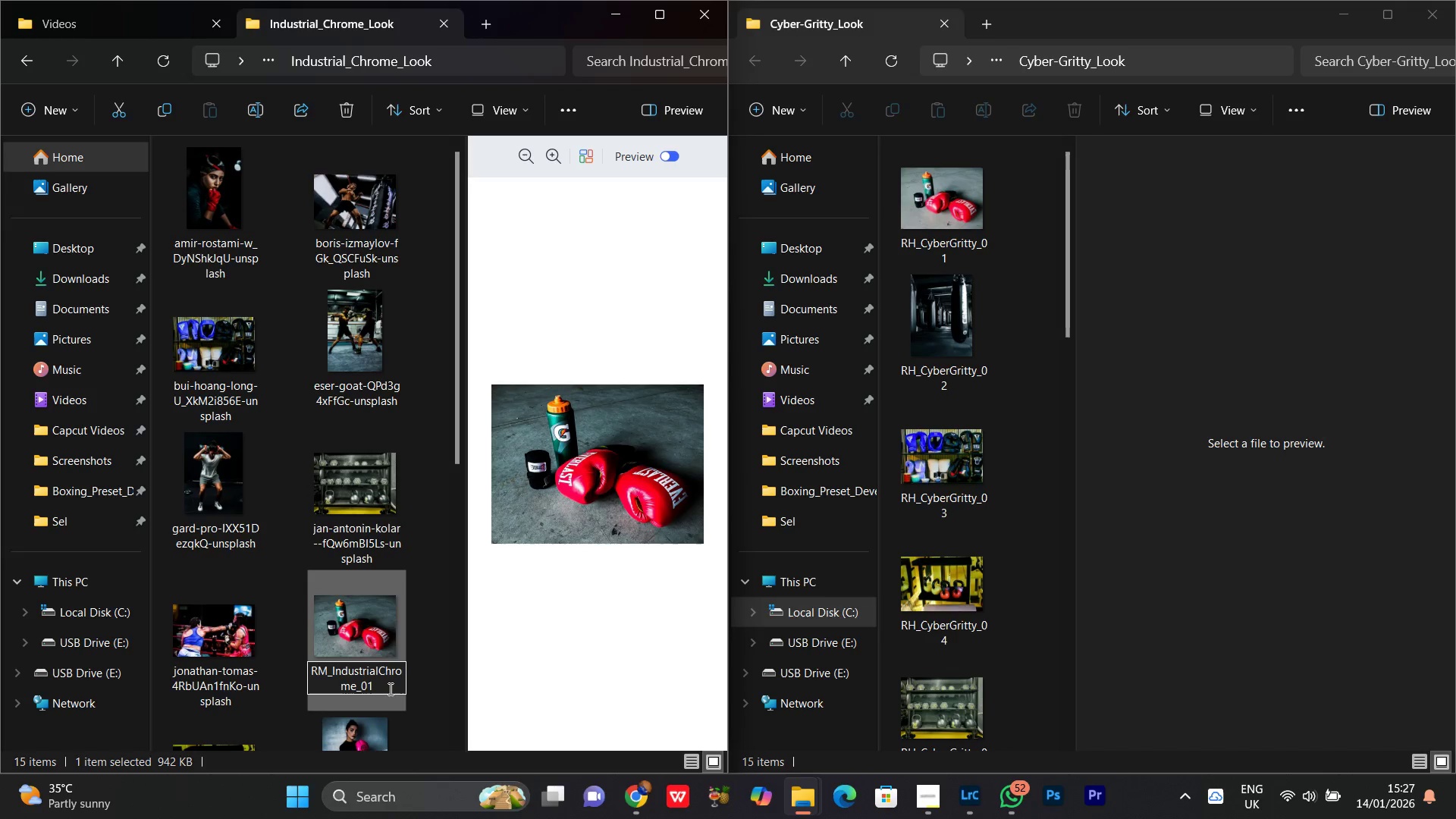 
key(Control+A)
 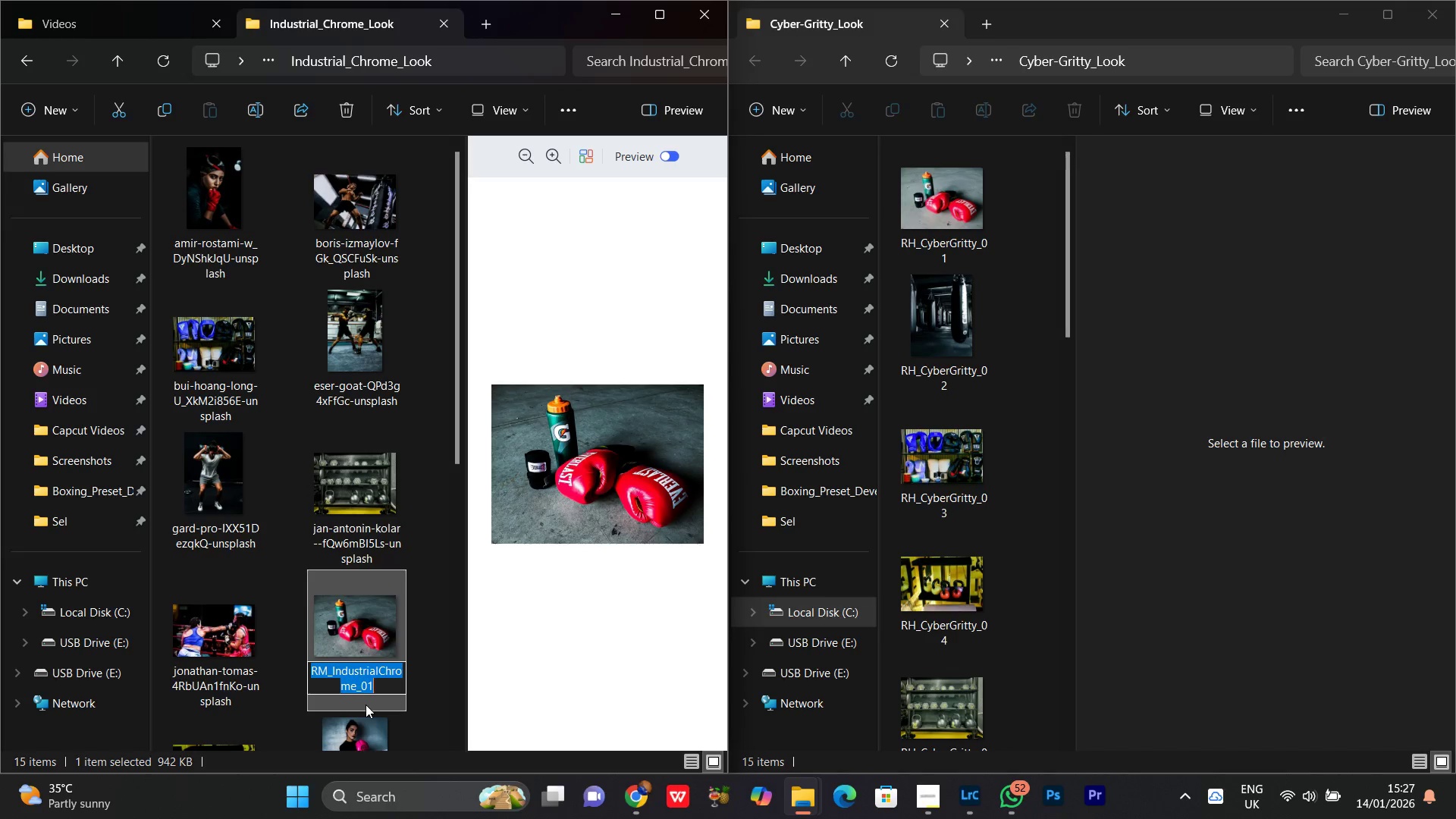 
key(Control+C)
 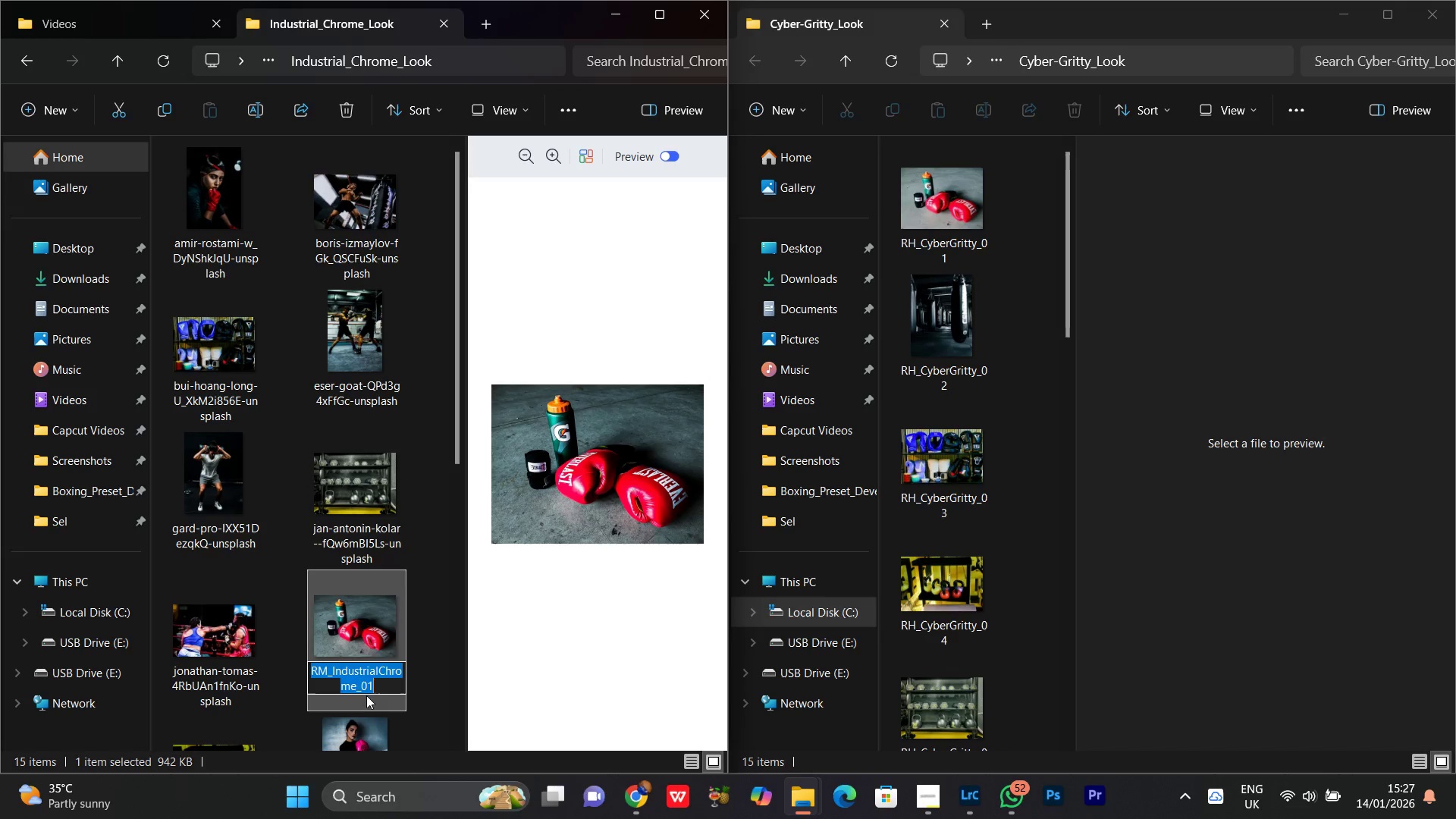 
key(Control+C)
 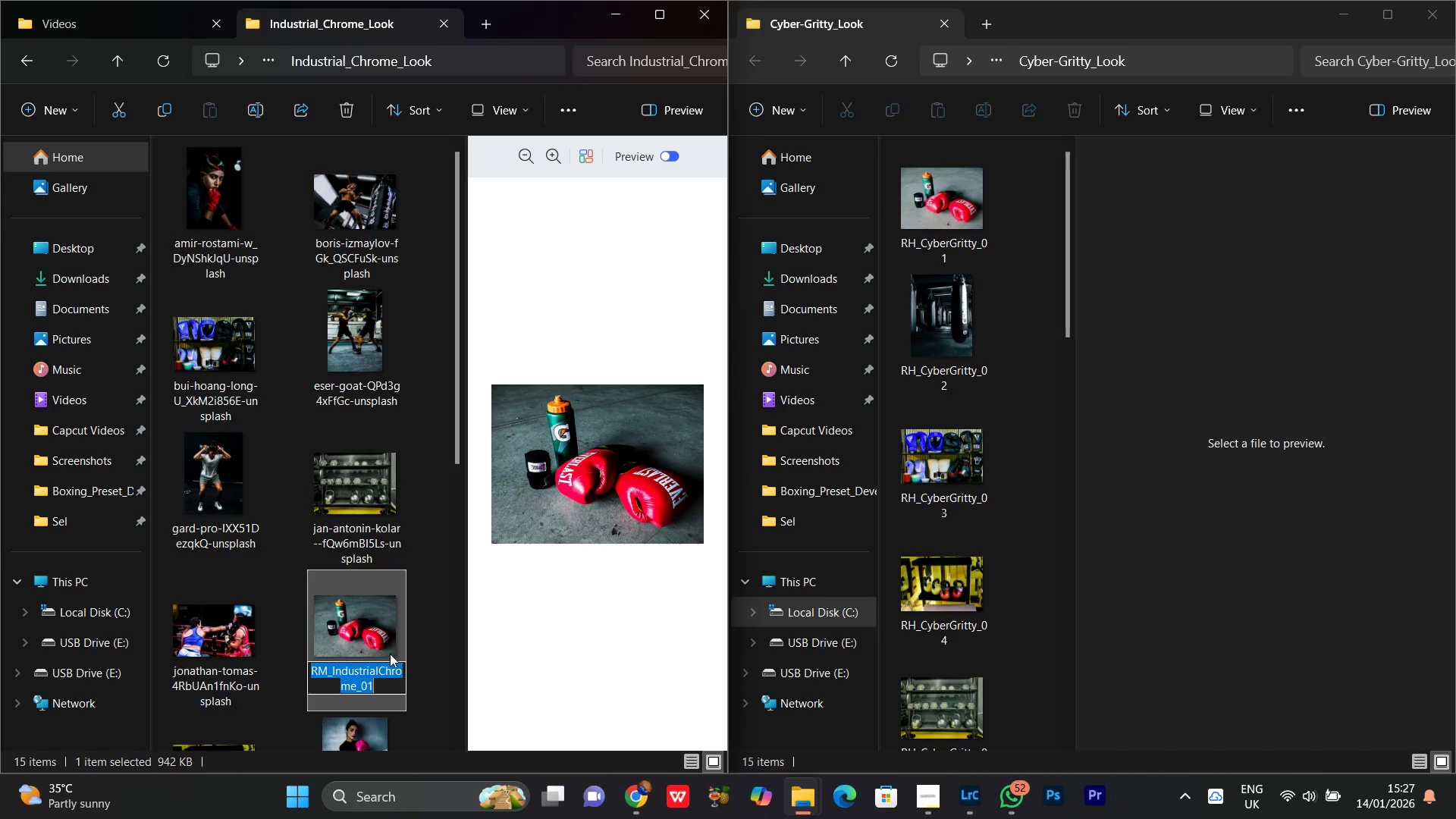 
key(Control+C)
 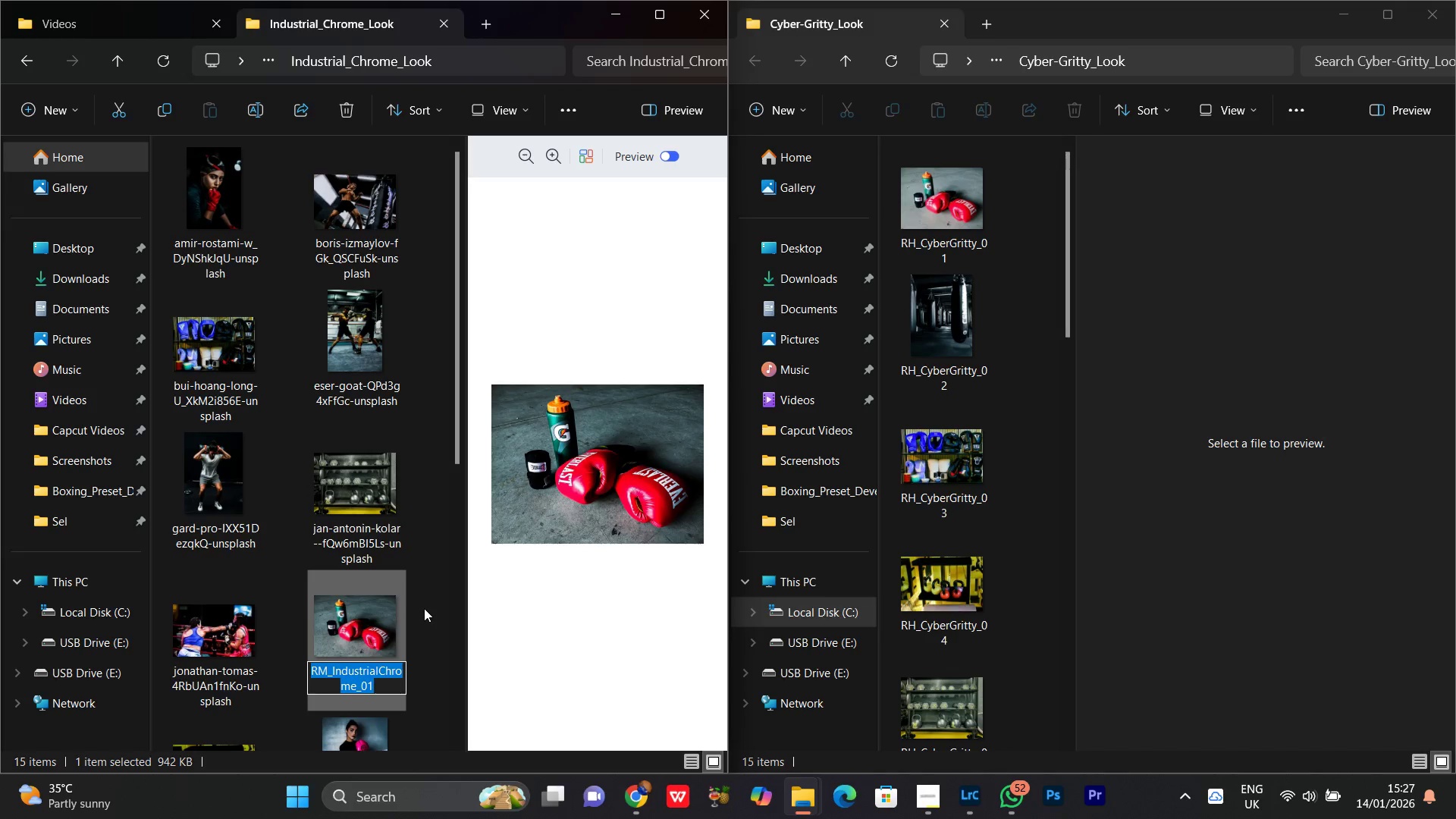 
left_click([424, 608])
 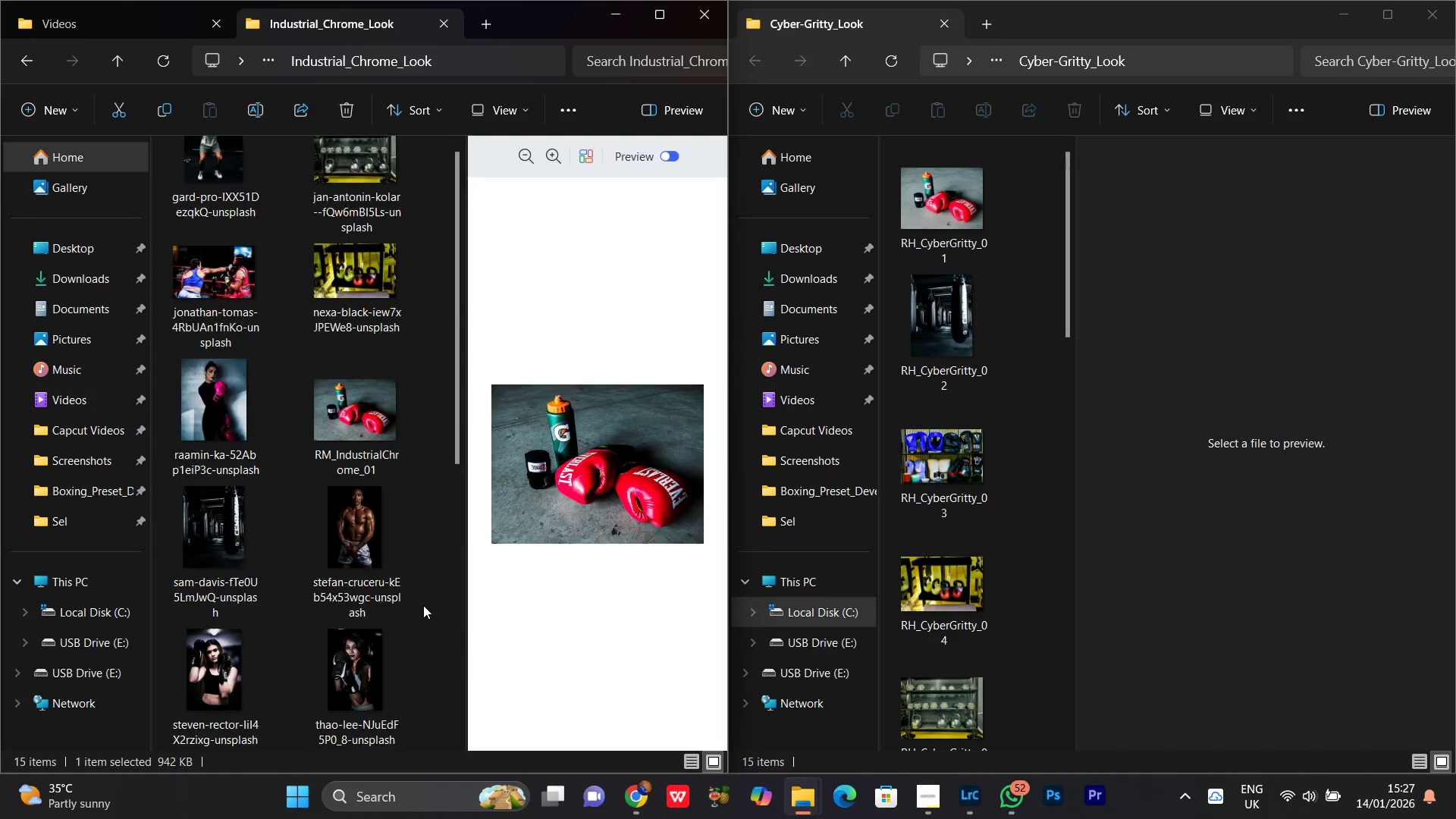 
scroll: coordinate [423, 605], scroll_direction: down, amount: 1.0
 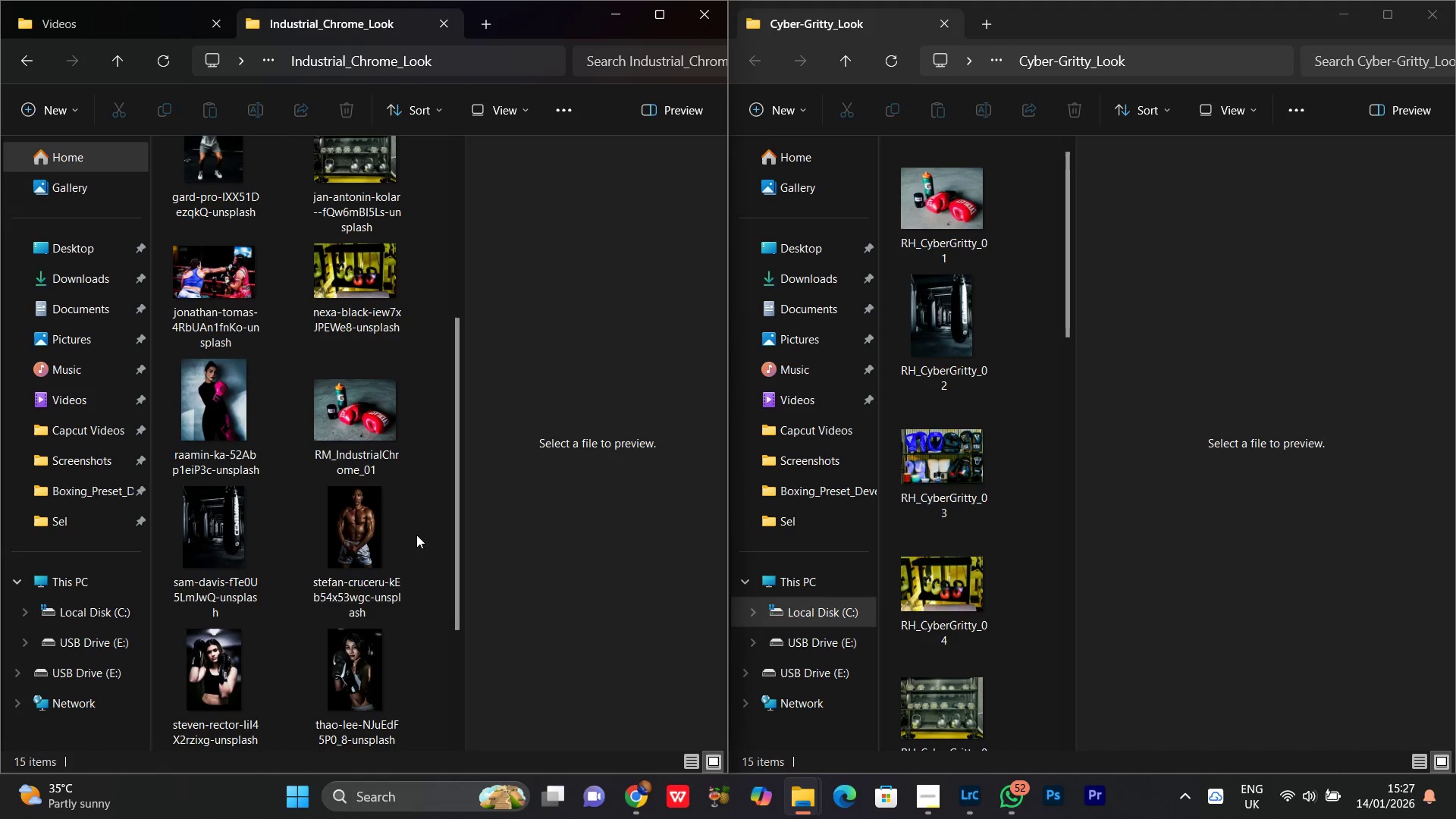 
left_click([217, 532])
 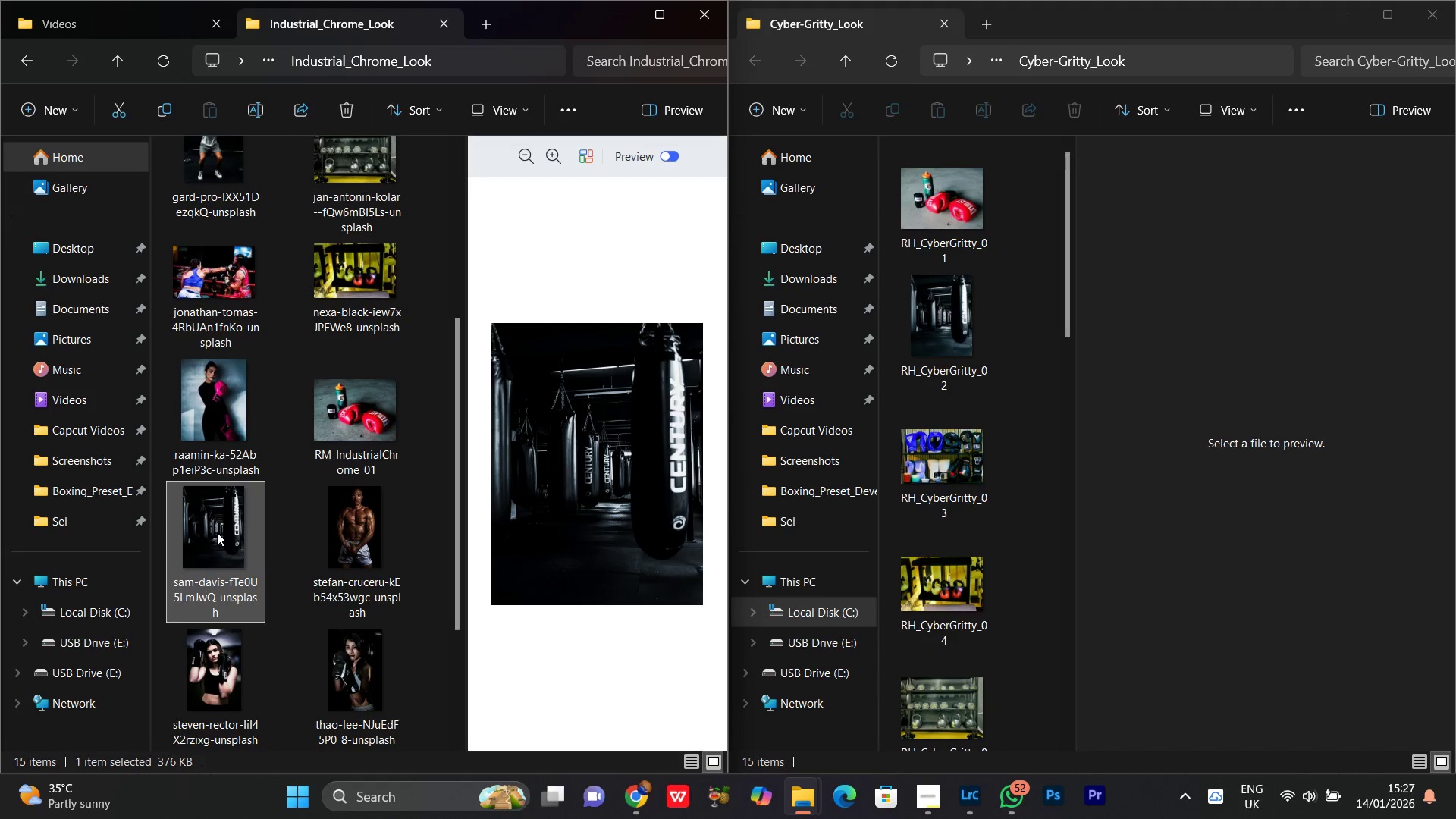 
right_click([217, 532])
 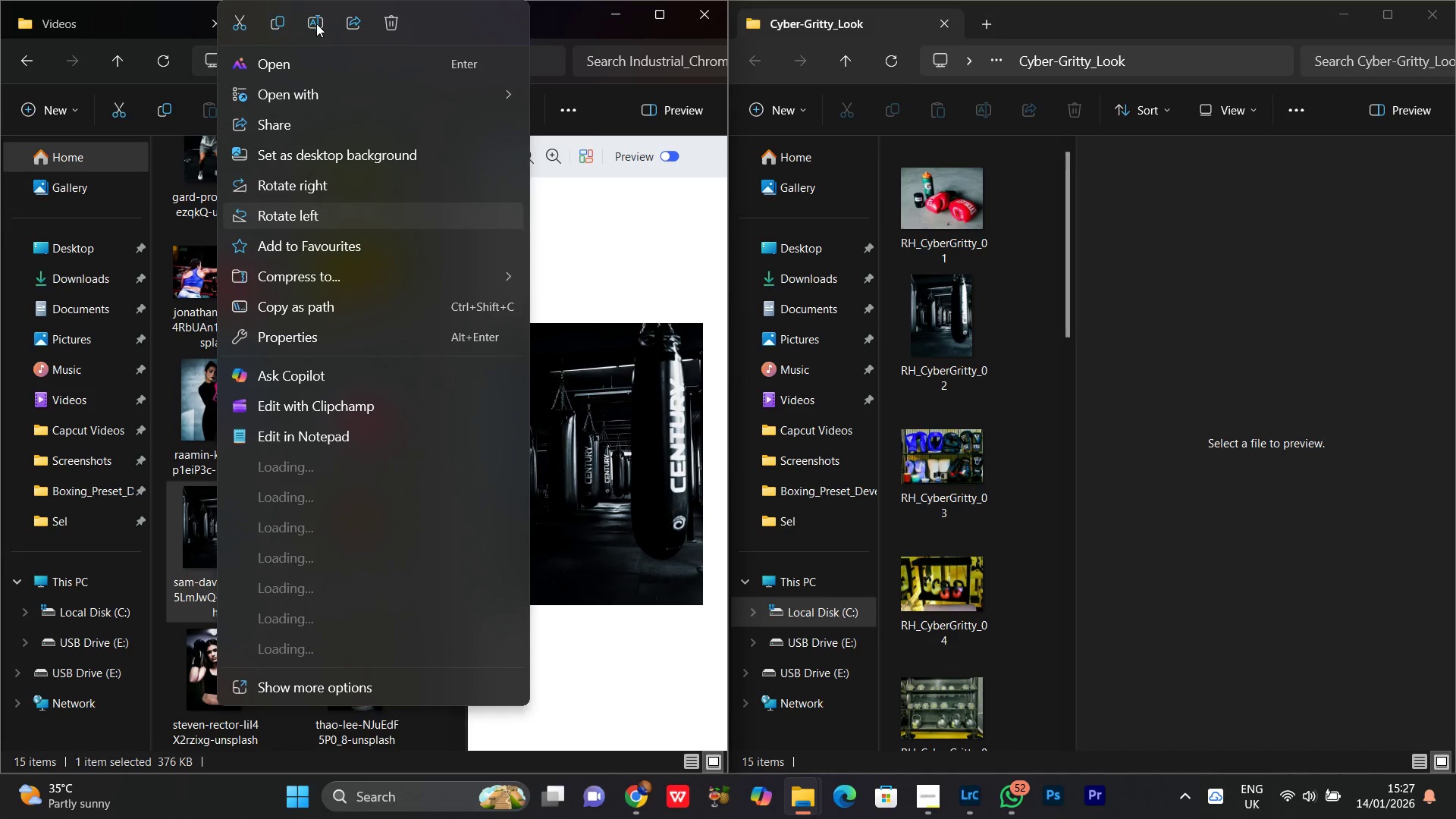 
left_click([316, 24])
 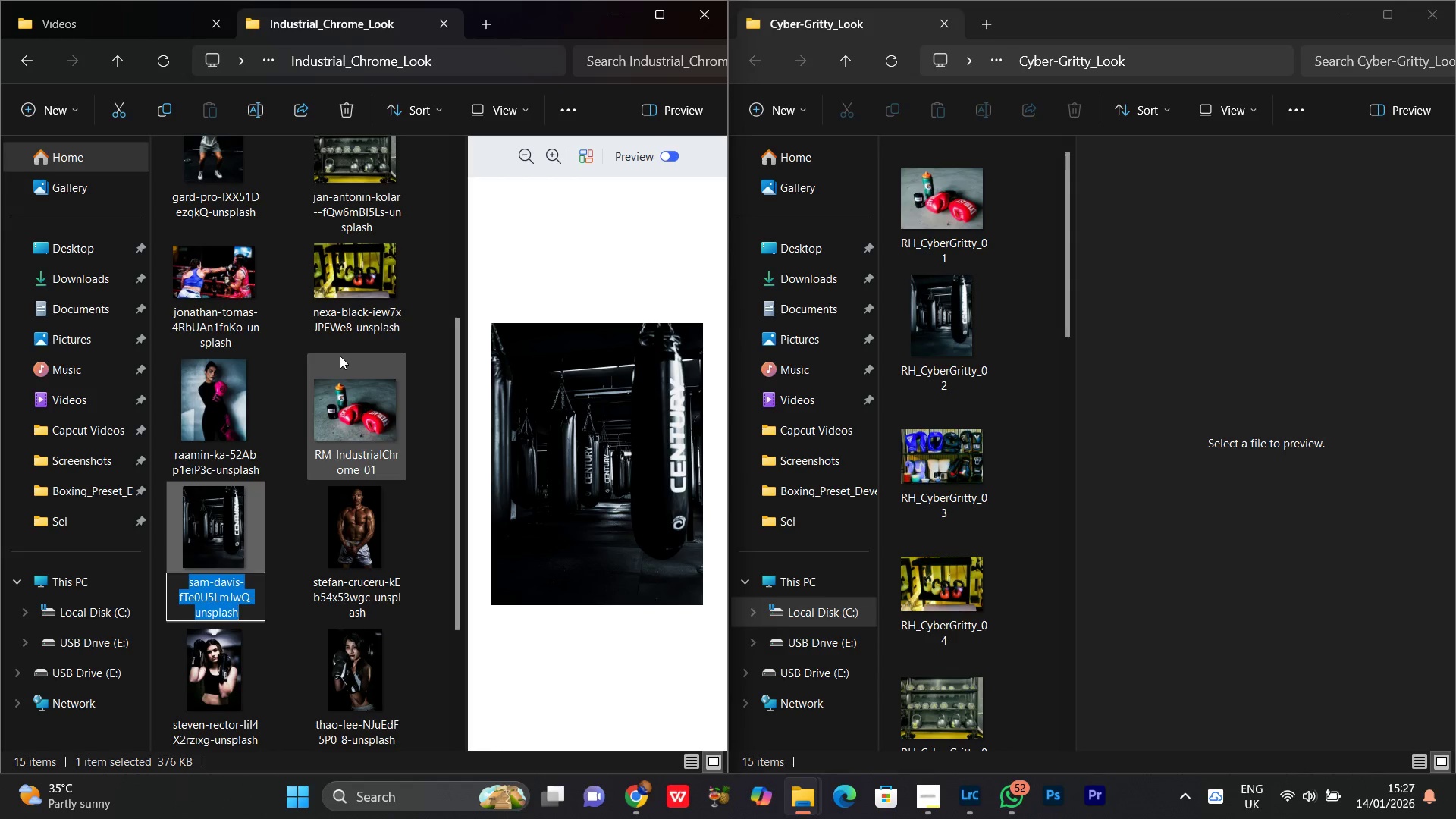 
key(Control+V)
 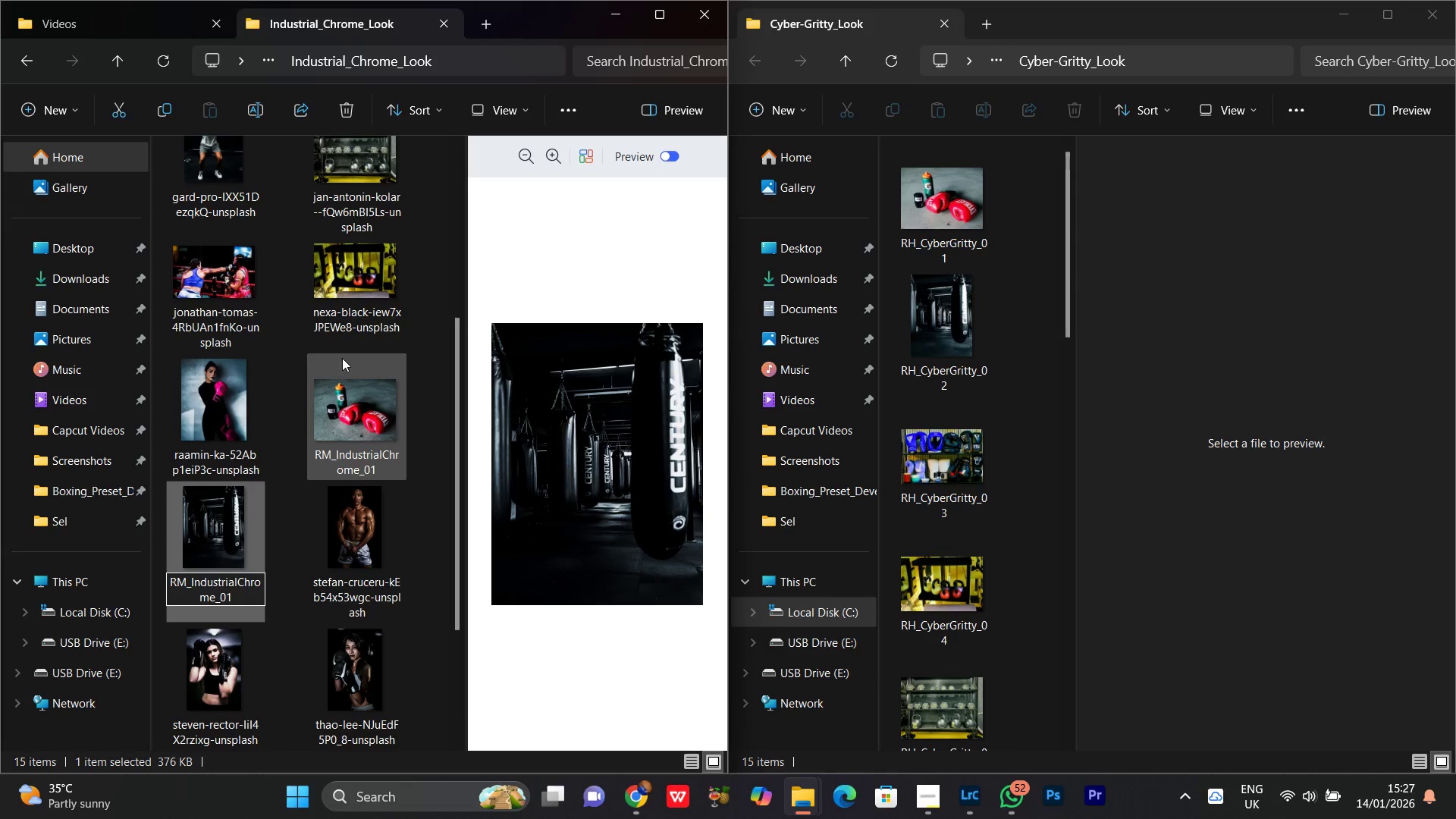 
key(Backspace)
 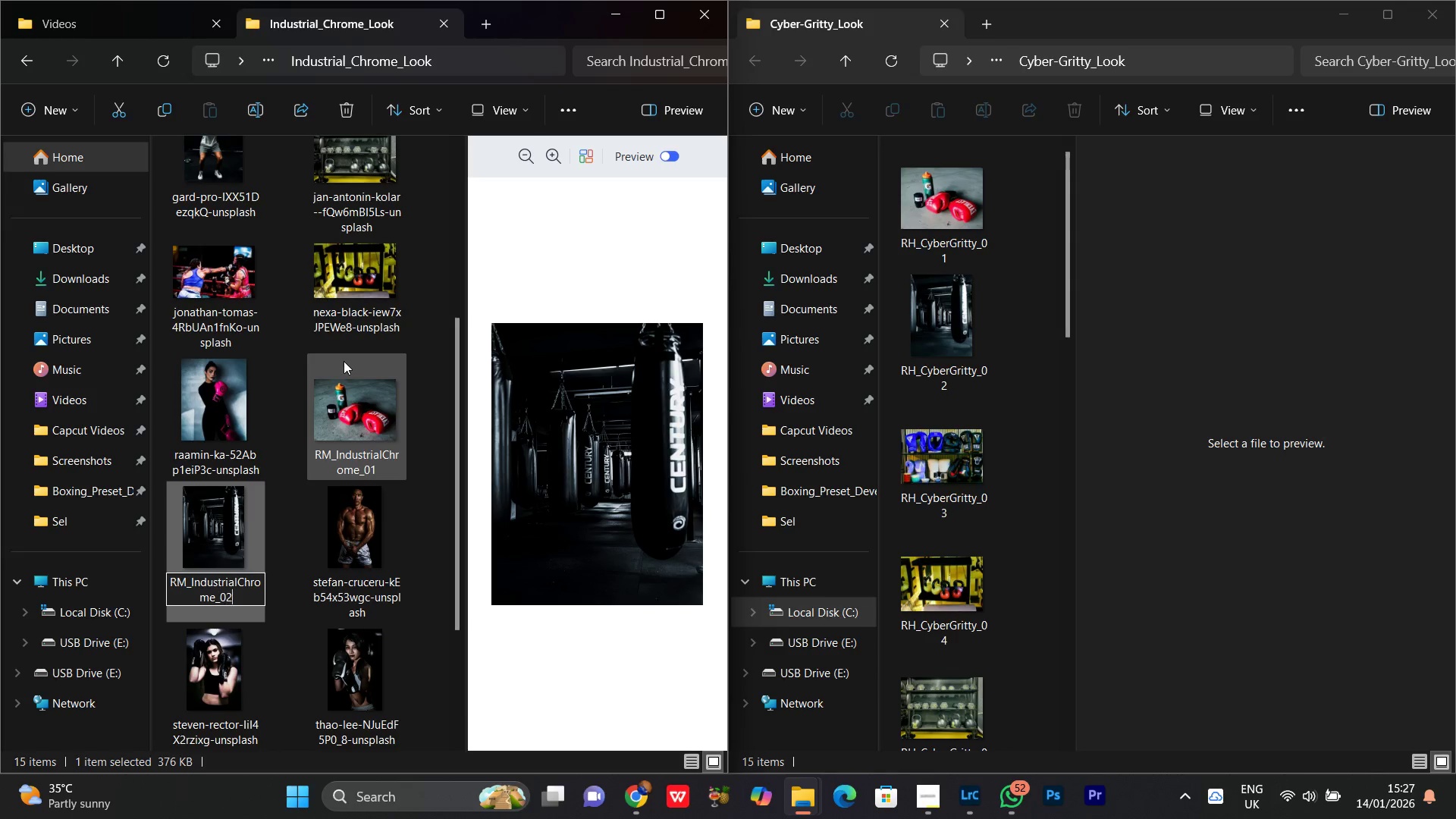 
key(2)
 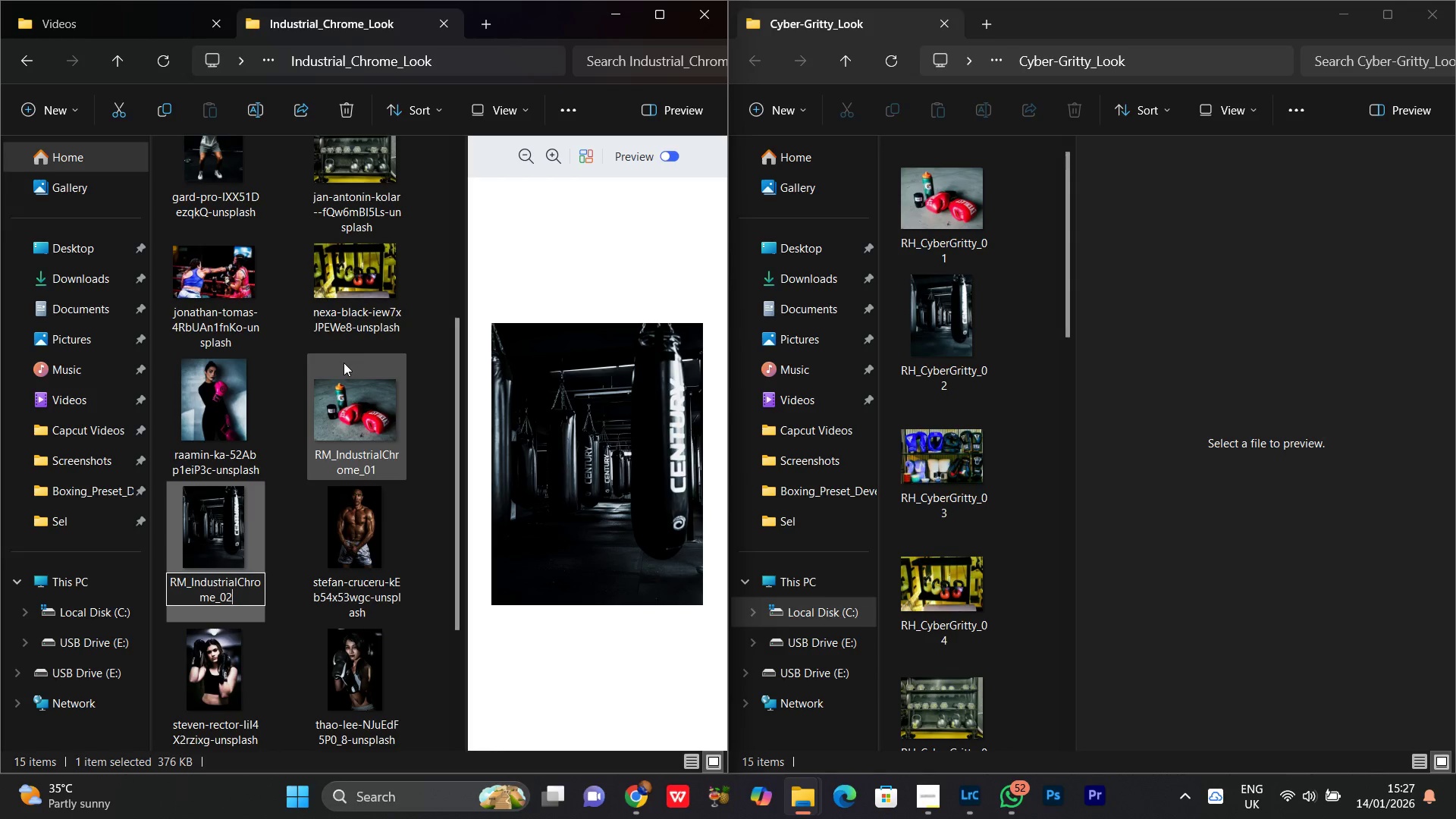 
key(Enter)
 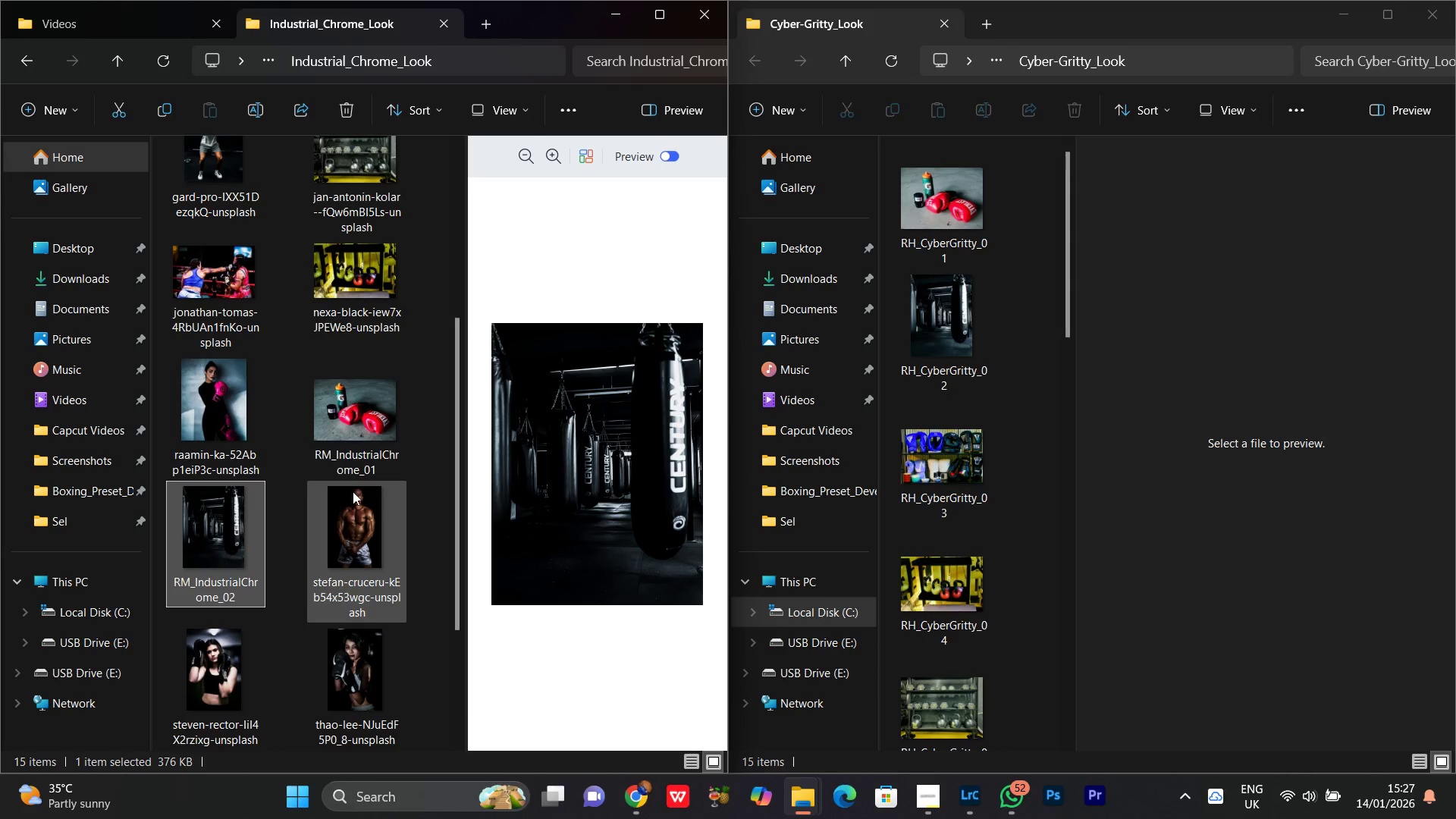 
mouse_move([340, 476])
 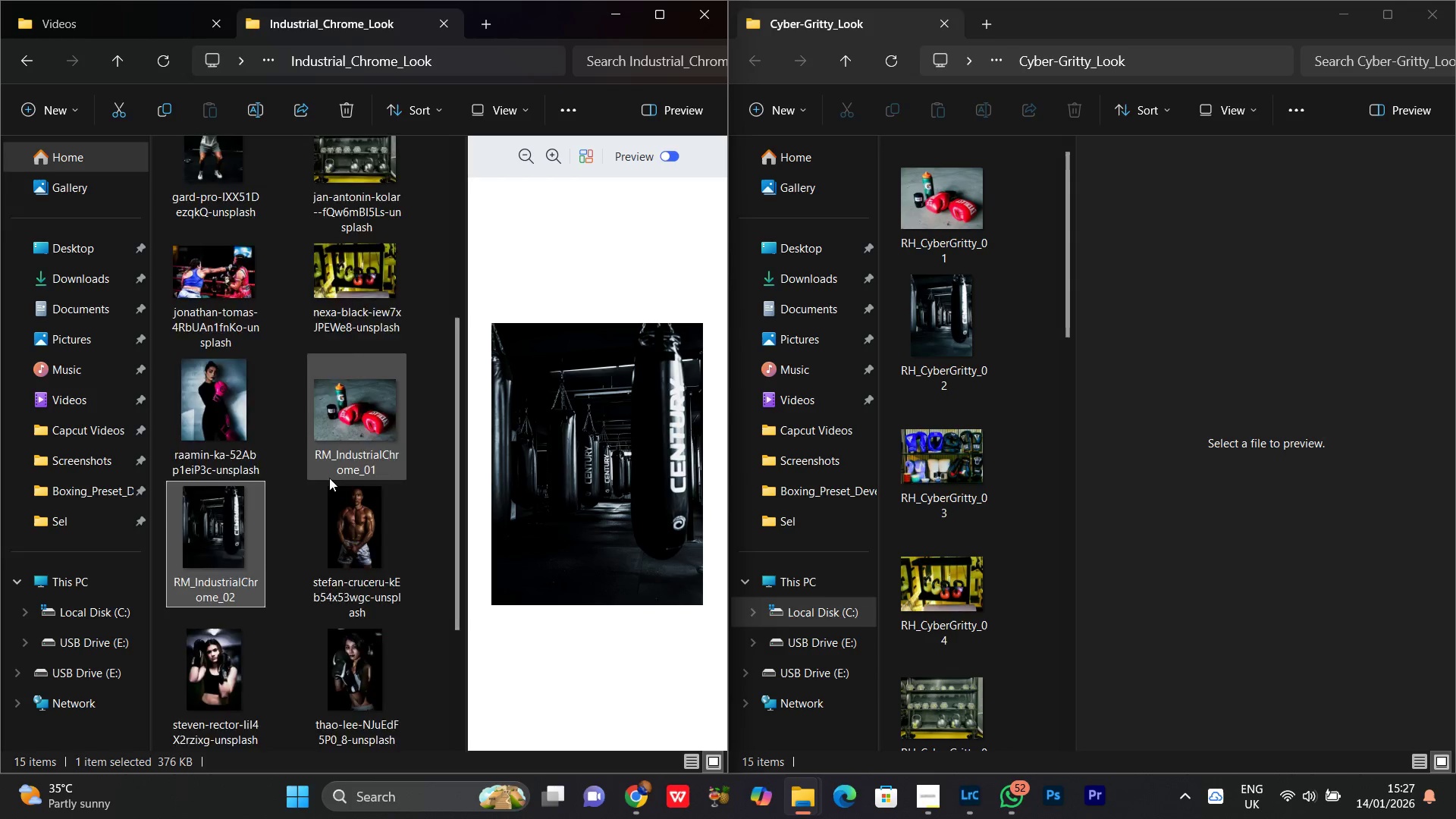 
scroll: coordinate [329, 478], scroll_direction: up, amount: 3.0
 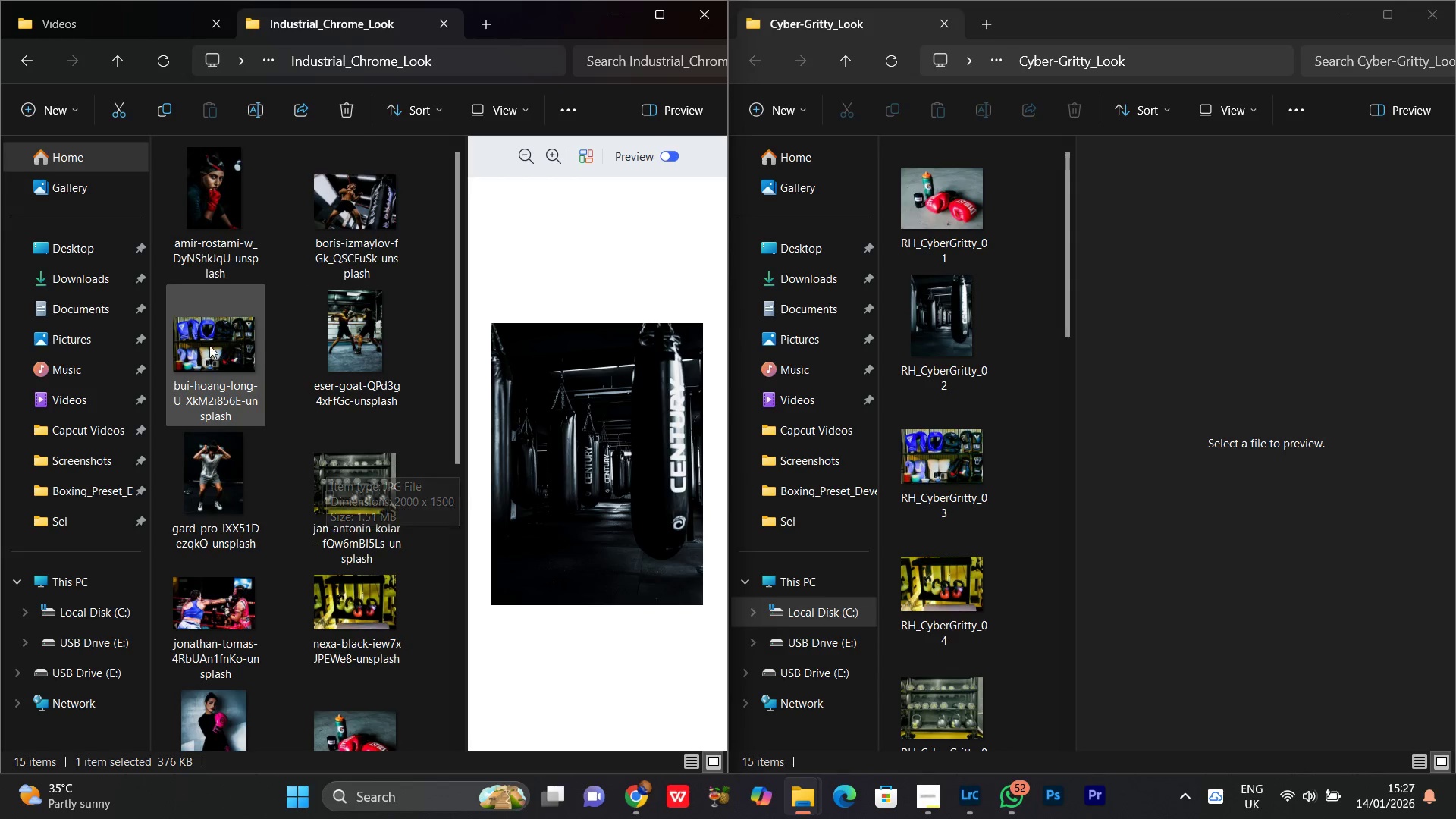 
left_click([209, 345])
 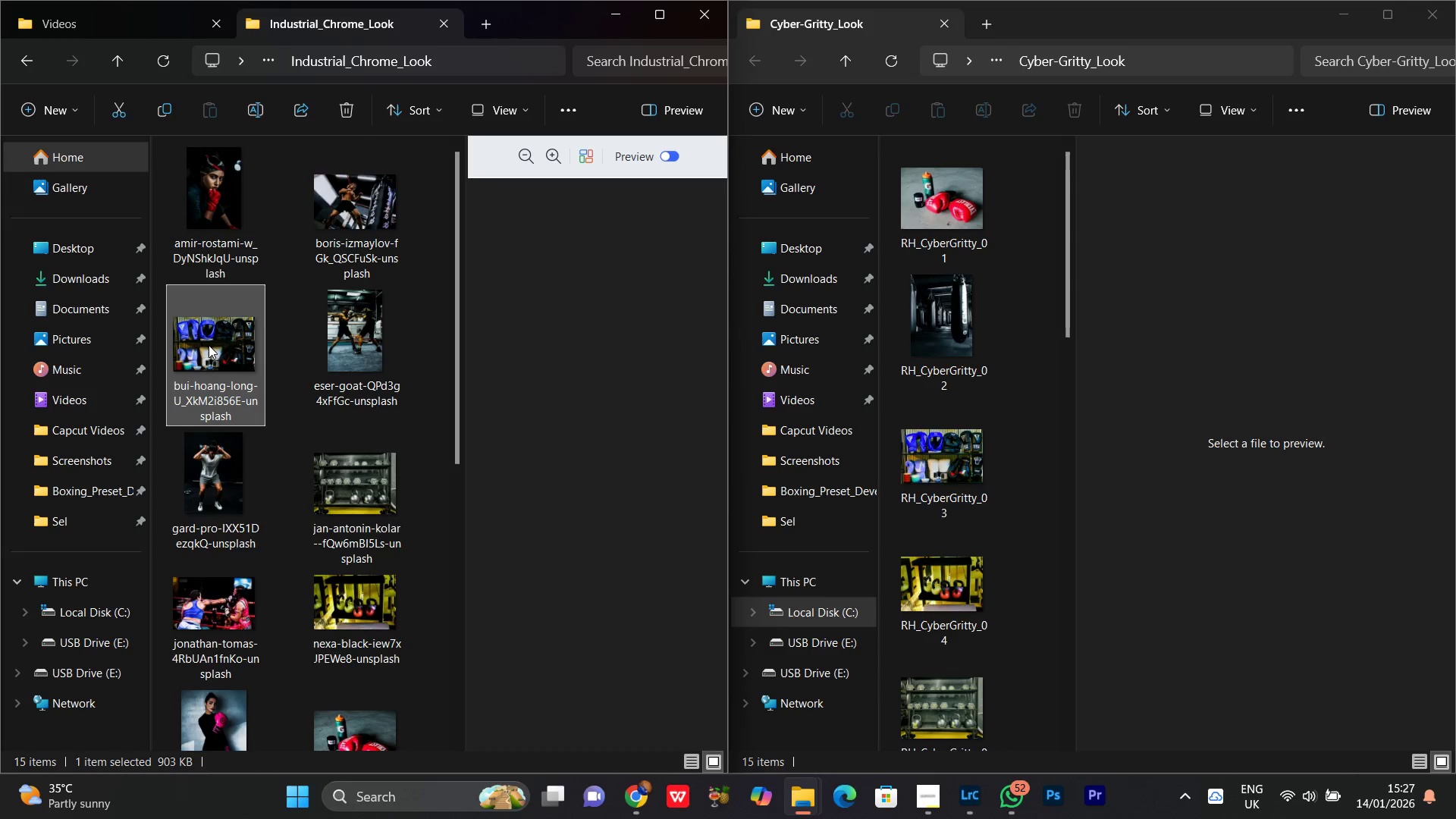 
right_click([209, 345])
 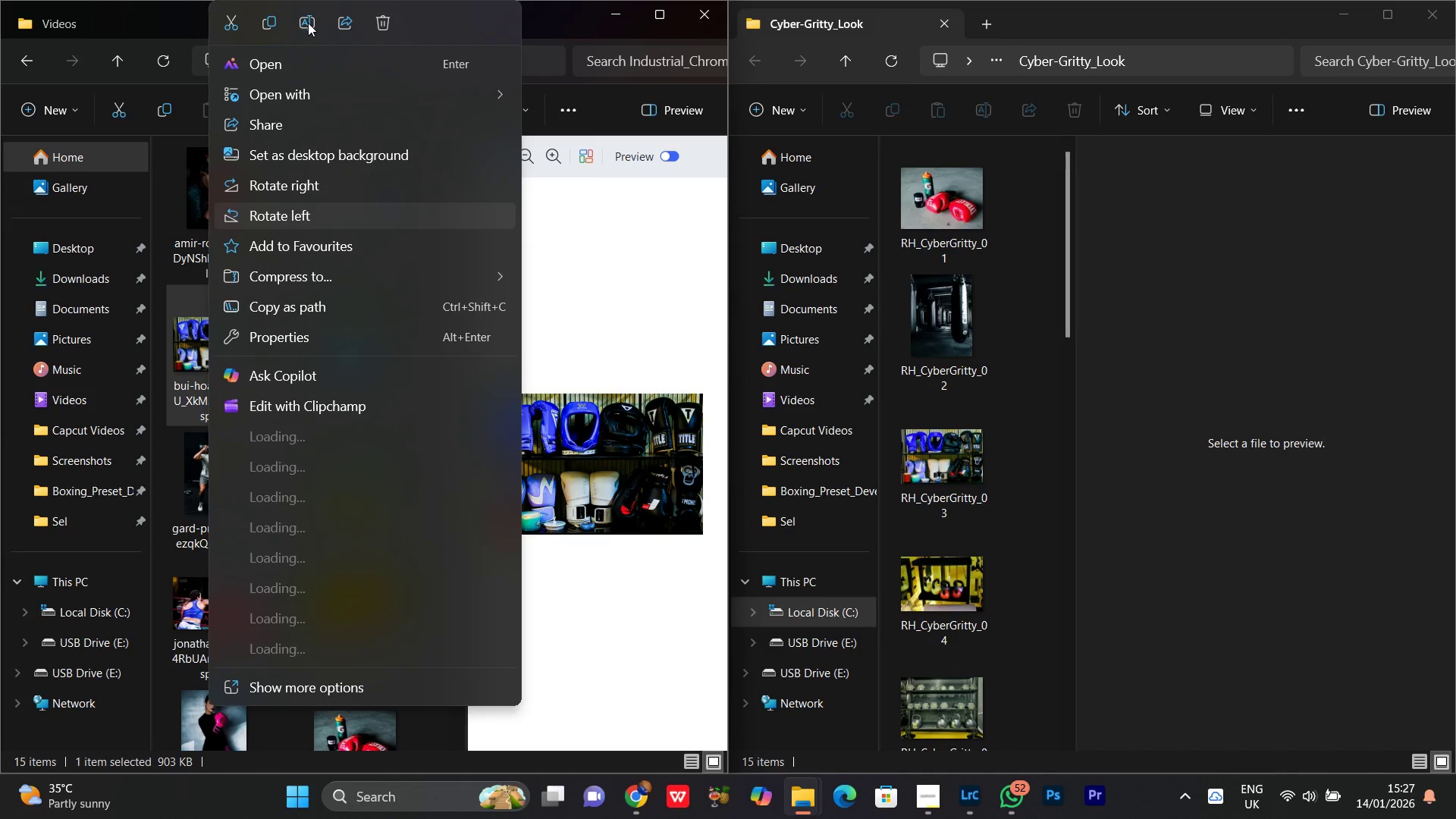 
left_click([307, 20])
 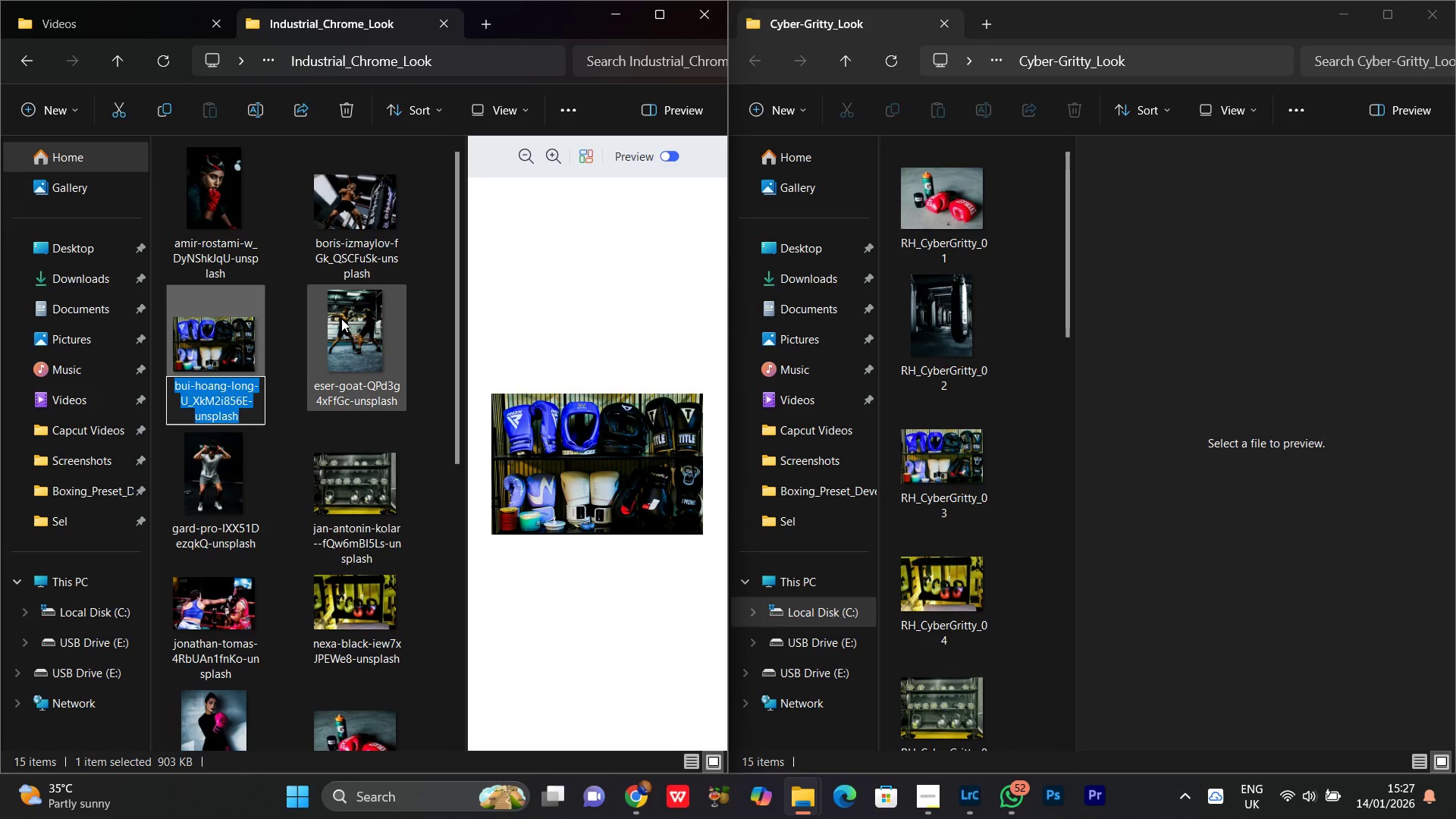 
key(Control+V)
 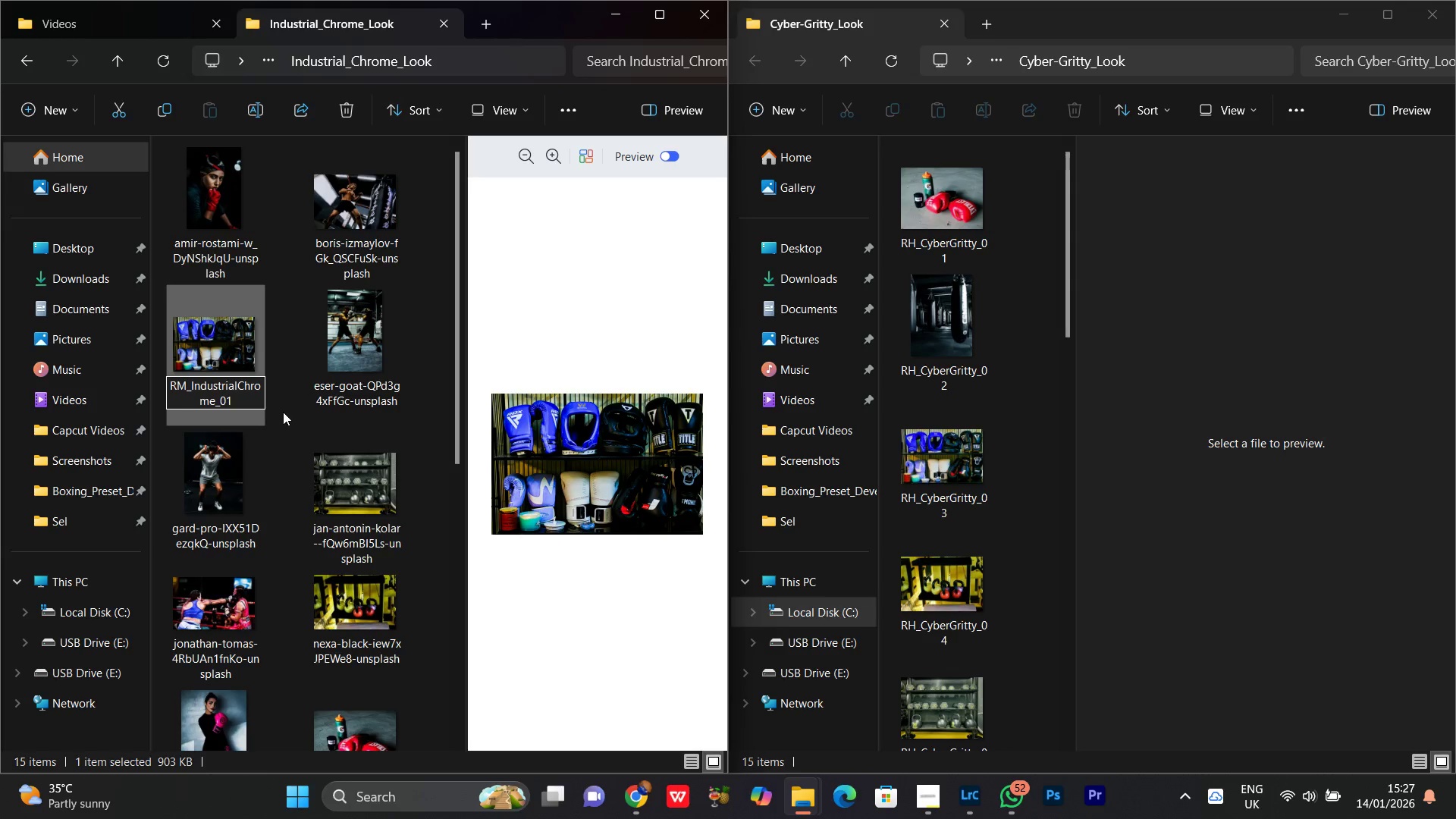 
key(Backspace)
 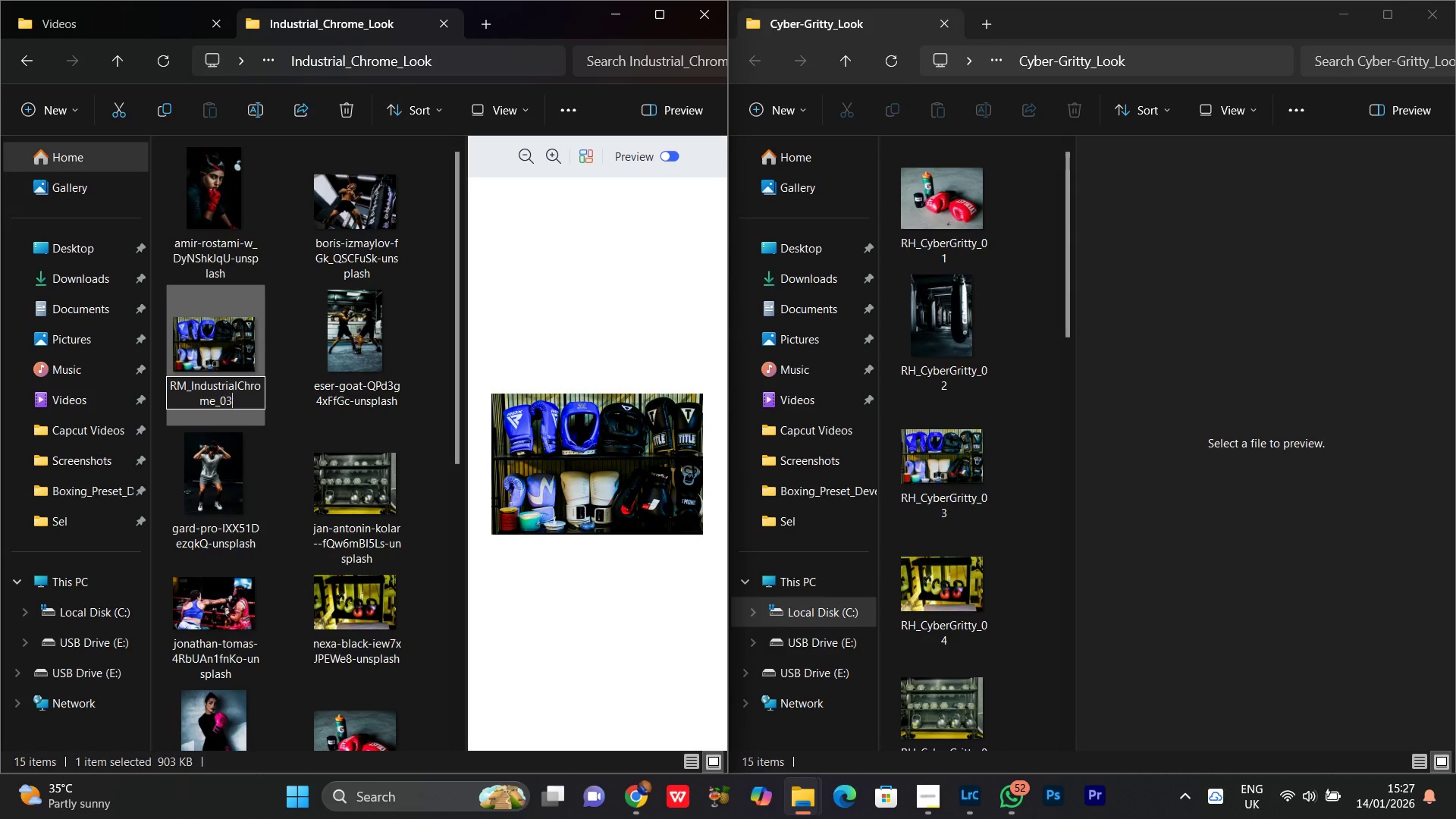 
key(3)
 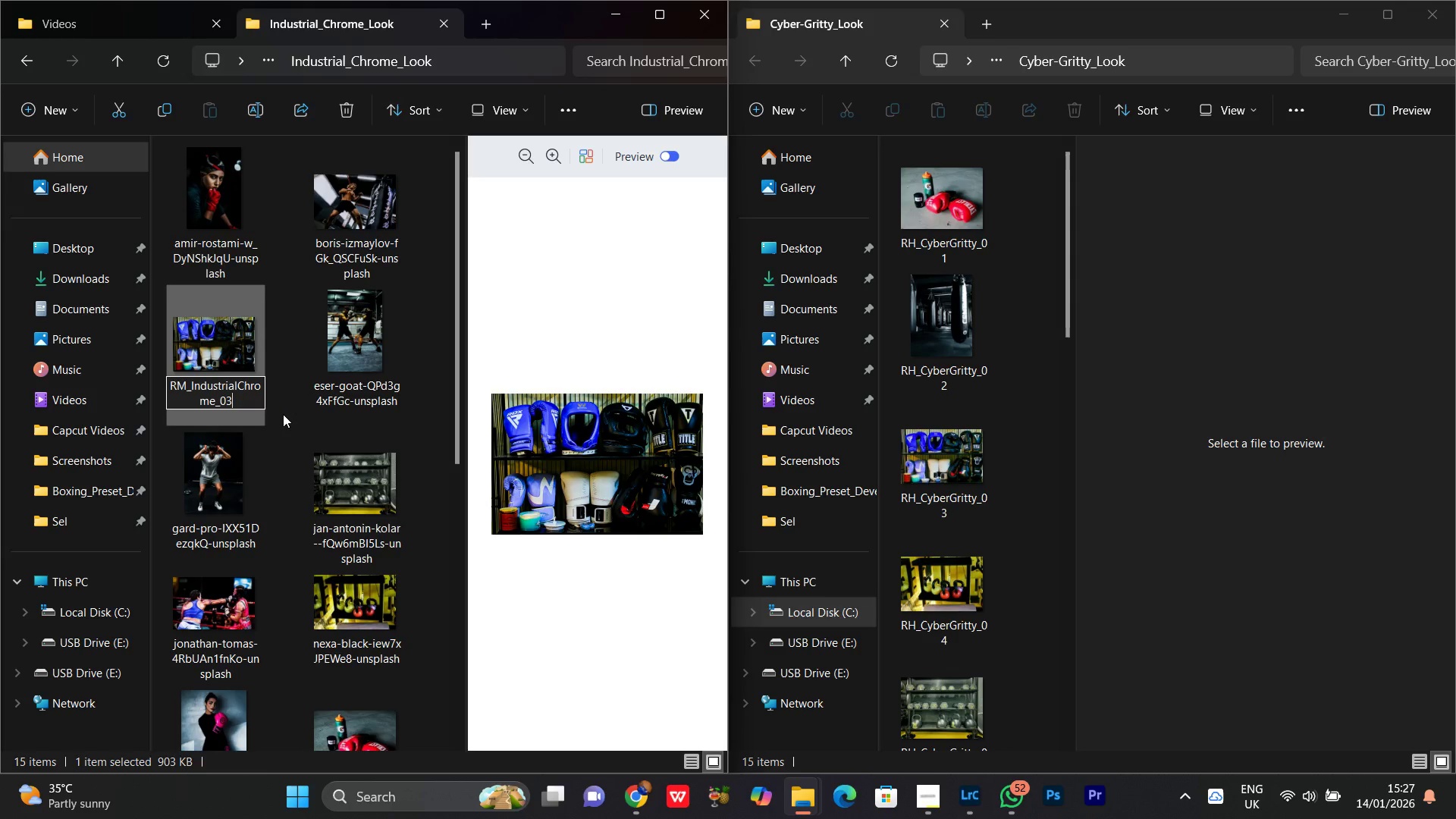 
key(Enter)
 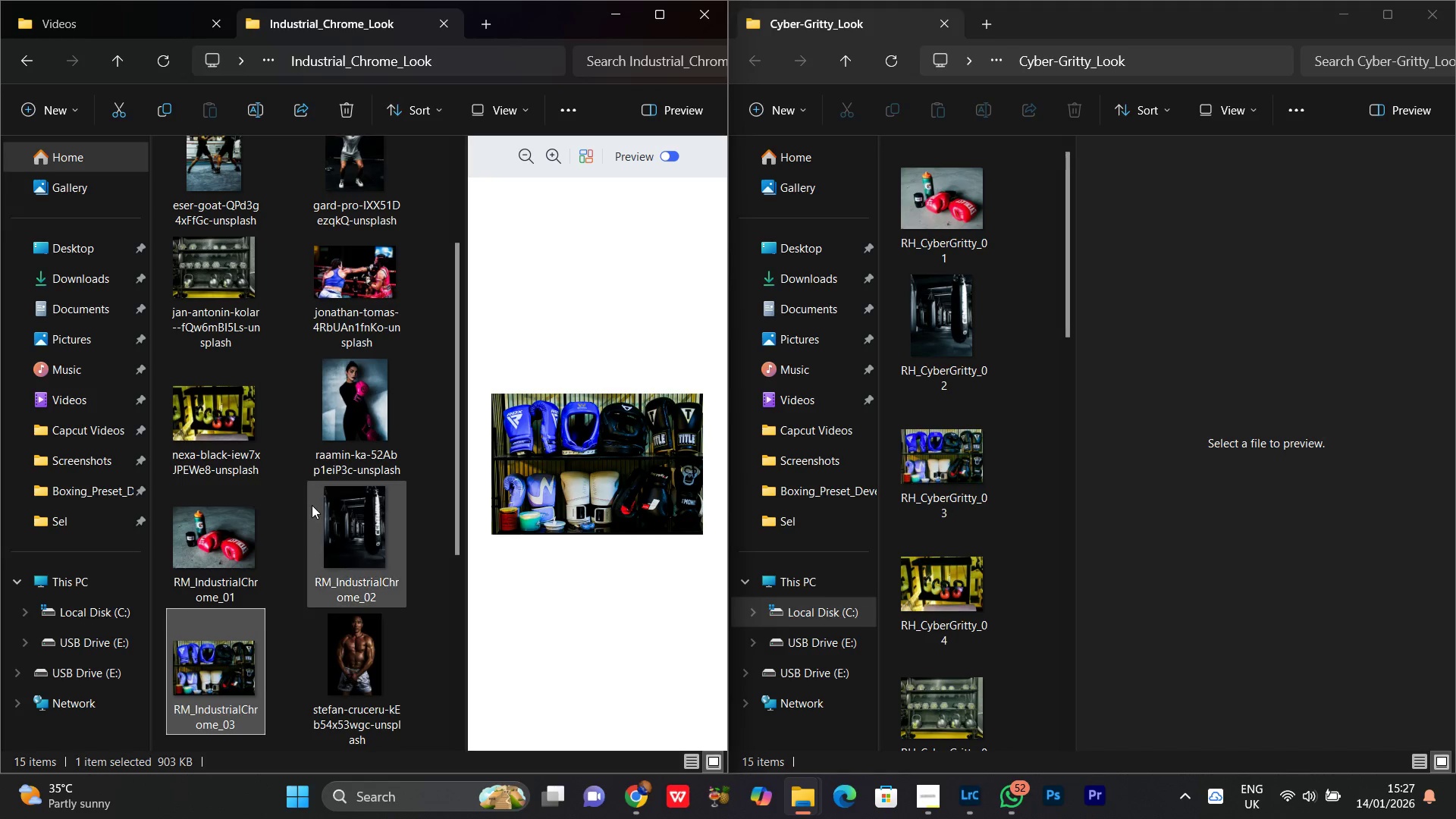 
scroll: coordinate [312, 504], scroll_direction: up, amount: 5.0
 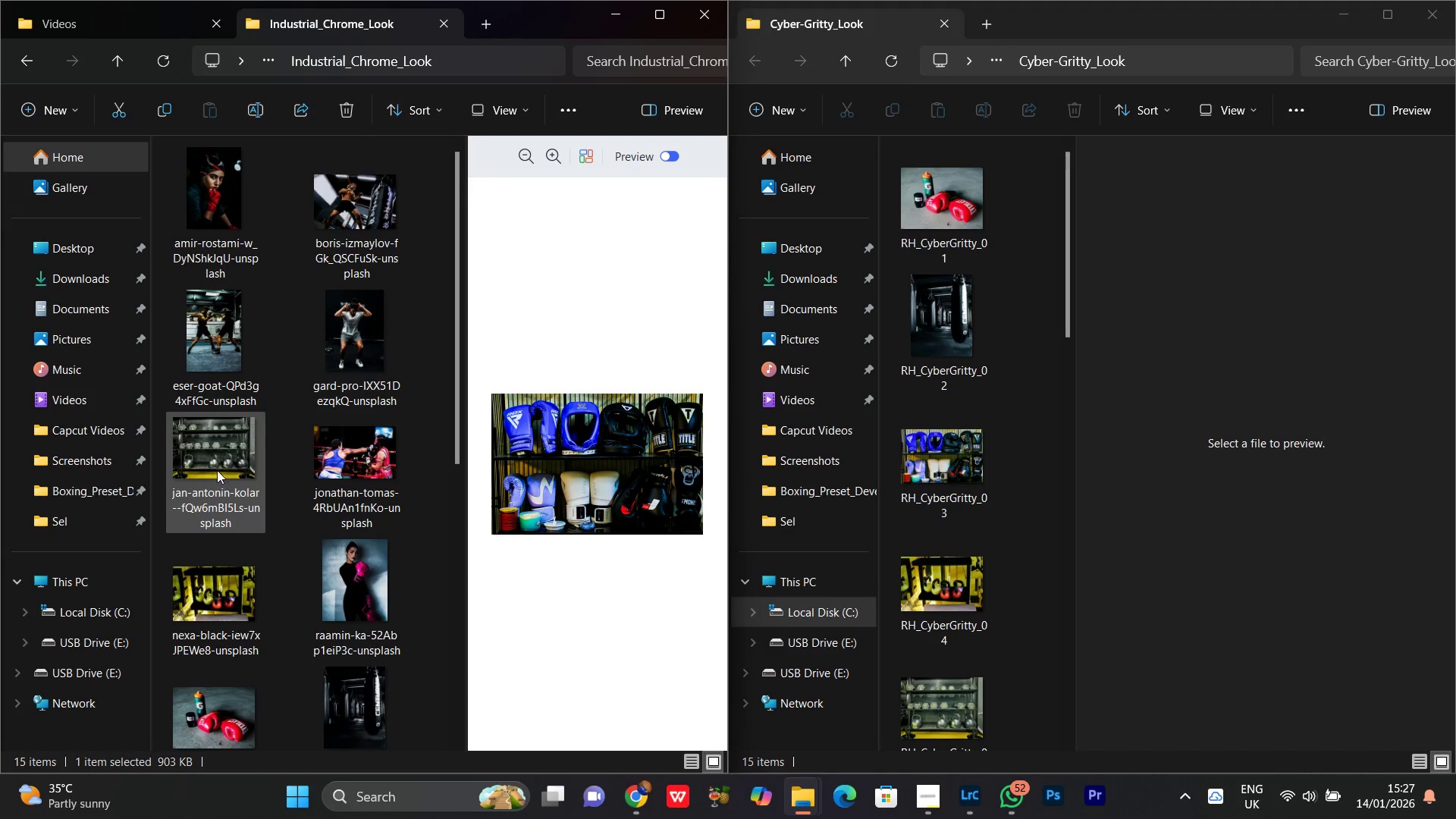 
left_click([215, 461])
 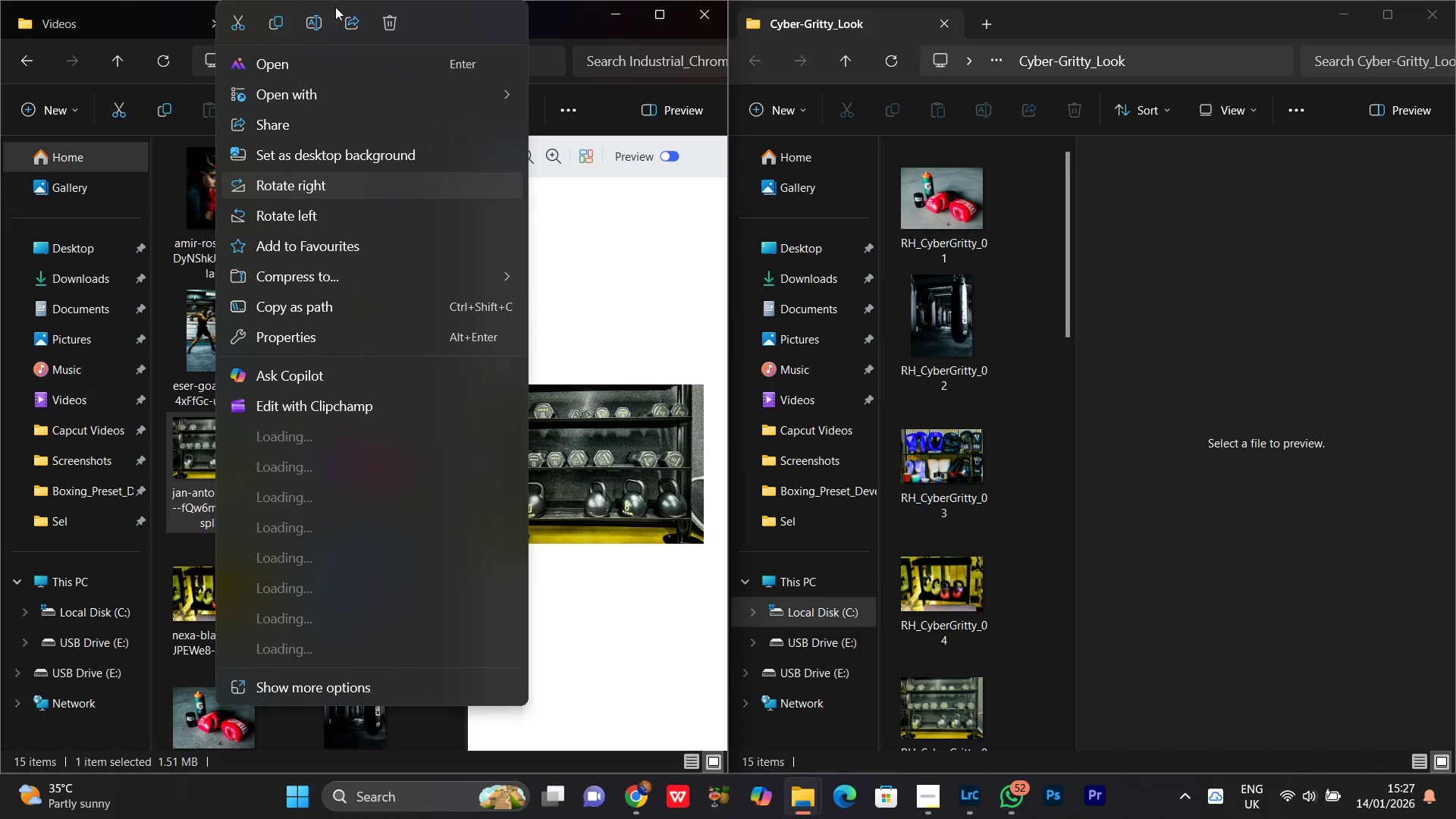 
left_click([312, 21])
 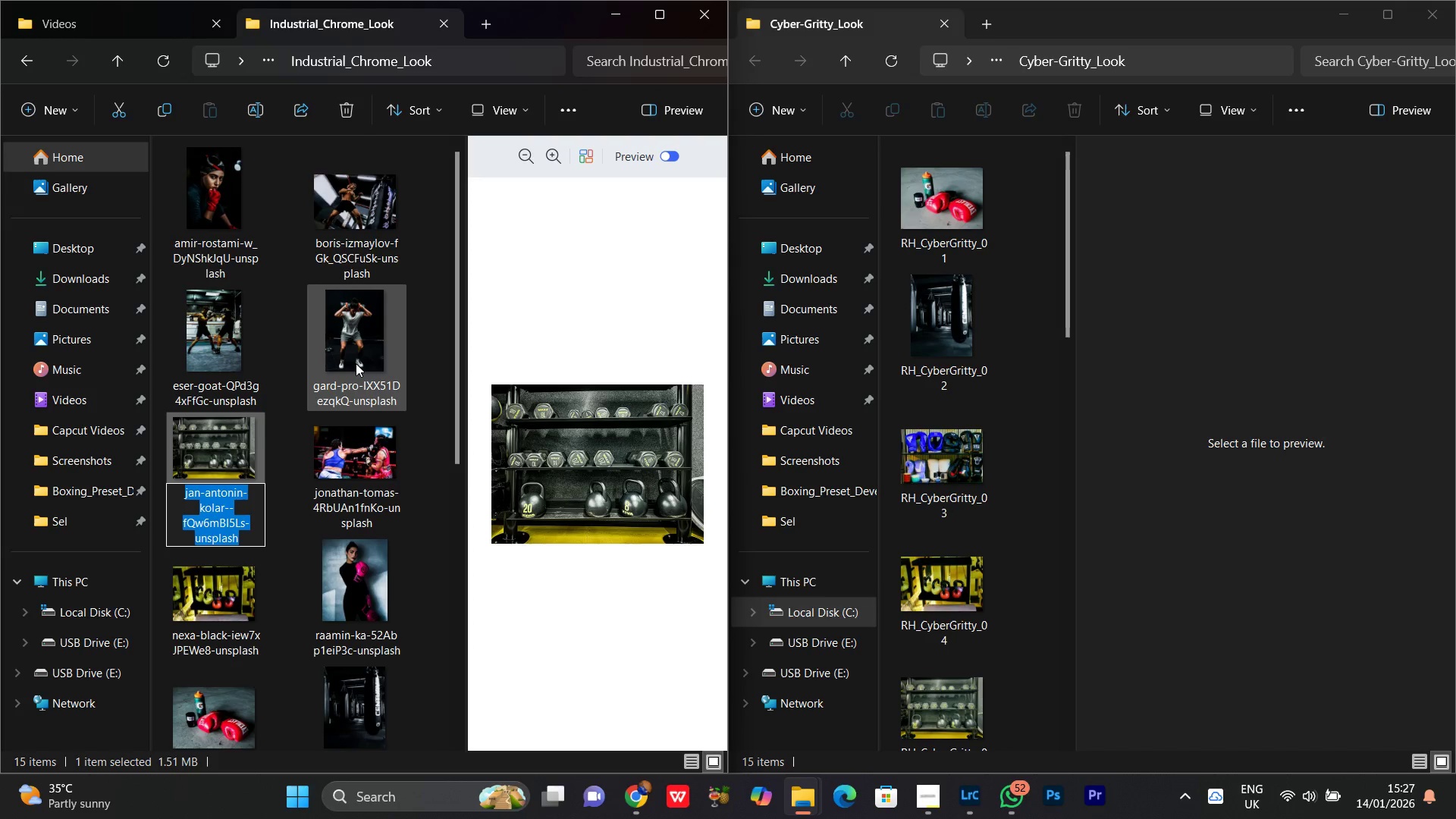 
key(Control+V)
 